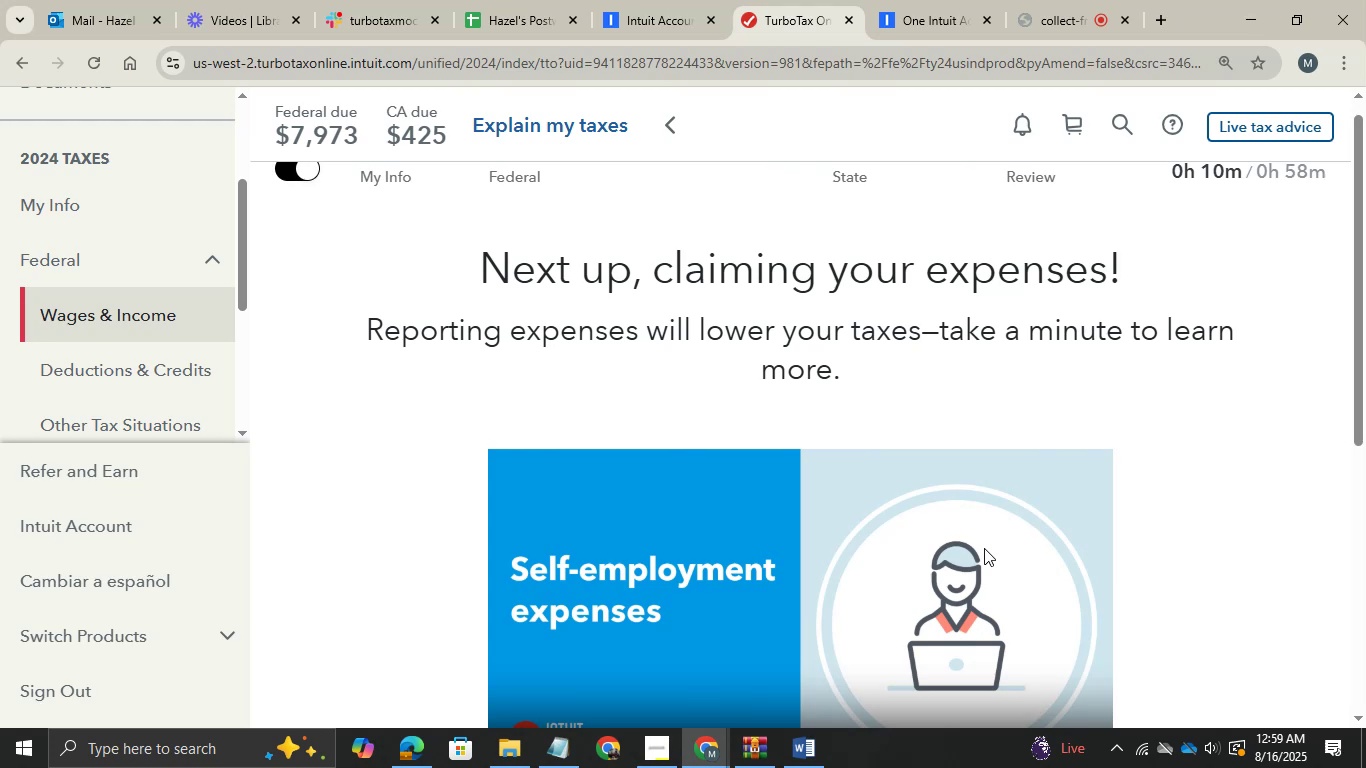 
wait(6.26)
 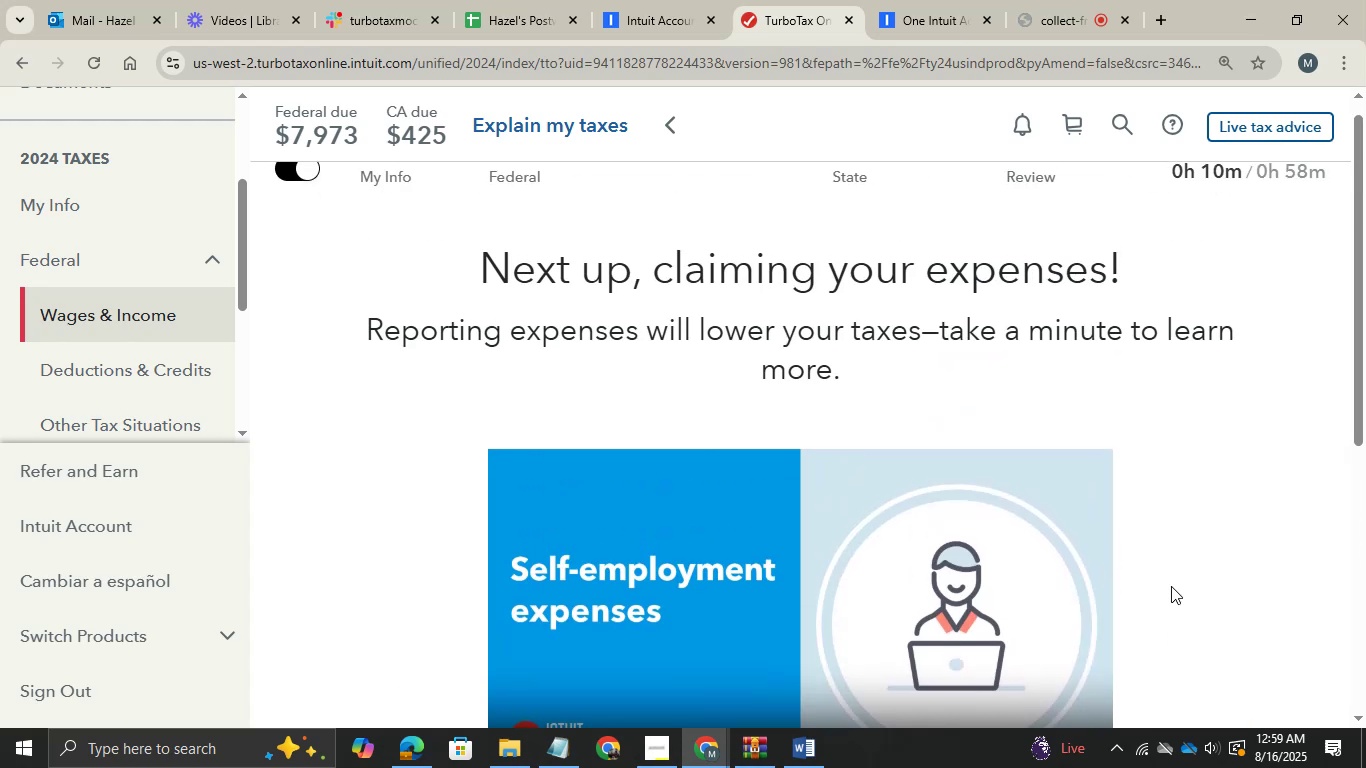 
scroll: coordinate [984, 548], scroll_direction: down, amount: 5.0
 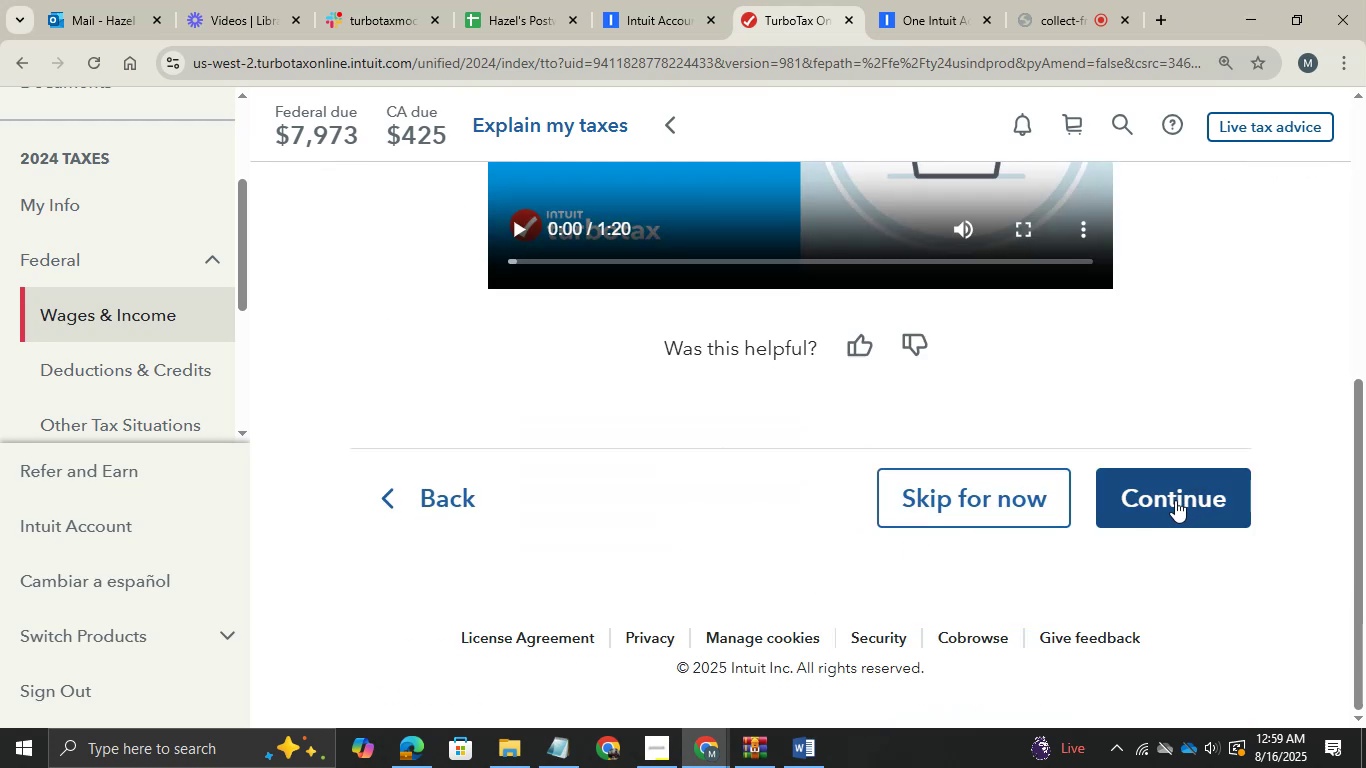 
left_click([1175, 500])
 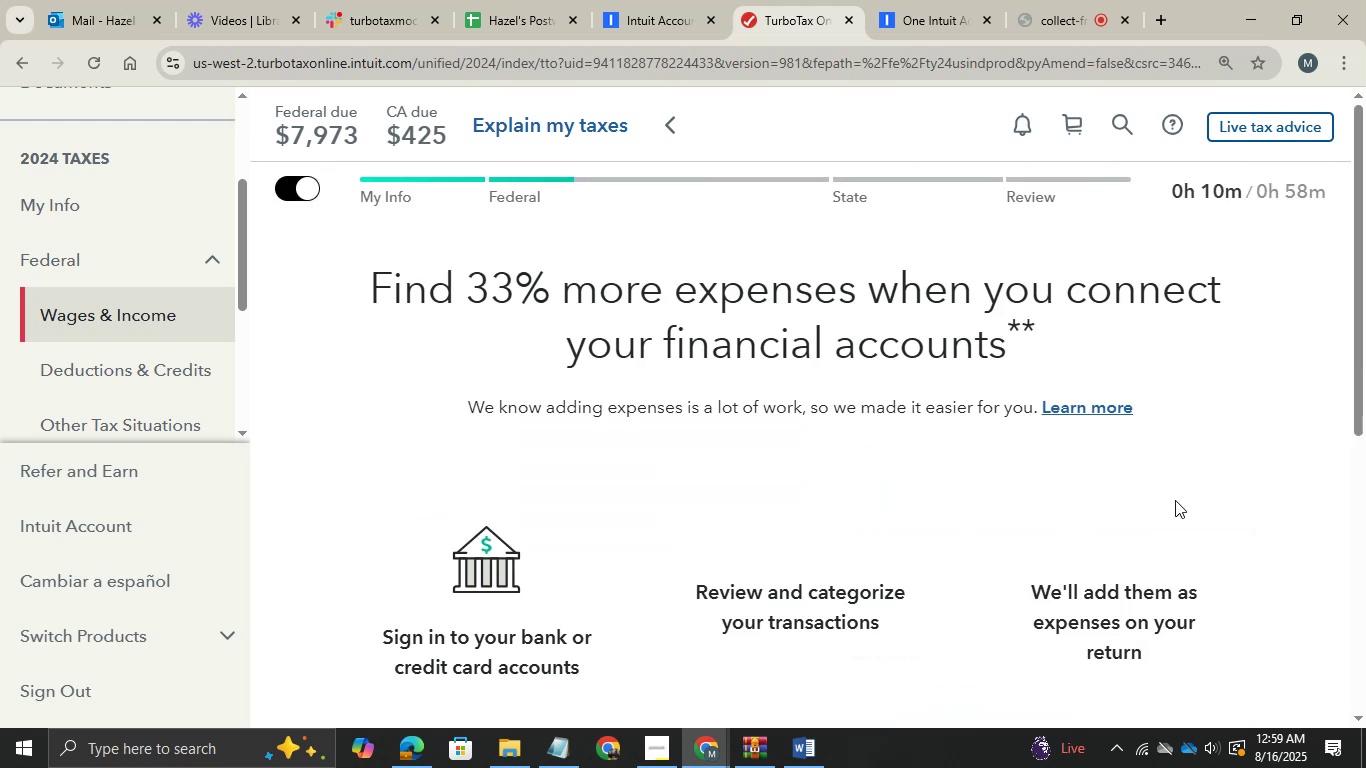 
scroll: coordinate [1175, 500], scroll_direction: none, amount: 0.0
 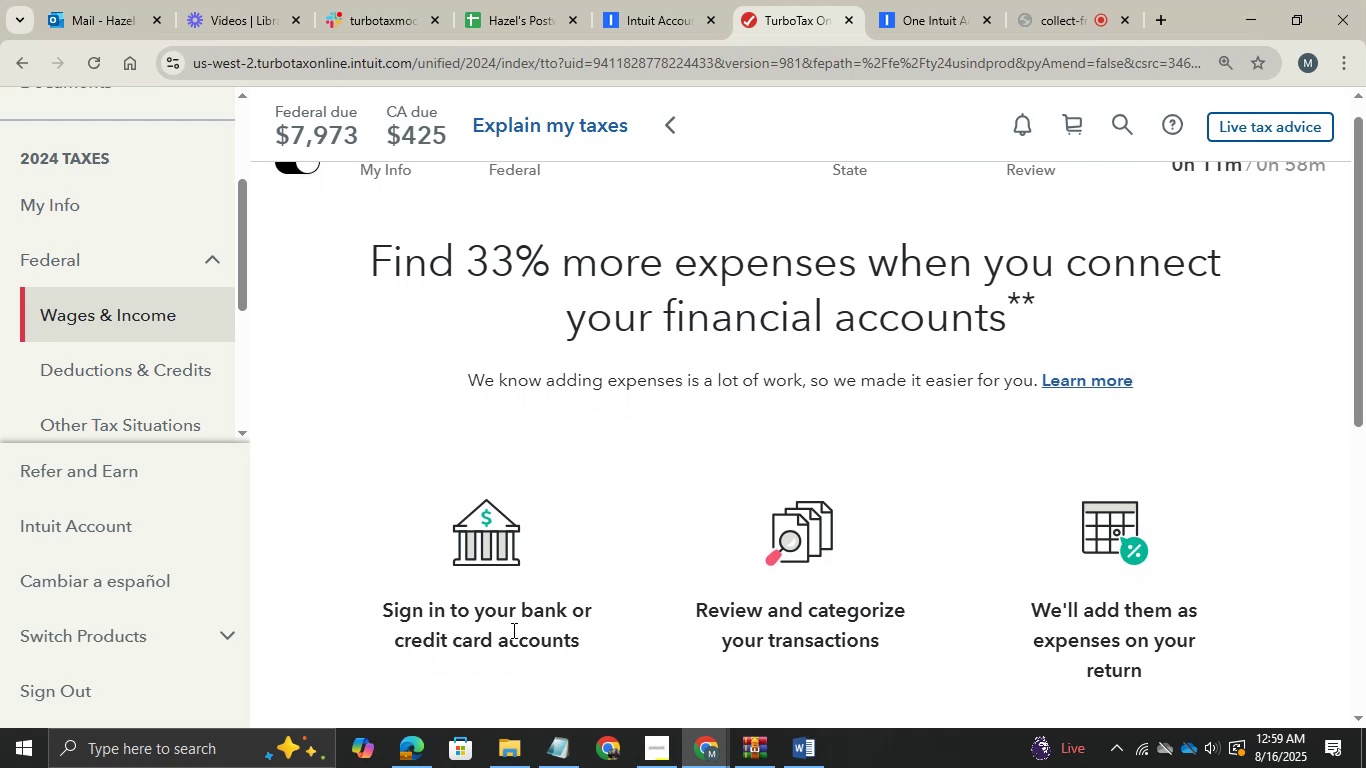 
scroll: coordinate [863, 595], scroll_direction: down, amount: 3.0
 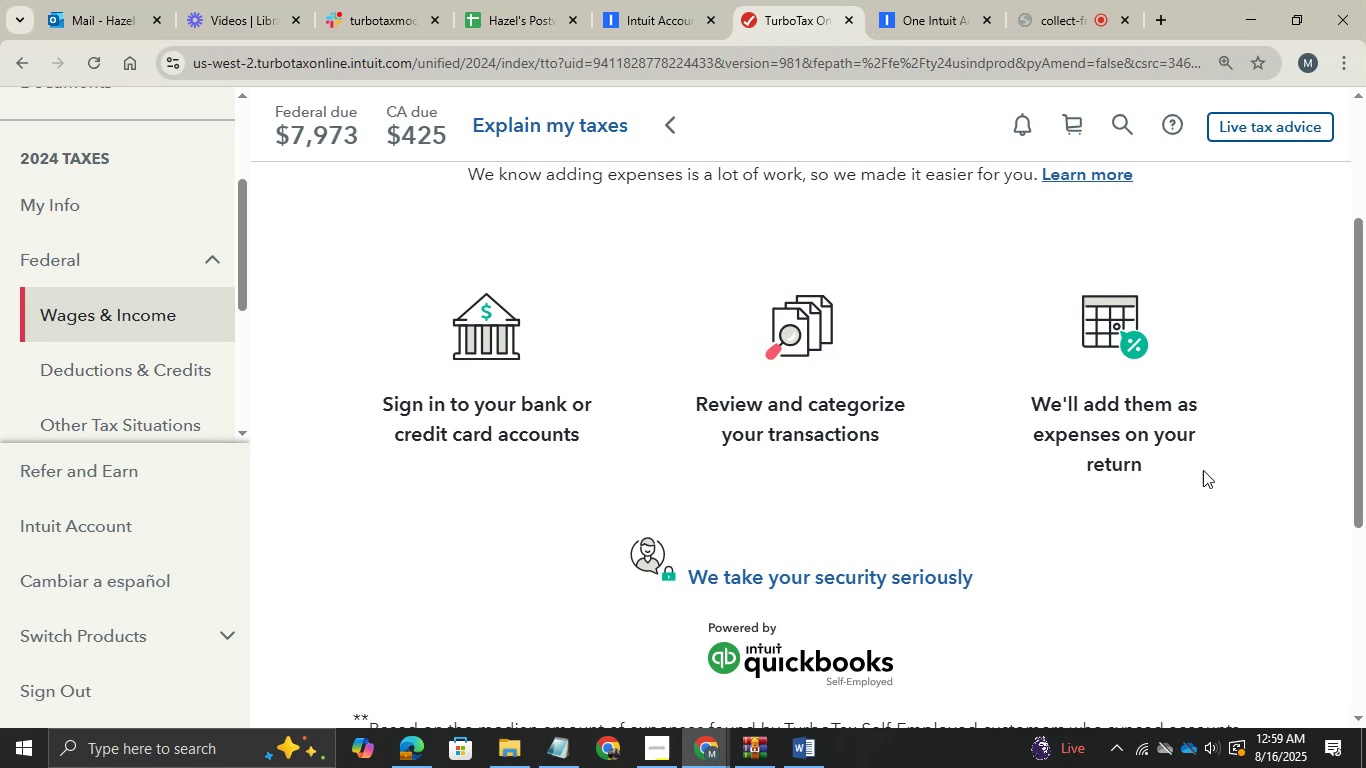 
left_click([1161, 423])
 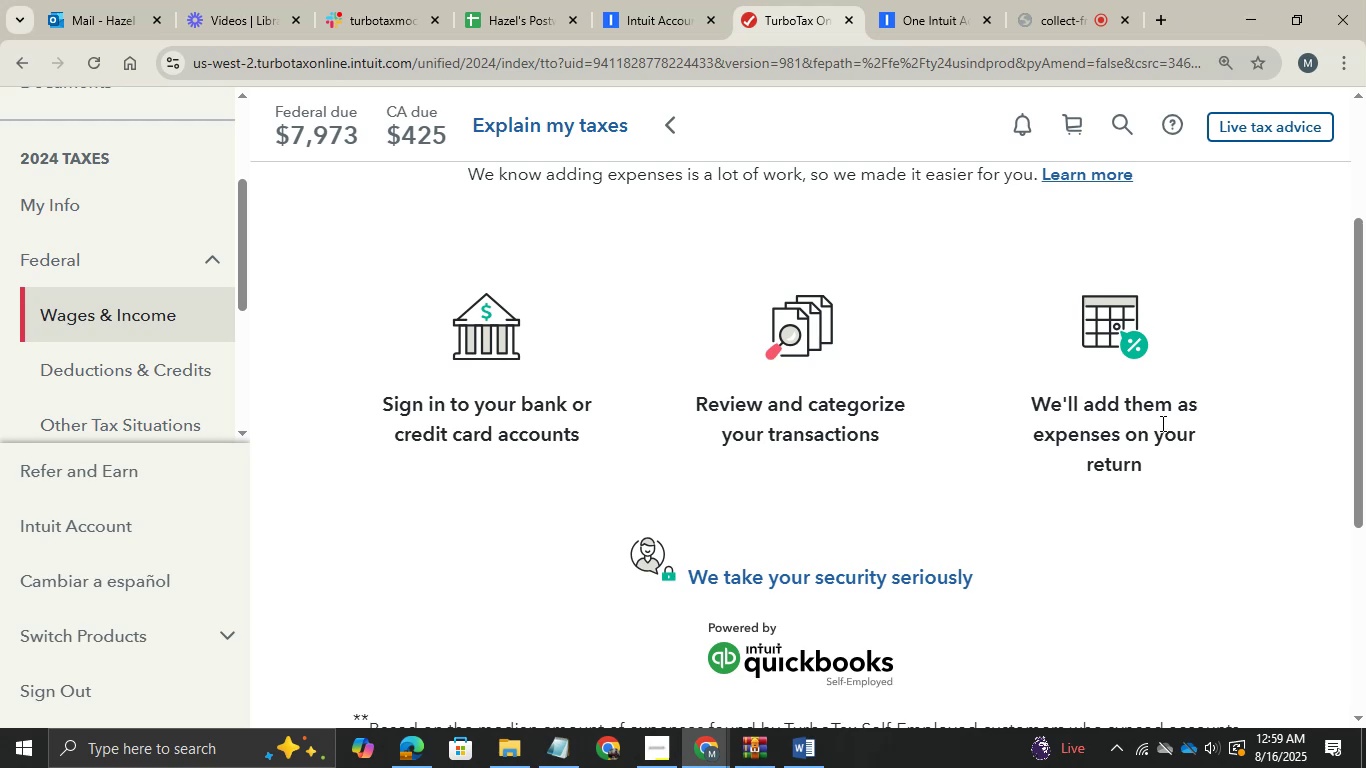 
scroll: coordinate [1161, 423], scroll_direction: down, amount: 3.0
 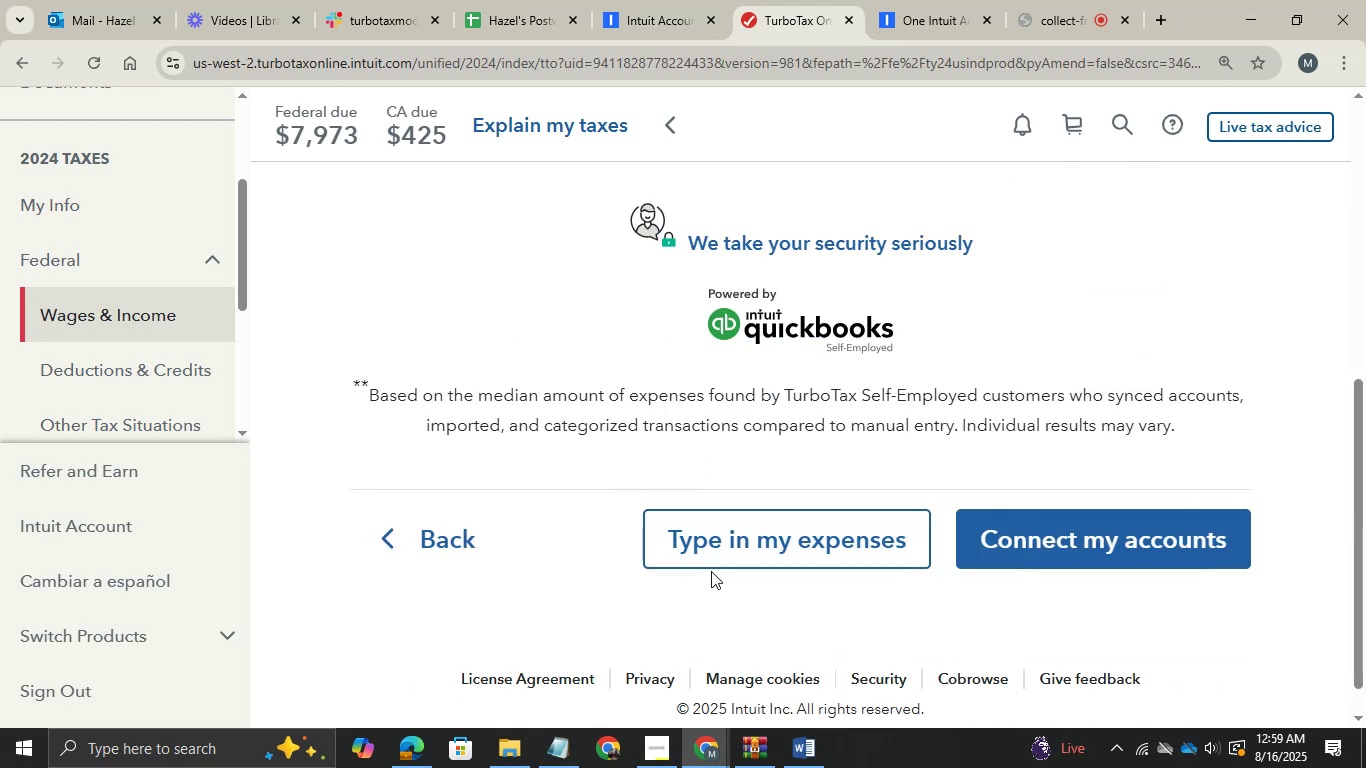 
left_click([711, 543])
 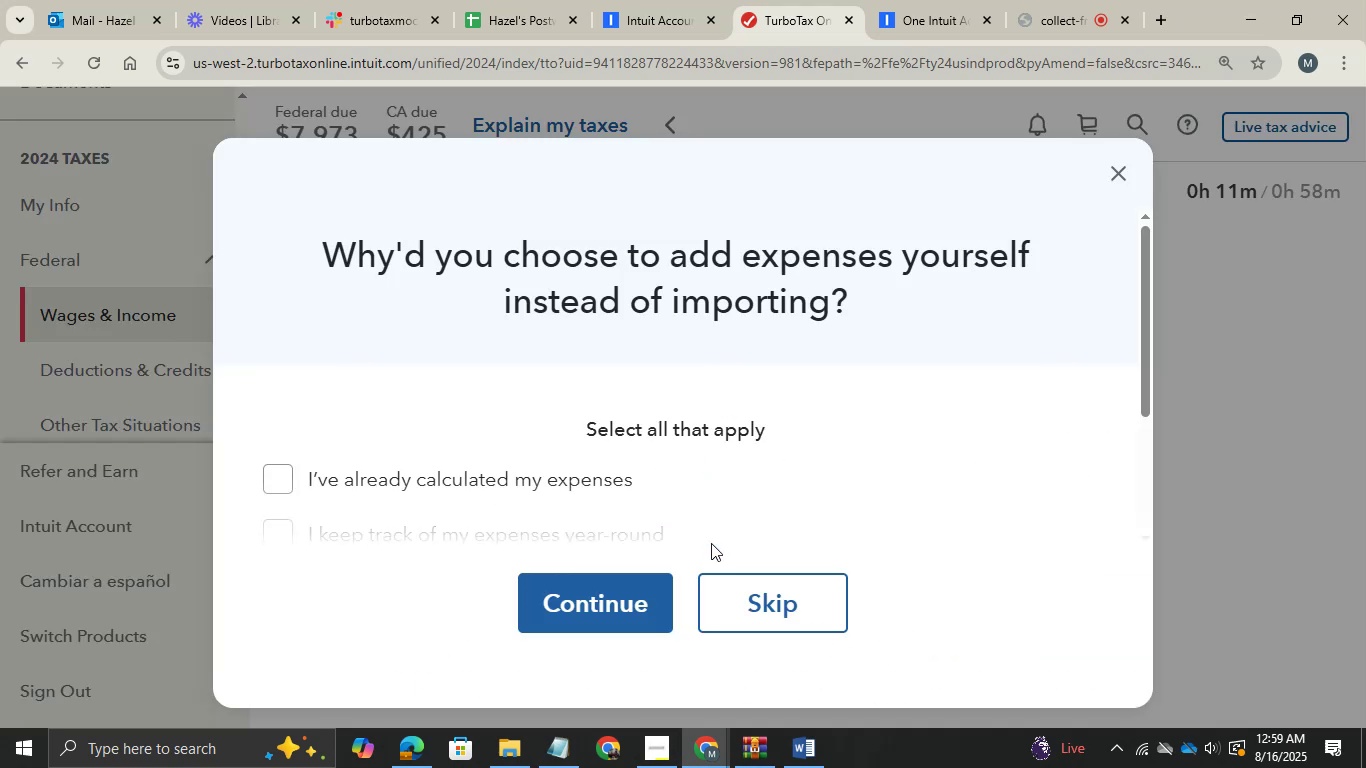 
scroll: coordinate [711, 543], scroll_direction: down, amount: 1.0
 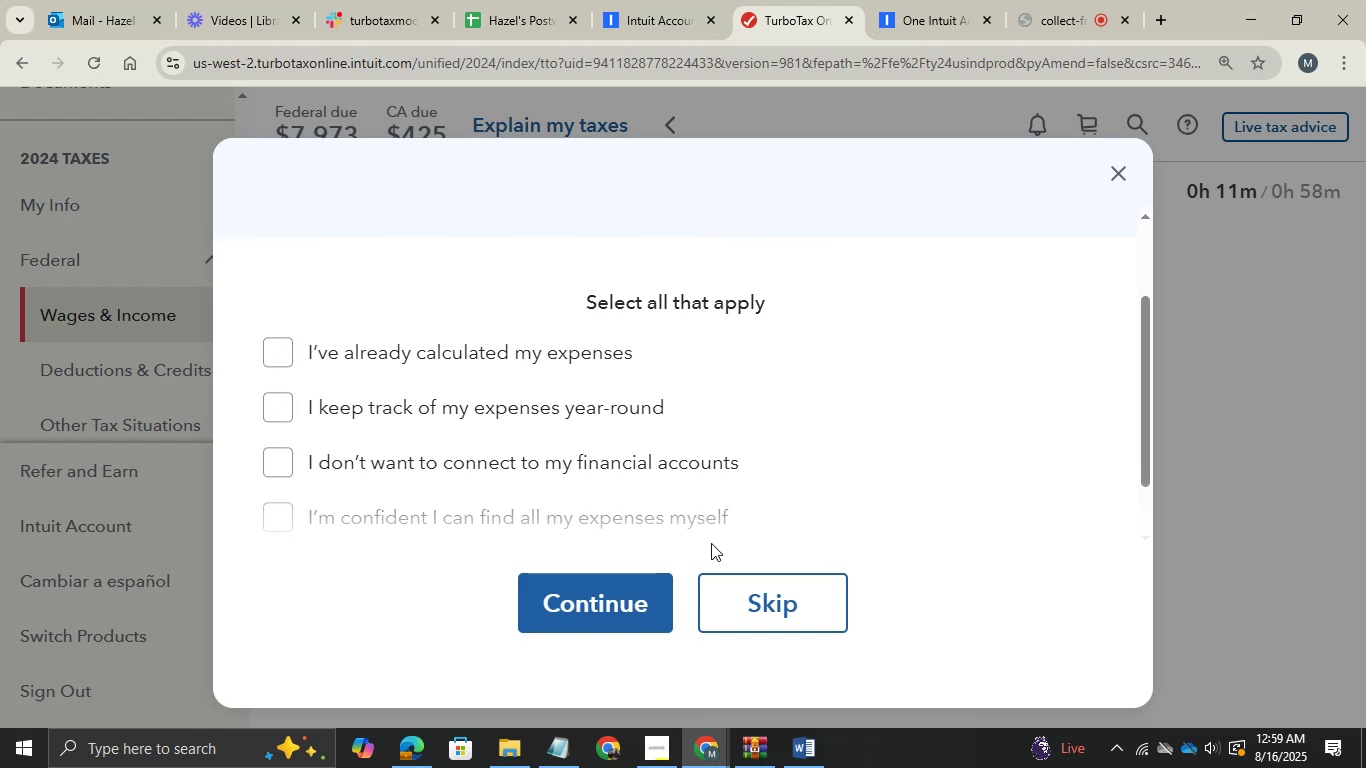 
wait(6.73)
 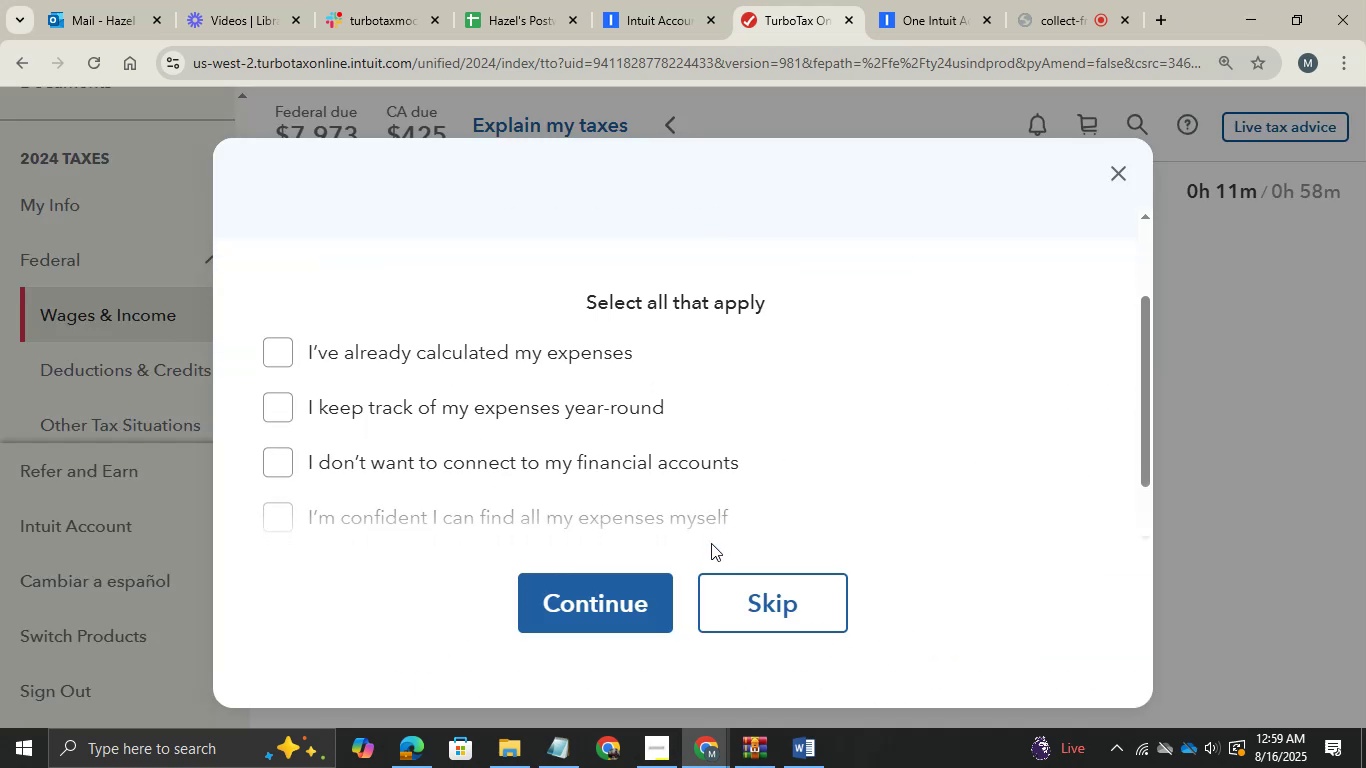 
left_click([297, 350])
 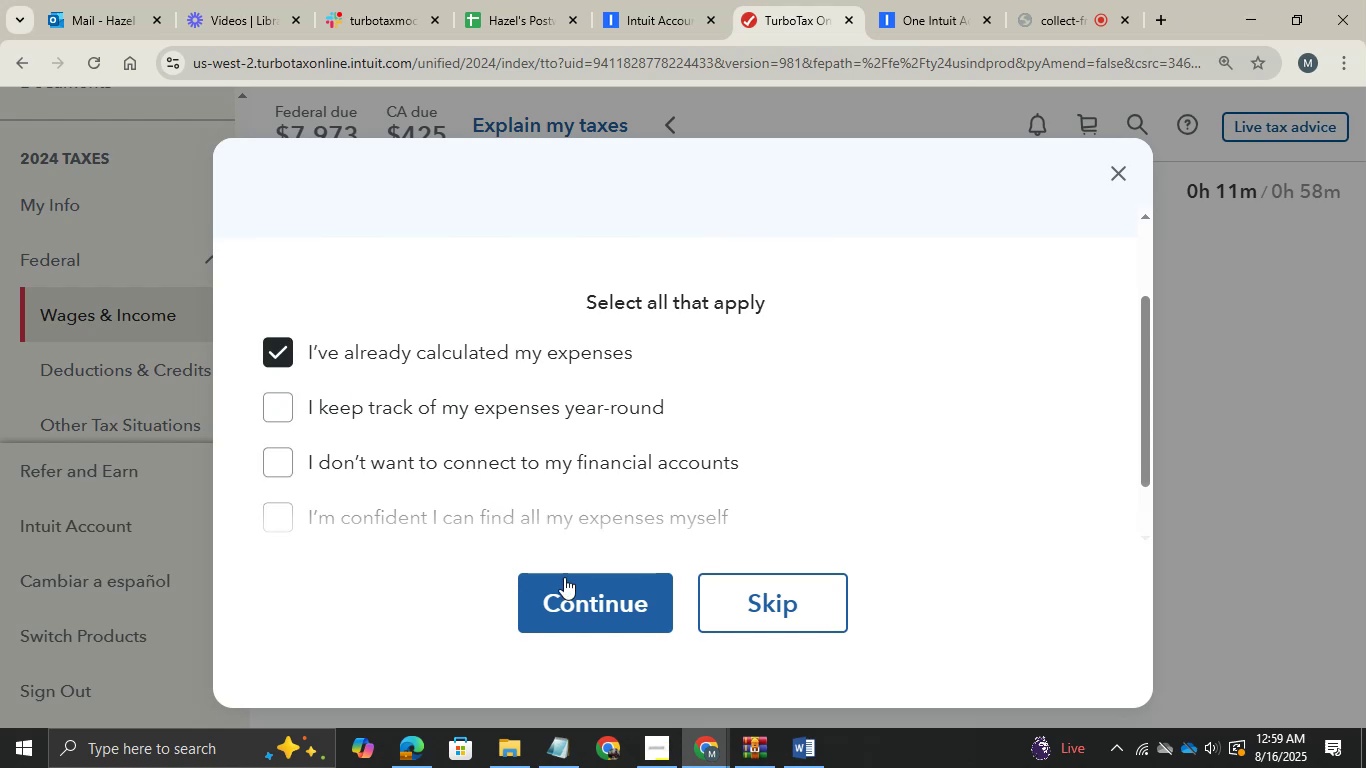 
left_click([565, 579])
 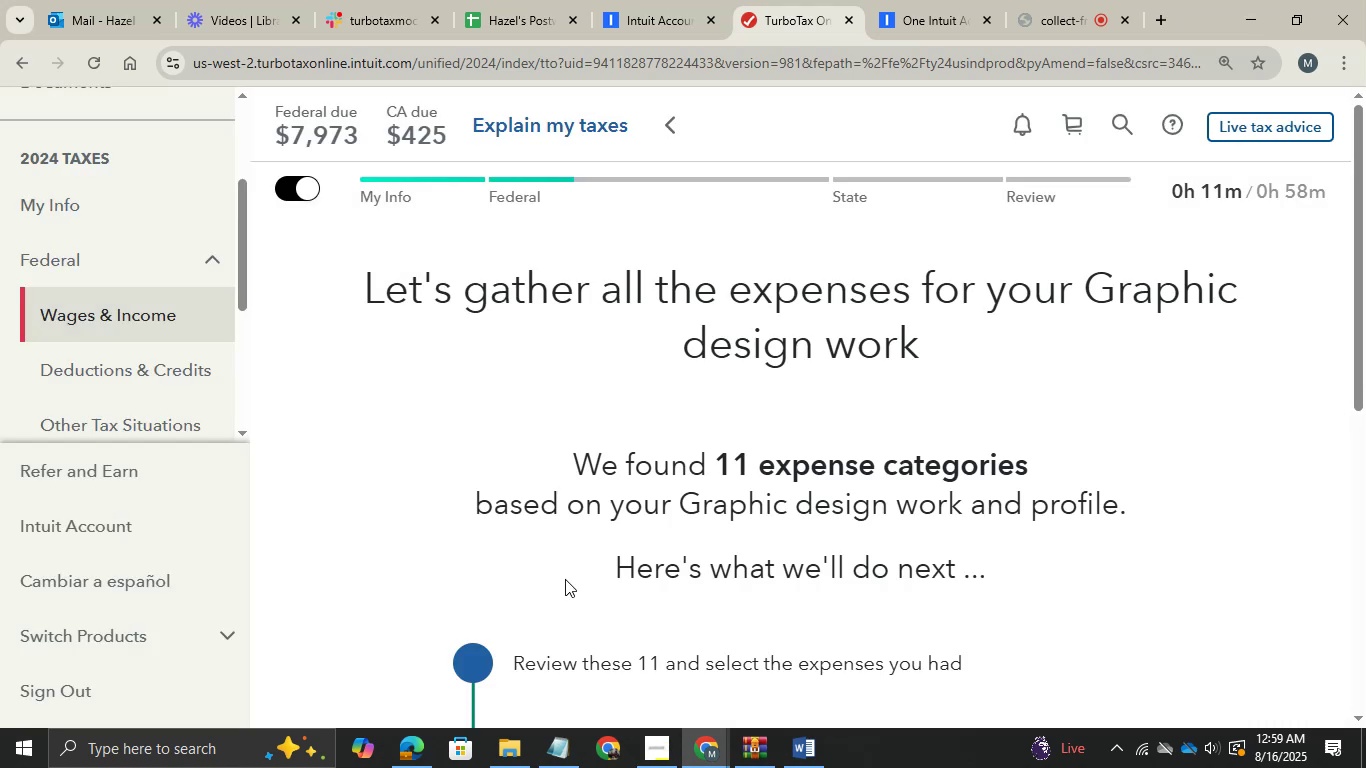 
scroll: coordinate [718, 569], scroll_direction: down, amount: 7.0
 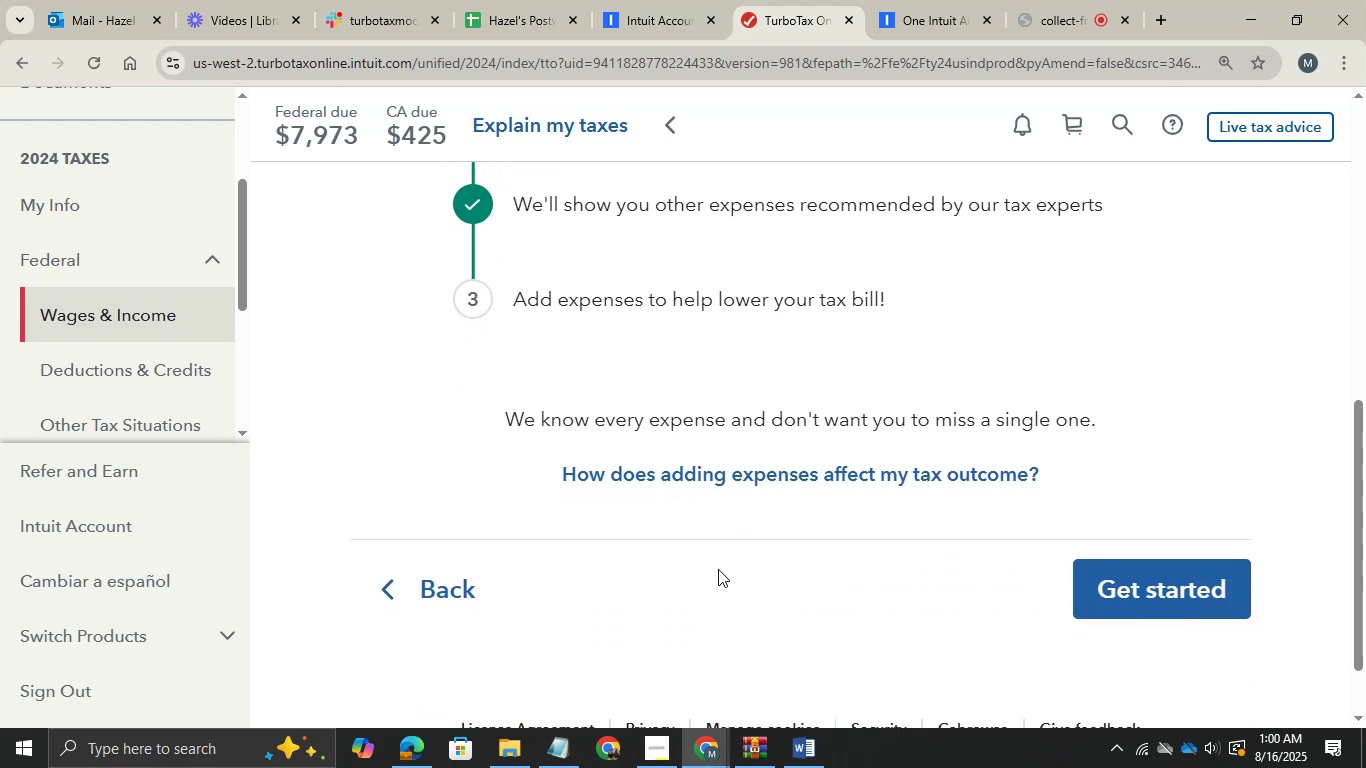 
wait(5.22)
 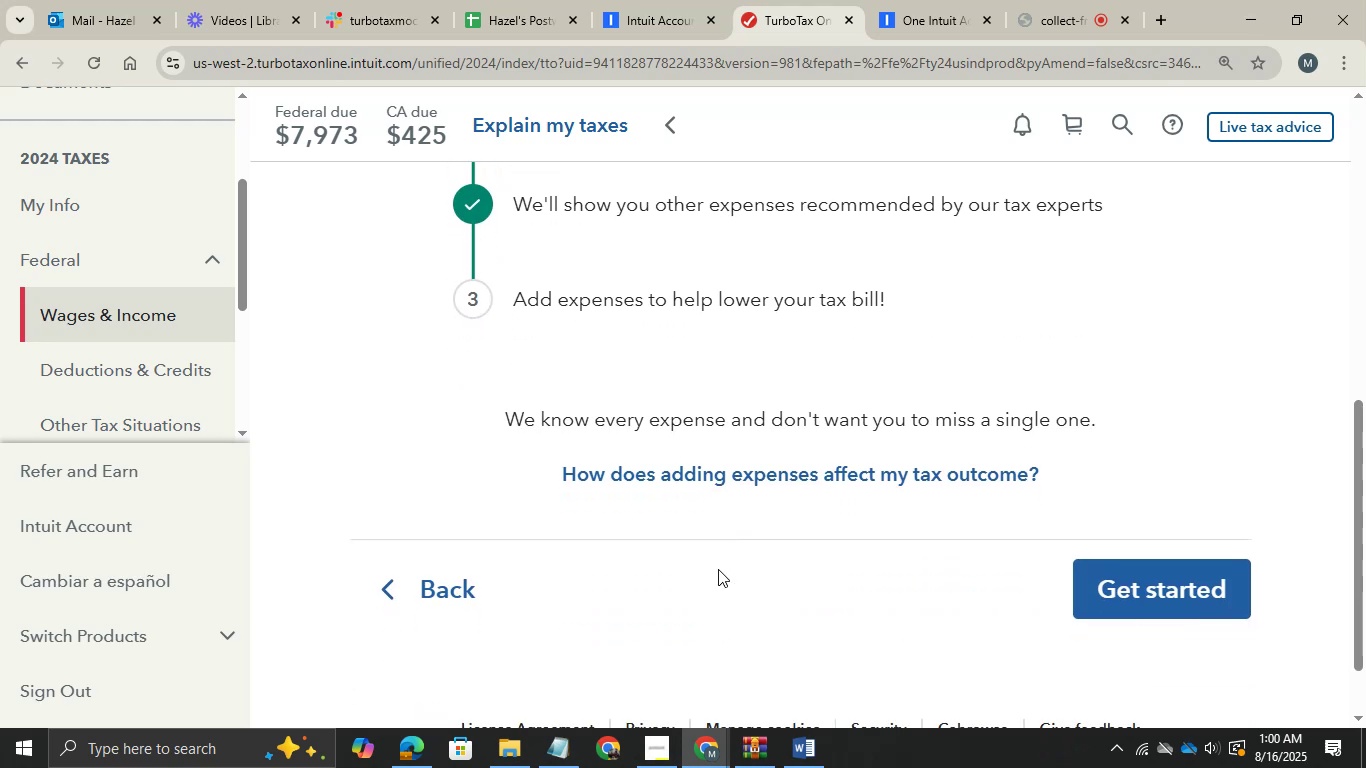 
left_click([1138, 583])
 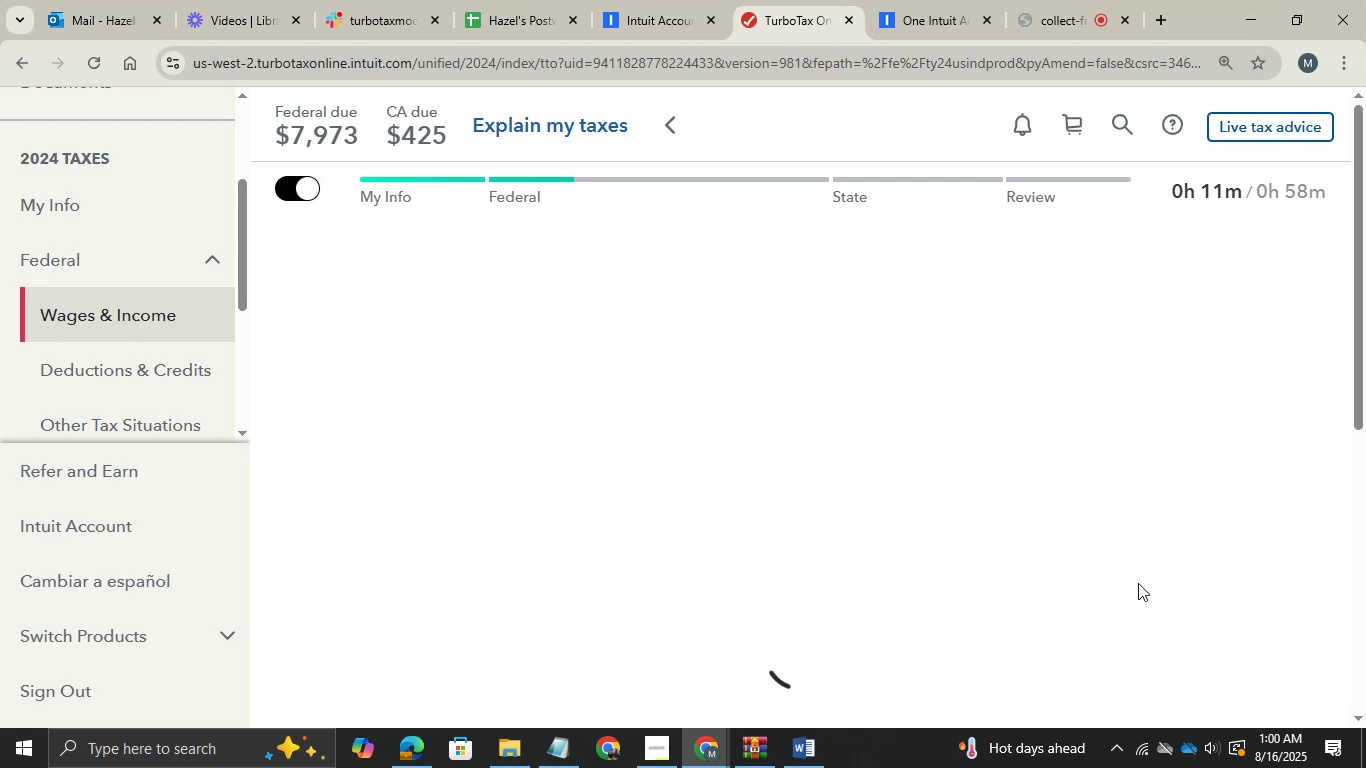 
wait(8.12)
 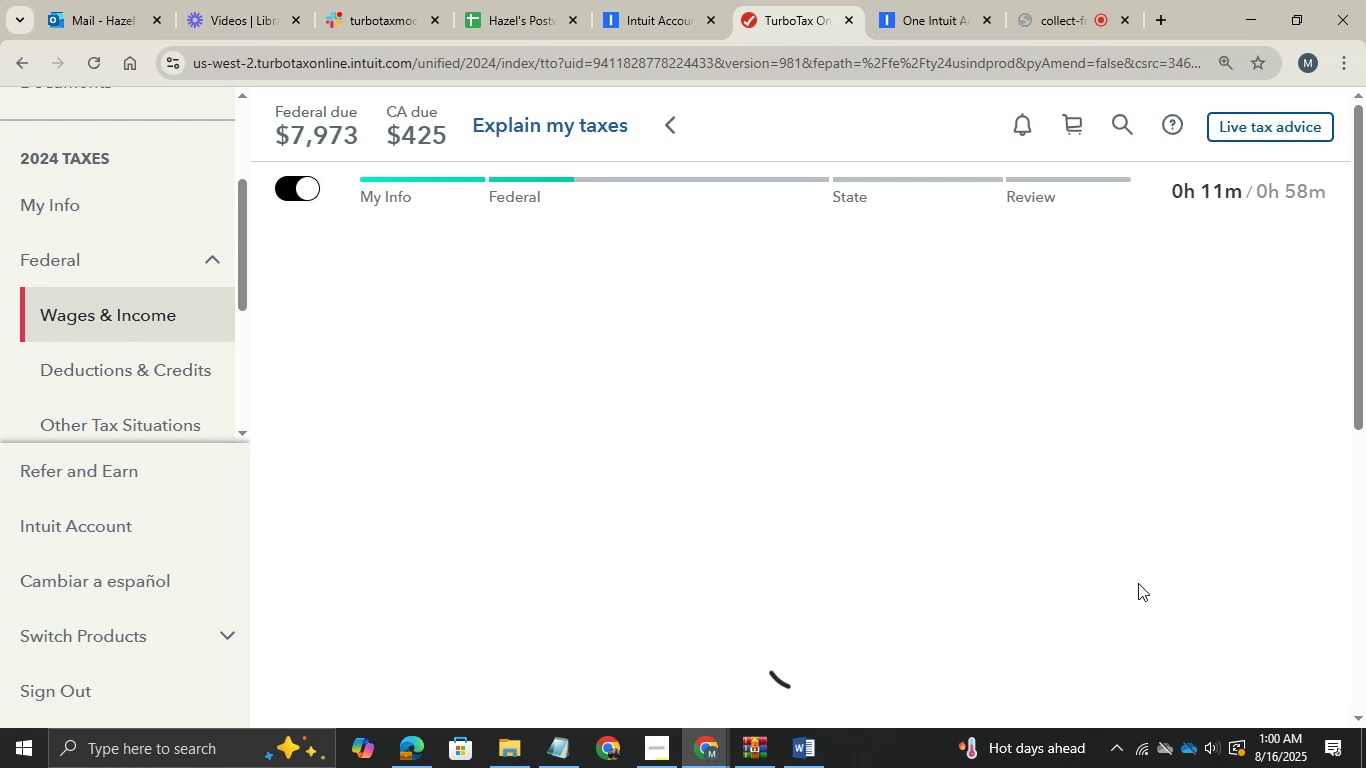 
scroll: coordinate [938, 482], scroll_direction: down, amount: 2.0
 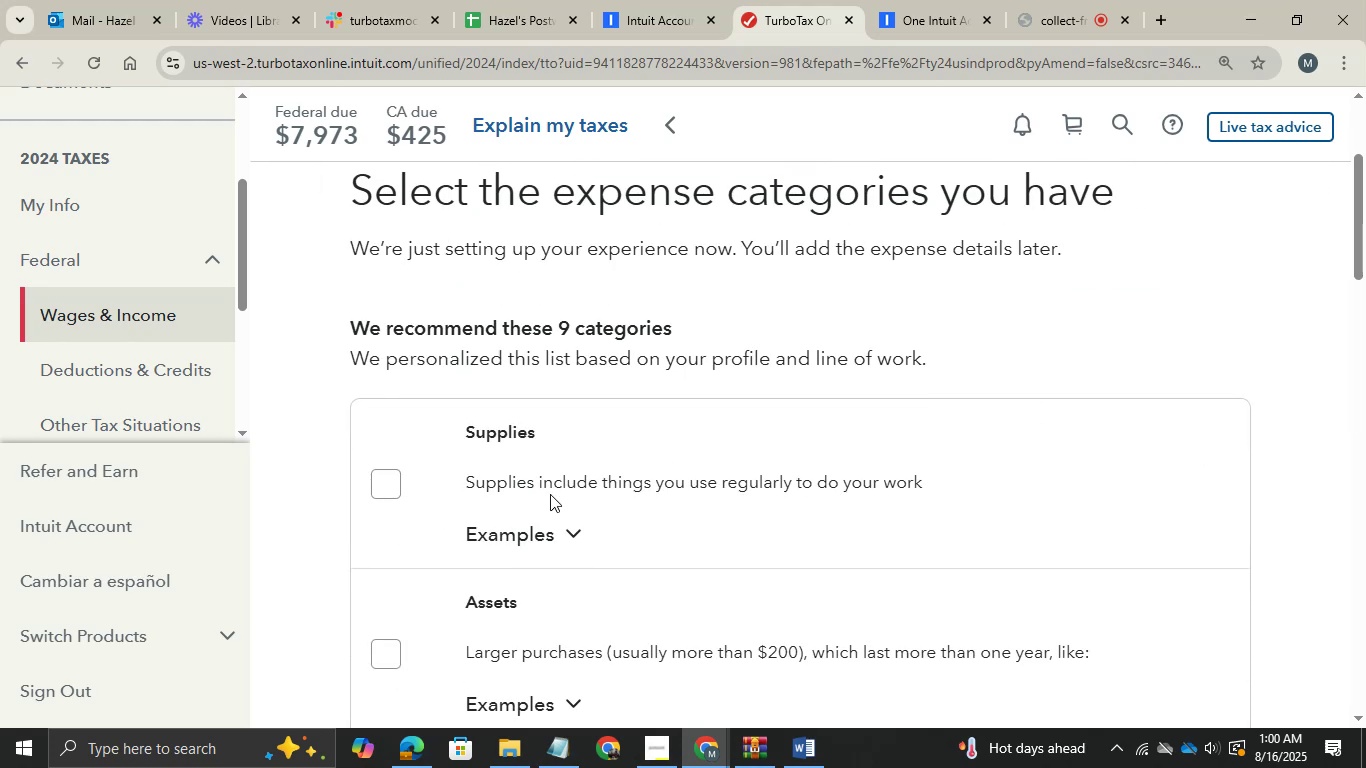 
hold_key(key=AltLeft, duration=0.44)
 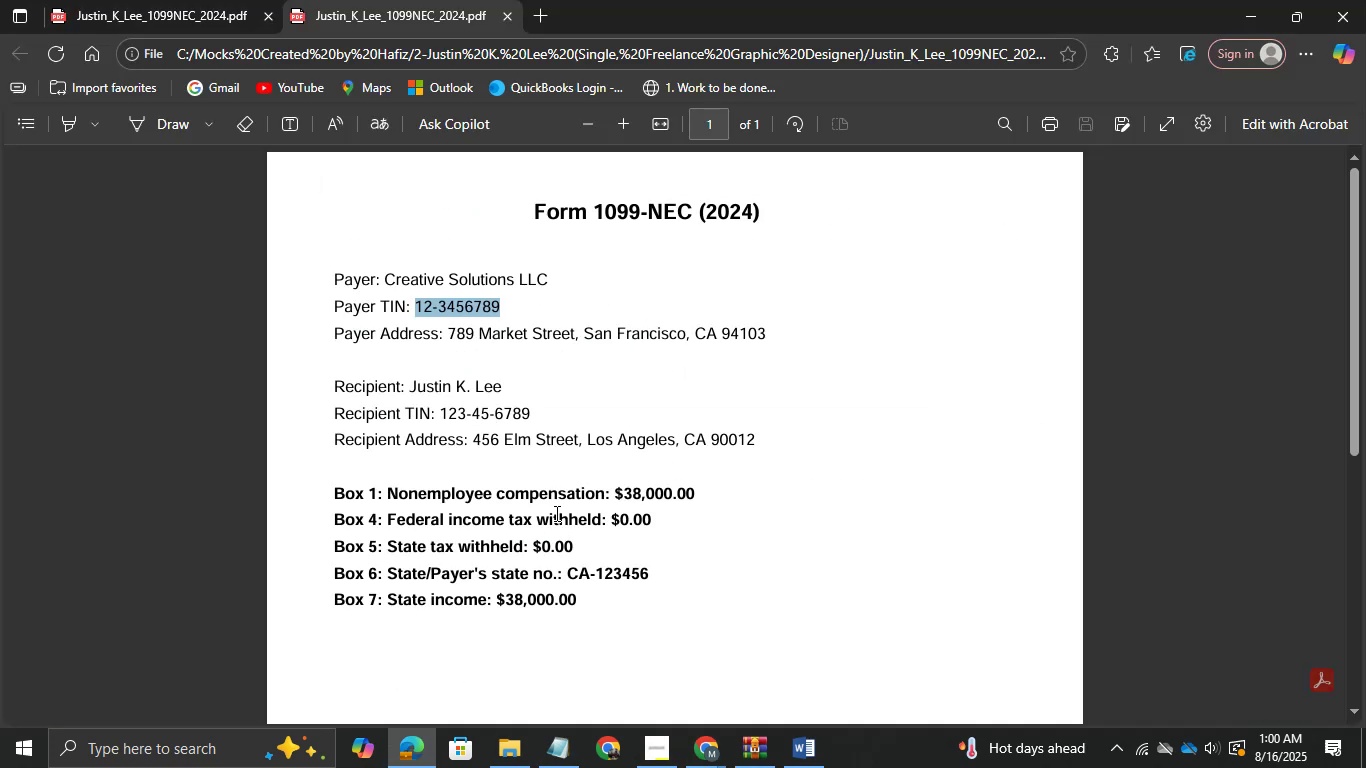 
hold_key(key=Tab, duration=0.33)
 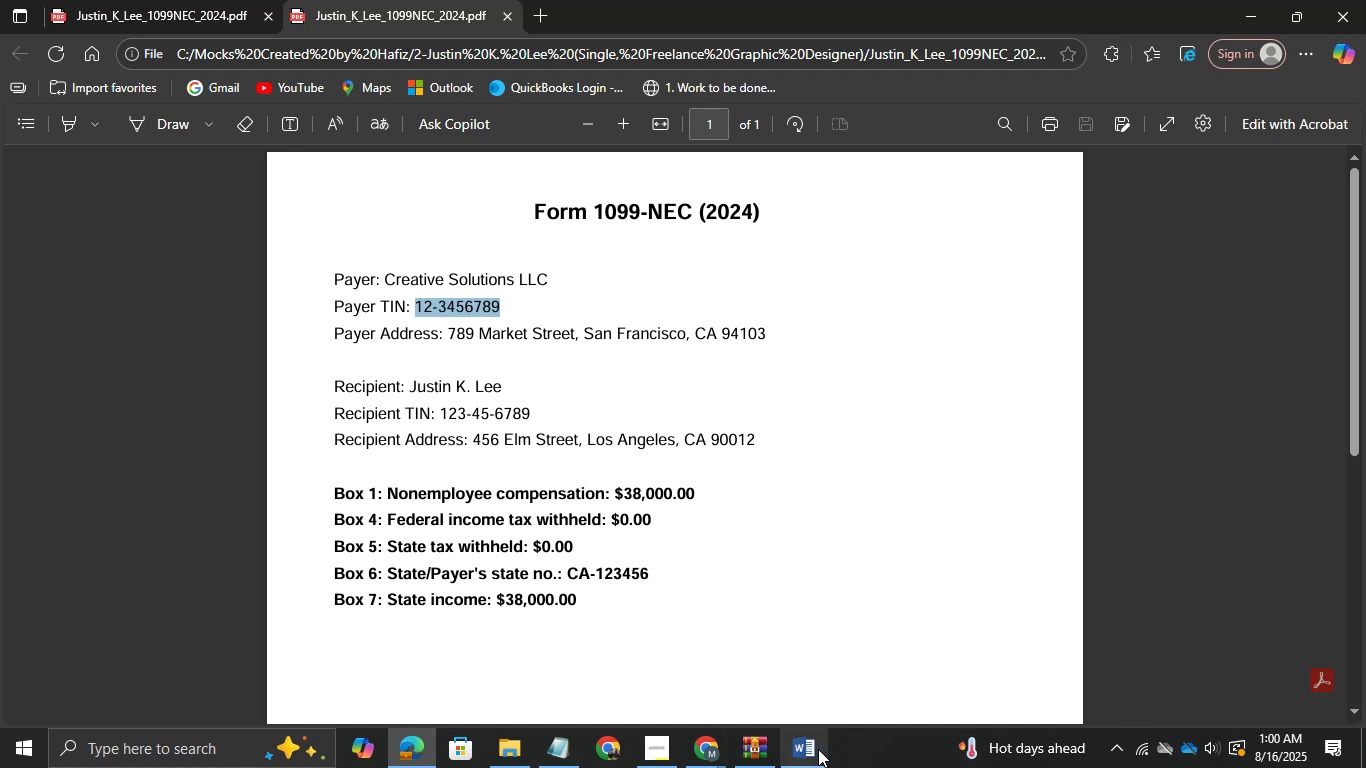 
left_click([825, 759])
 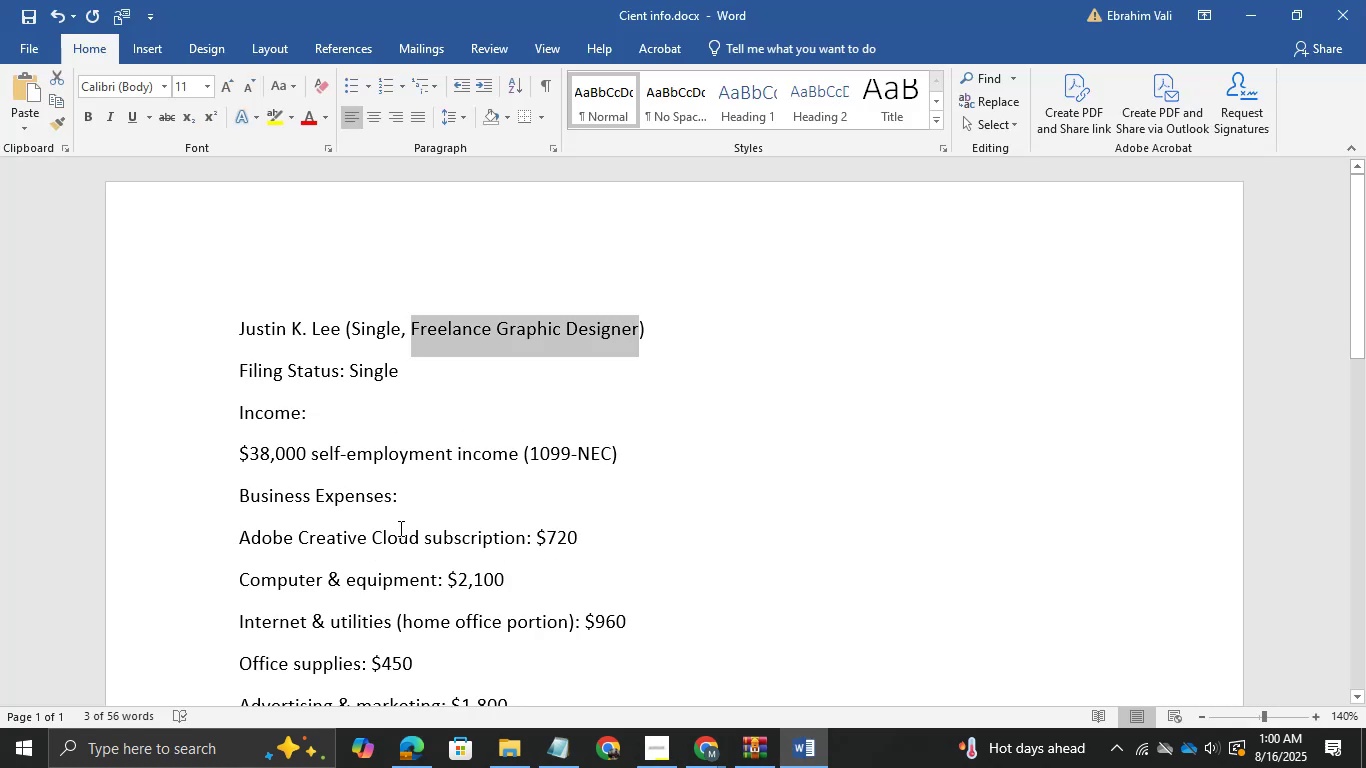 
left_click([400, 525])
 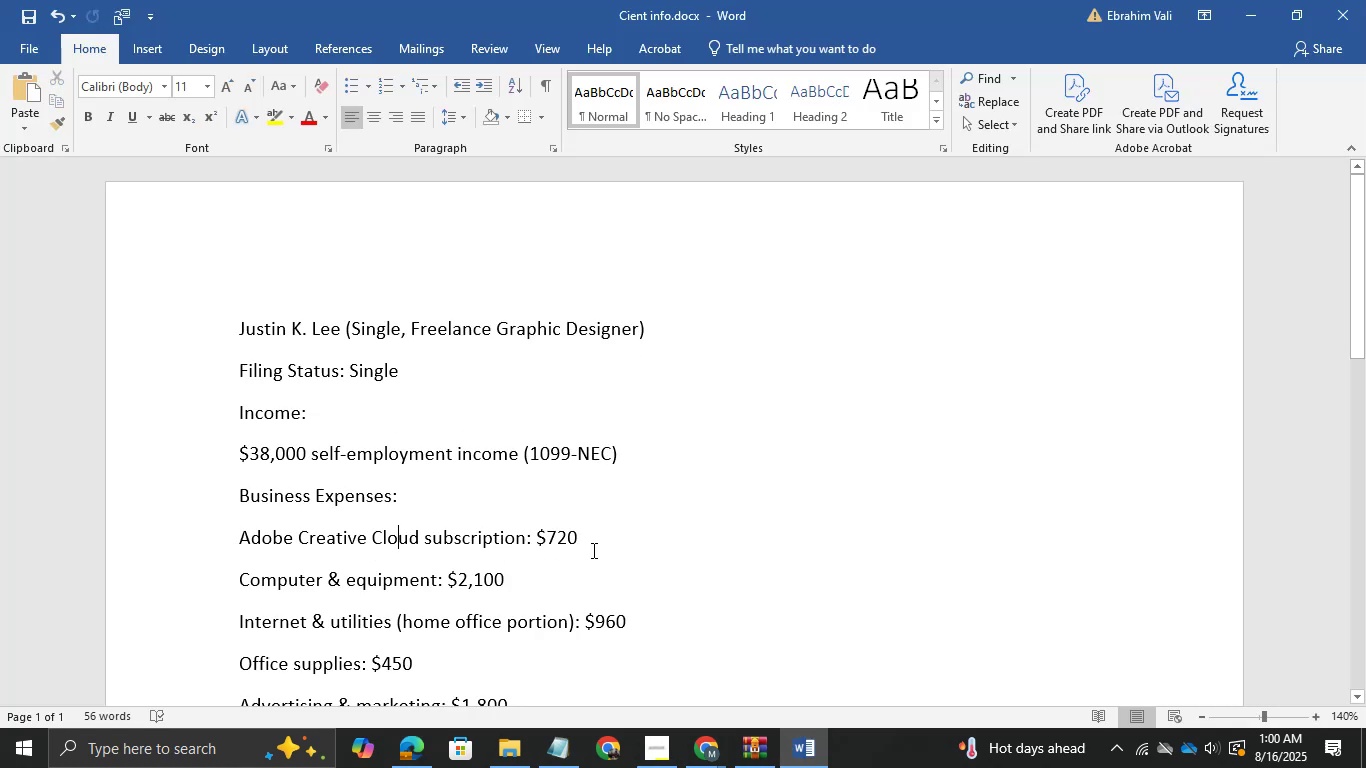 
left_click([591, 549])
 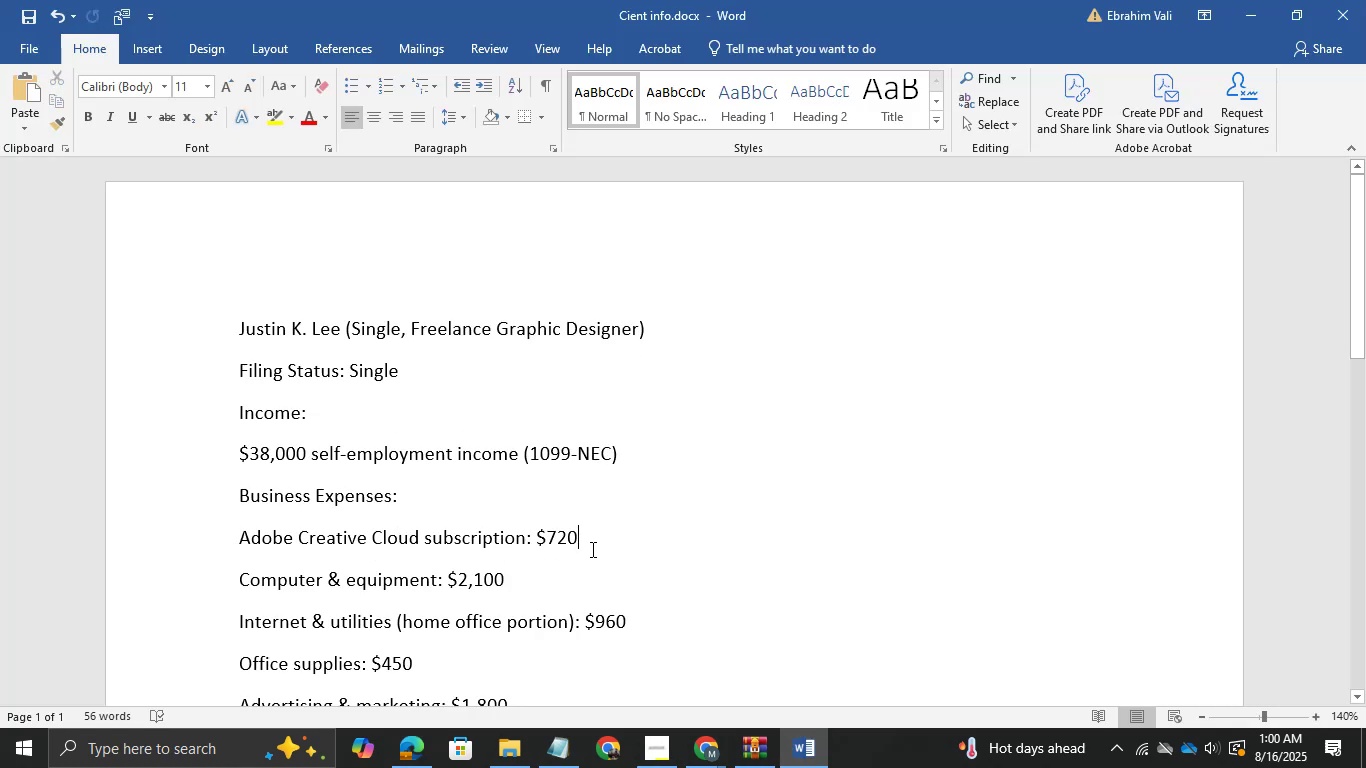 
key(Shift+ArrowLeft)
 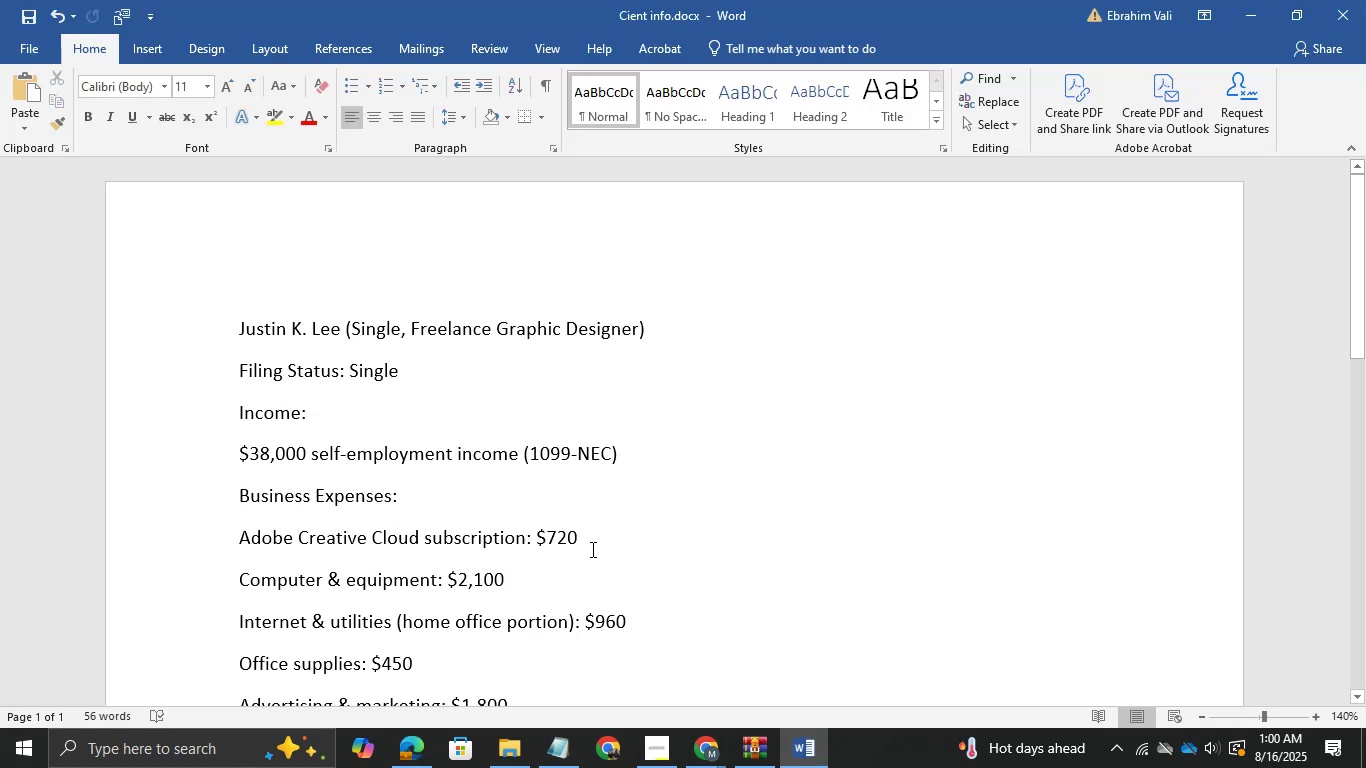 
key(Shift+ArrowLeft)
 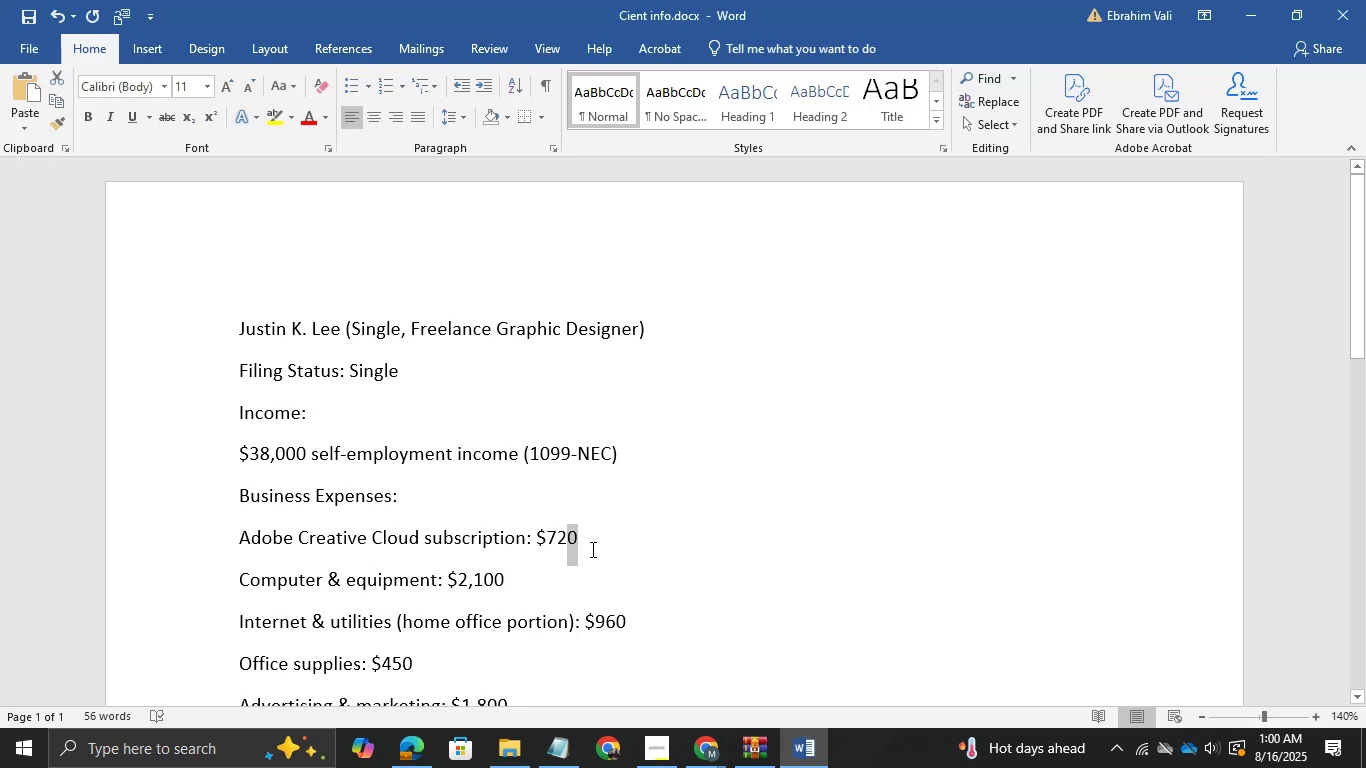 
key(Shift+ArrowLeft)
 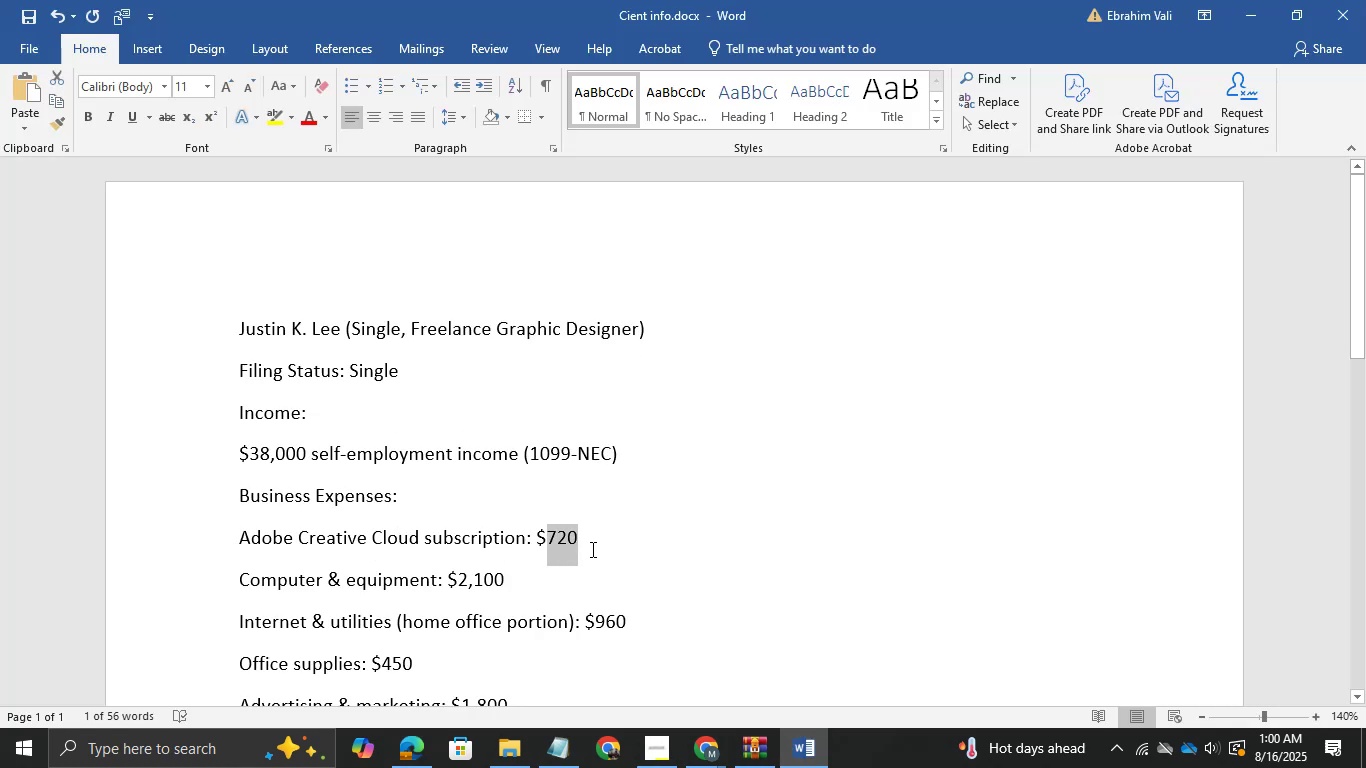 
key(Control+C)
 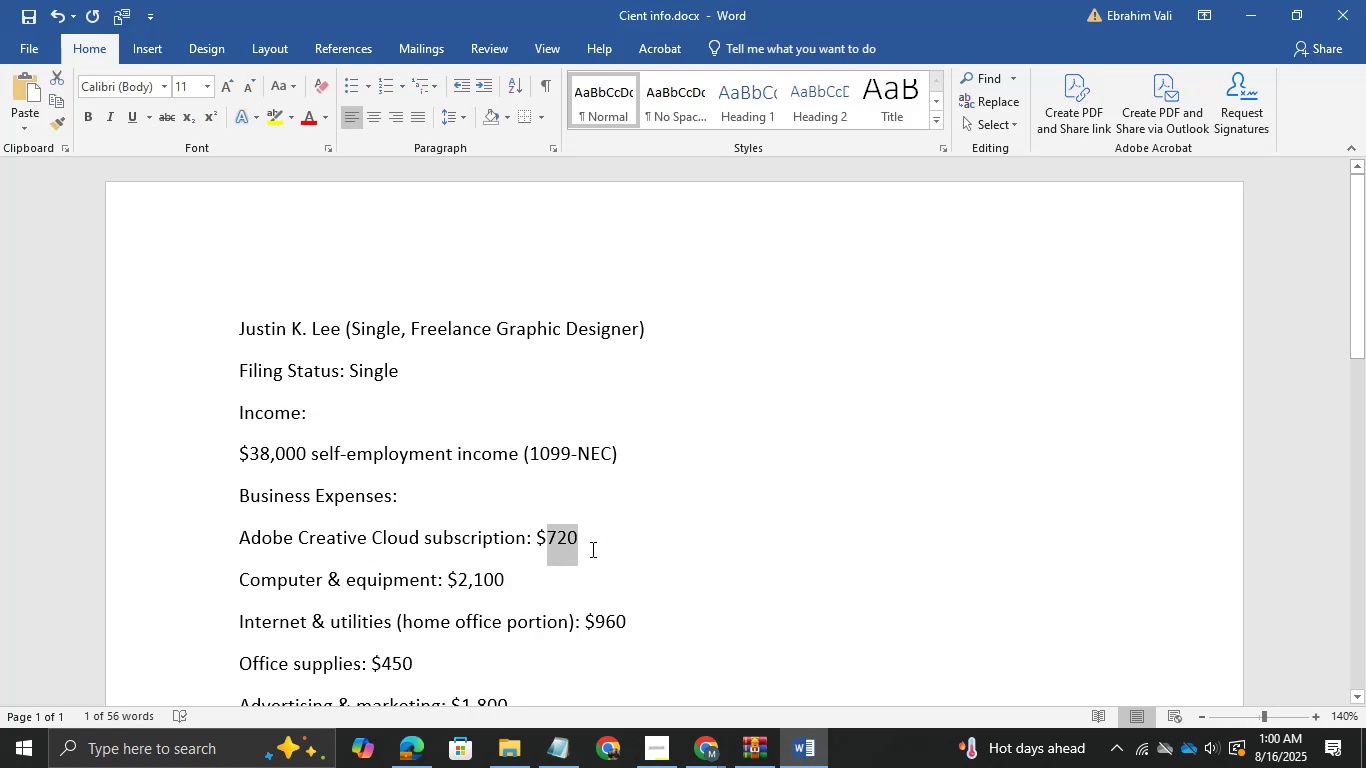 
key(Alt+AltLeft)
 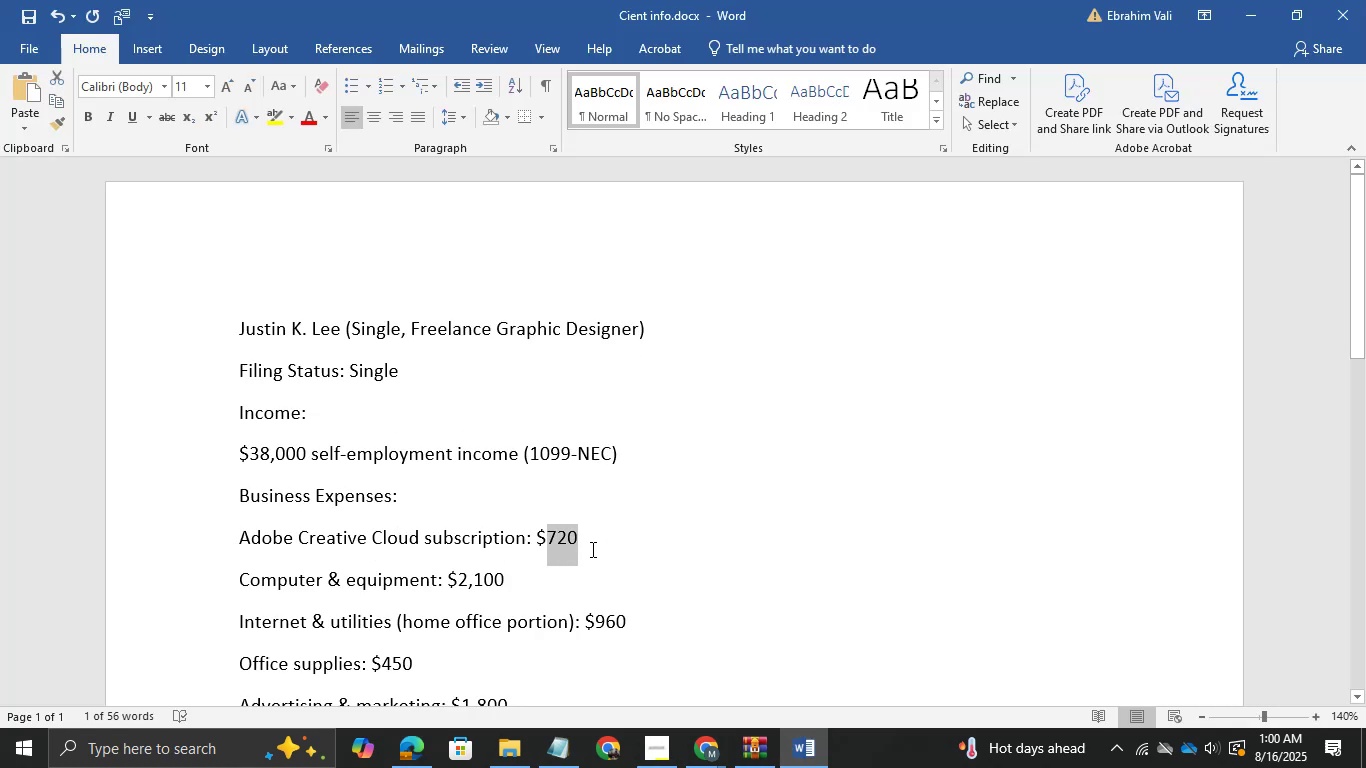 
key(Alt+Tab)
 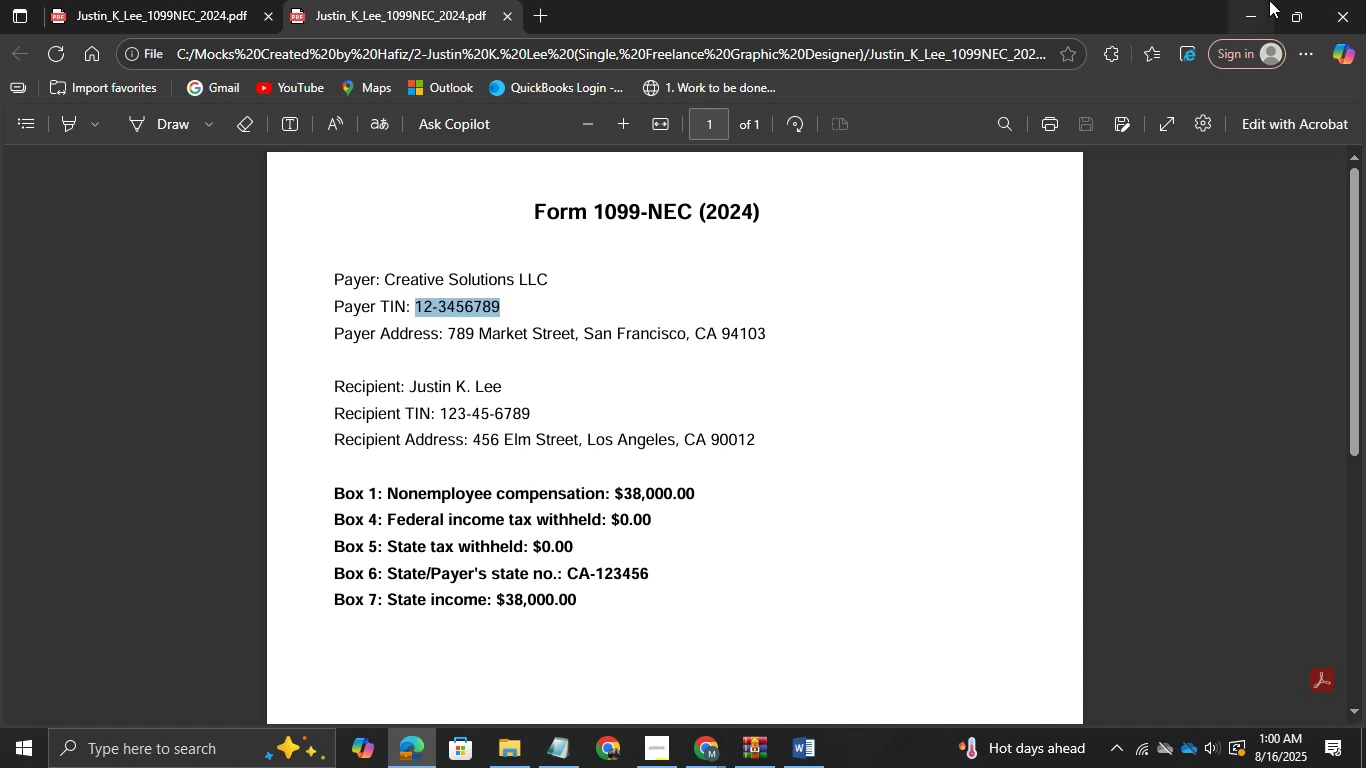 
left_click([1263, 0])
 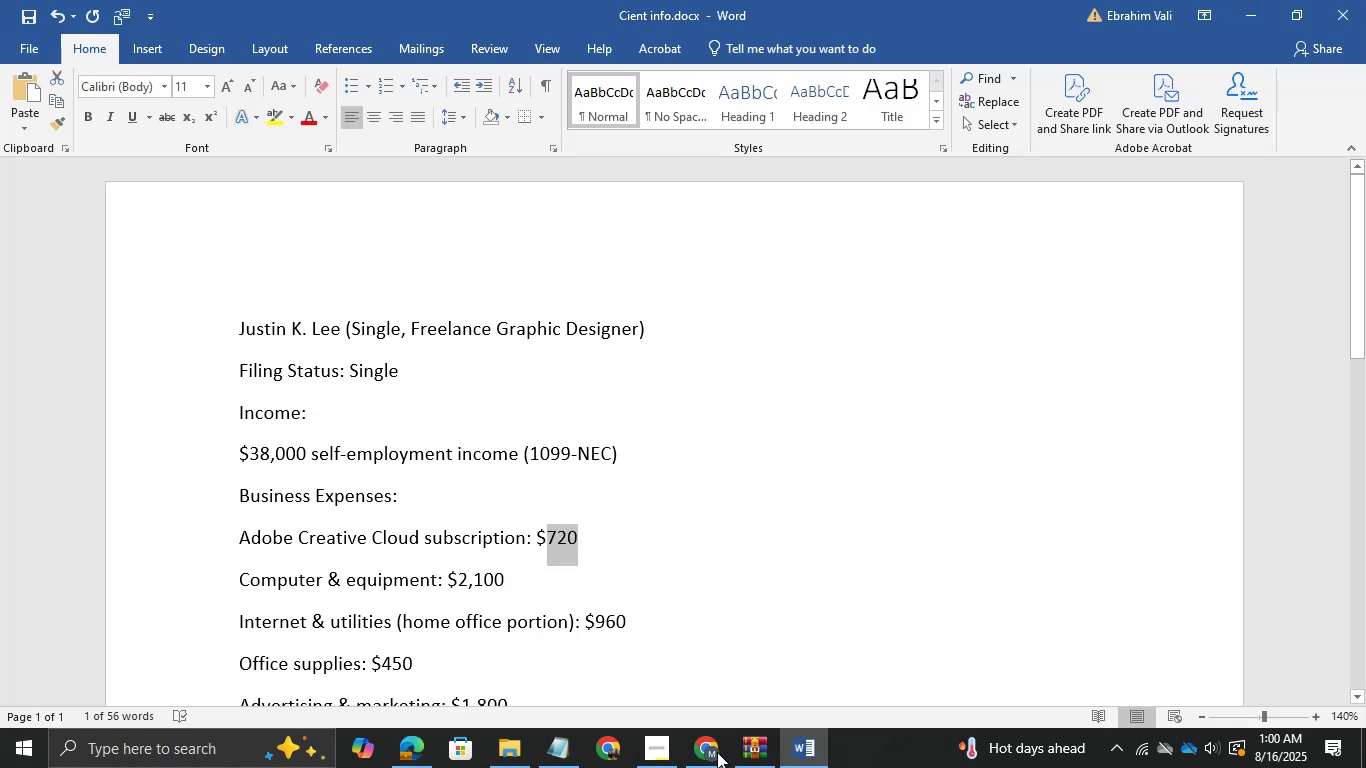 
left_click([708, 767])
 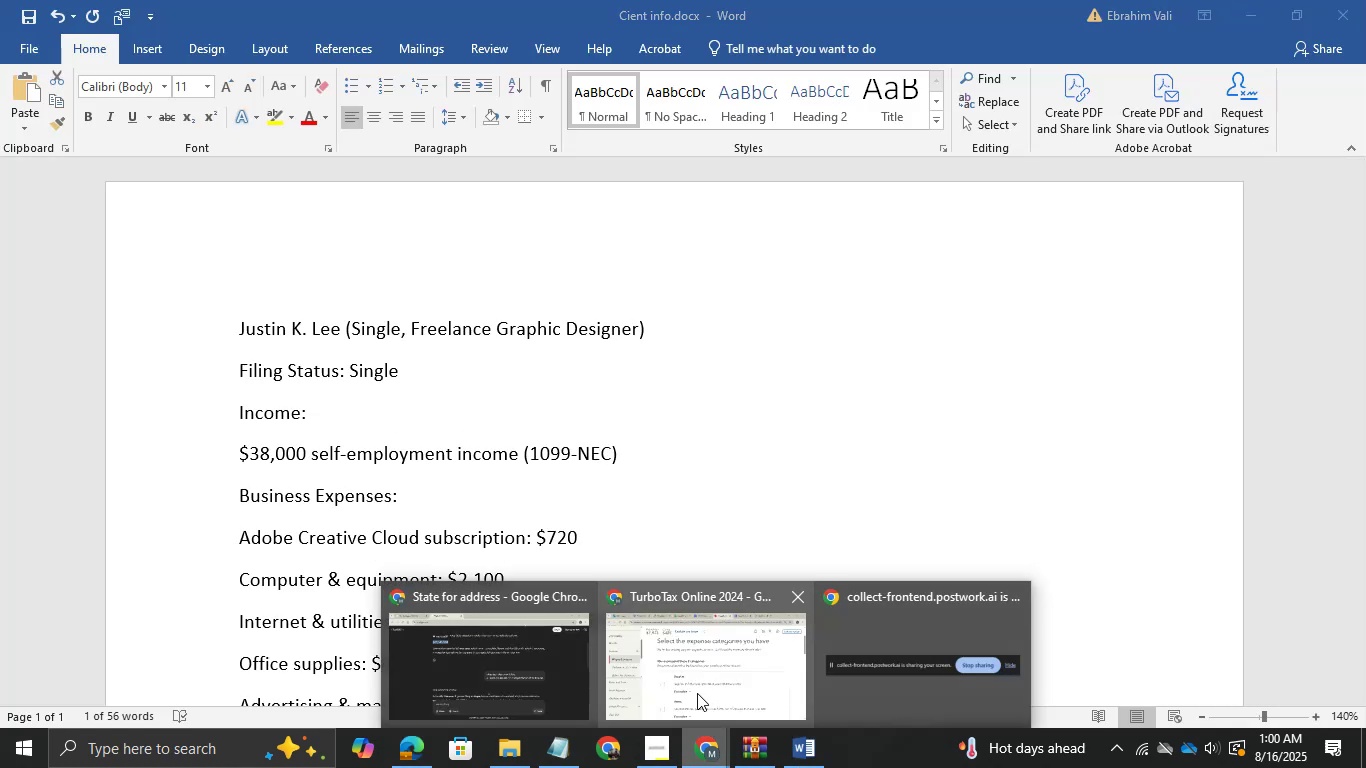 
left_click([697, 693])
 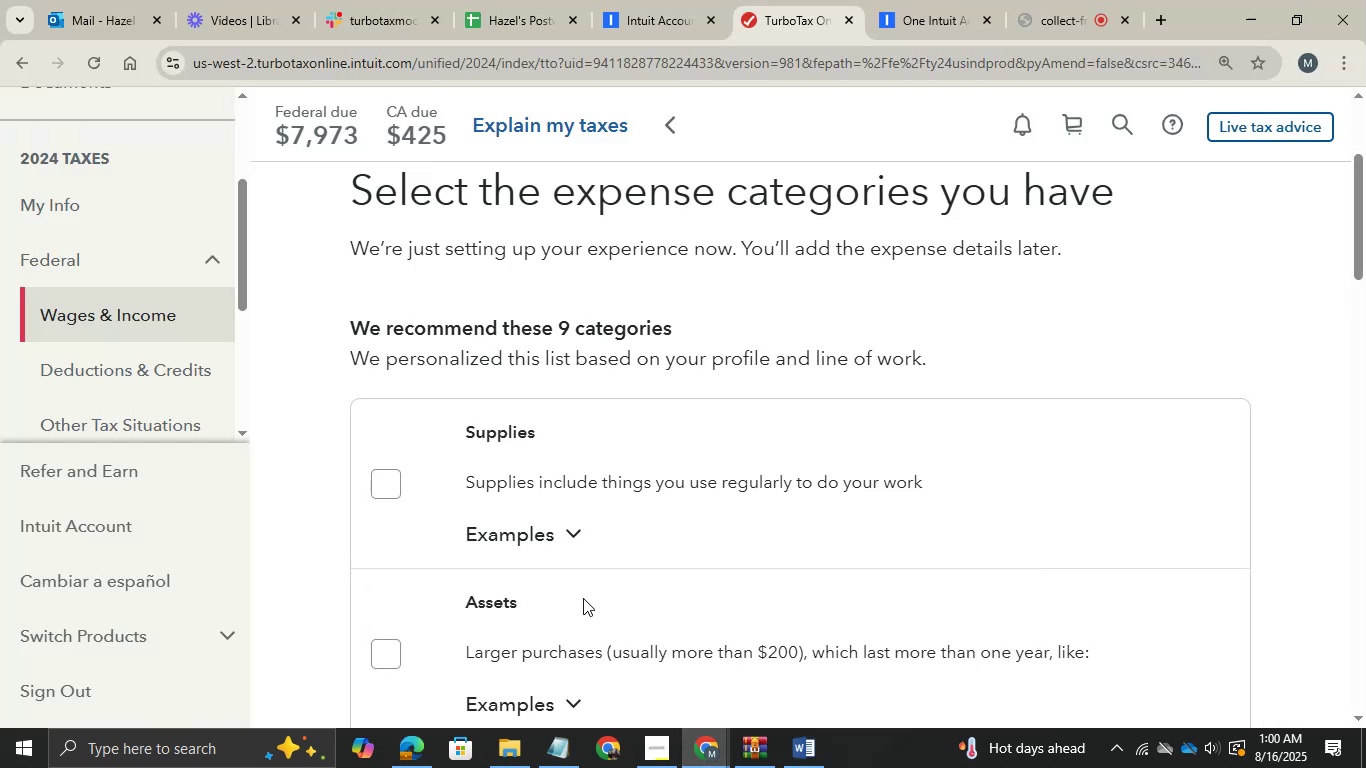 
scroll: coordinate [583, 598], scroll_direction: down, amount: 7.0
 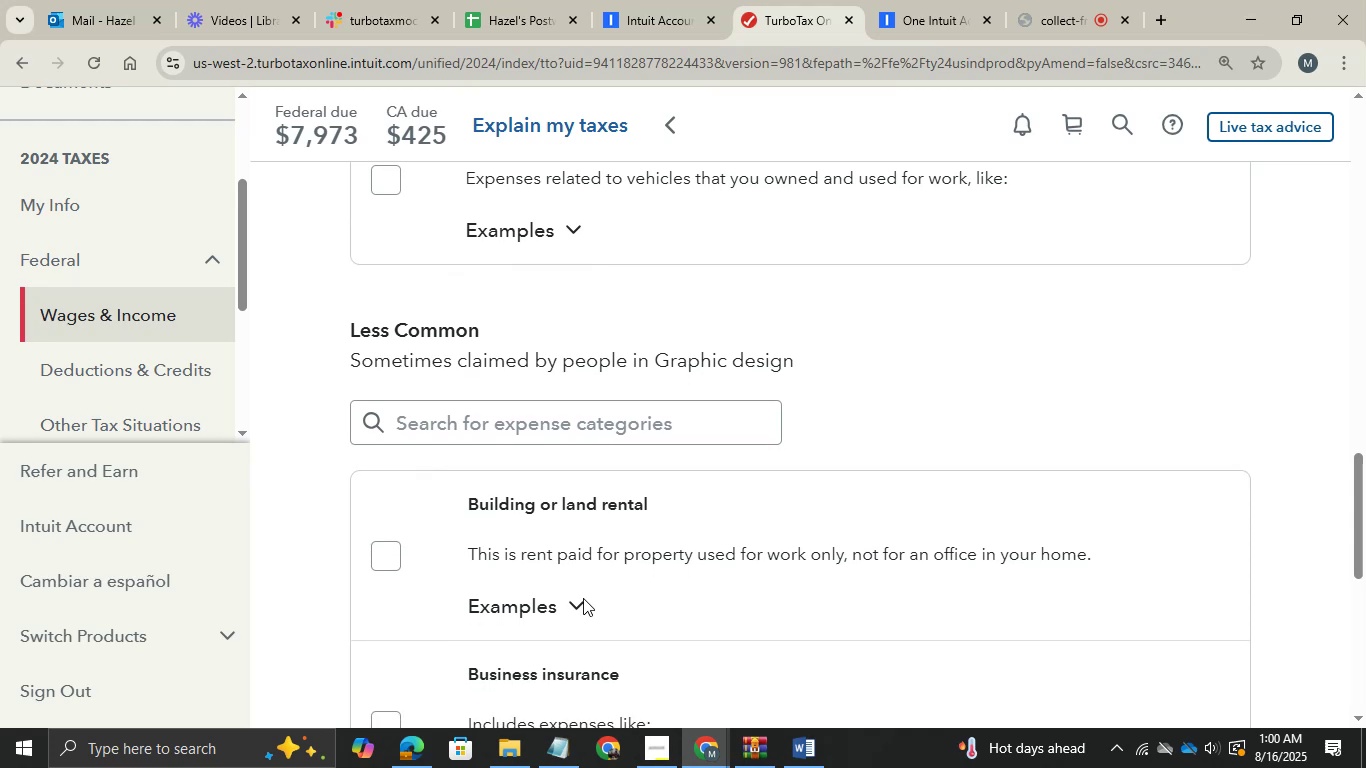 
scroll: coordinate [583, 598], scroll_direction: up, amount: 15.0
 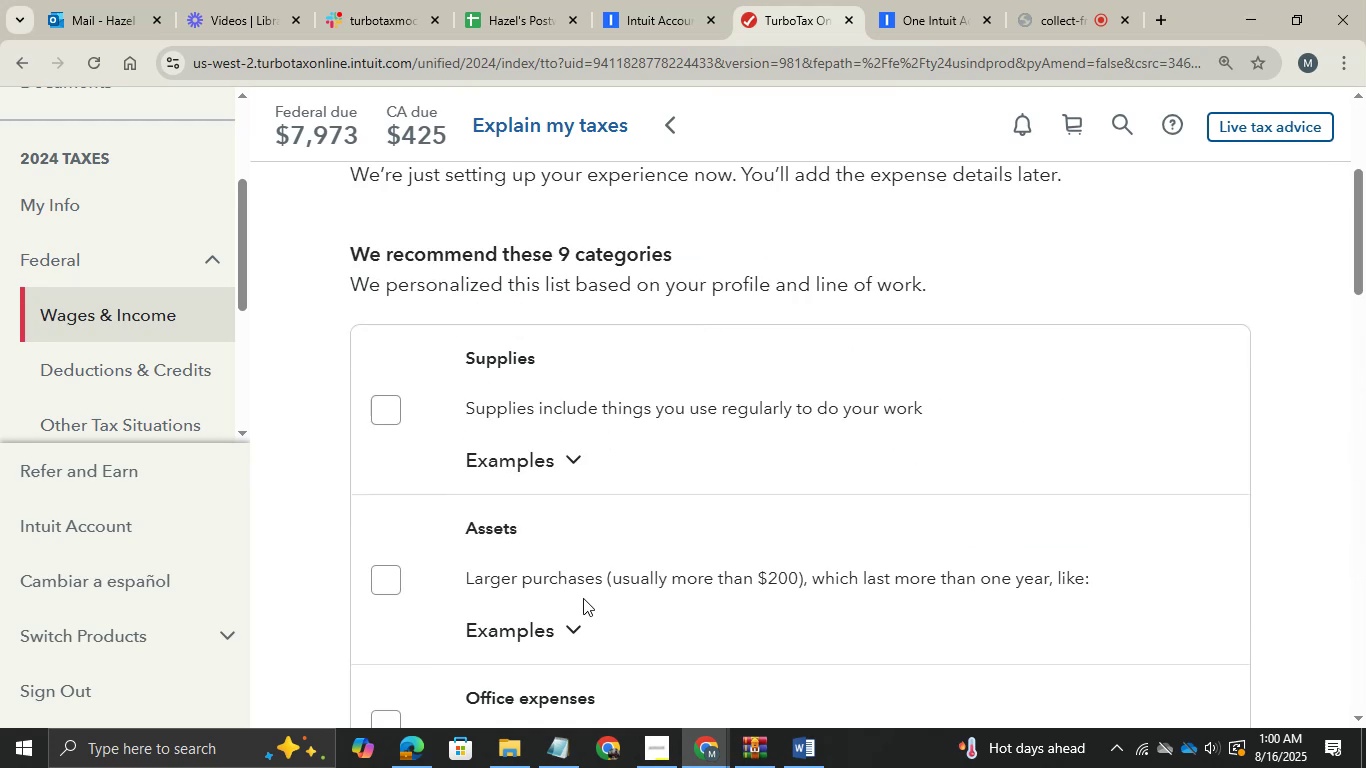 
scroll: coordinate [583, 598], scroll_direction: down, amount: 1.0
 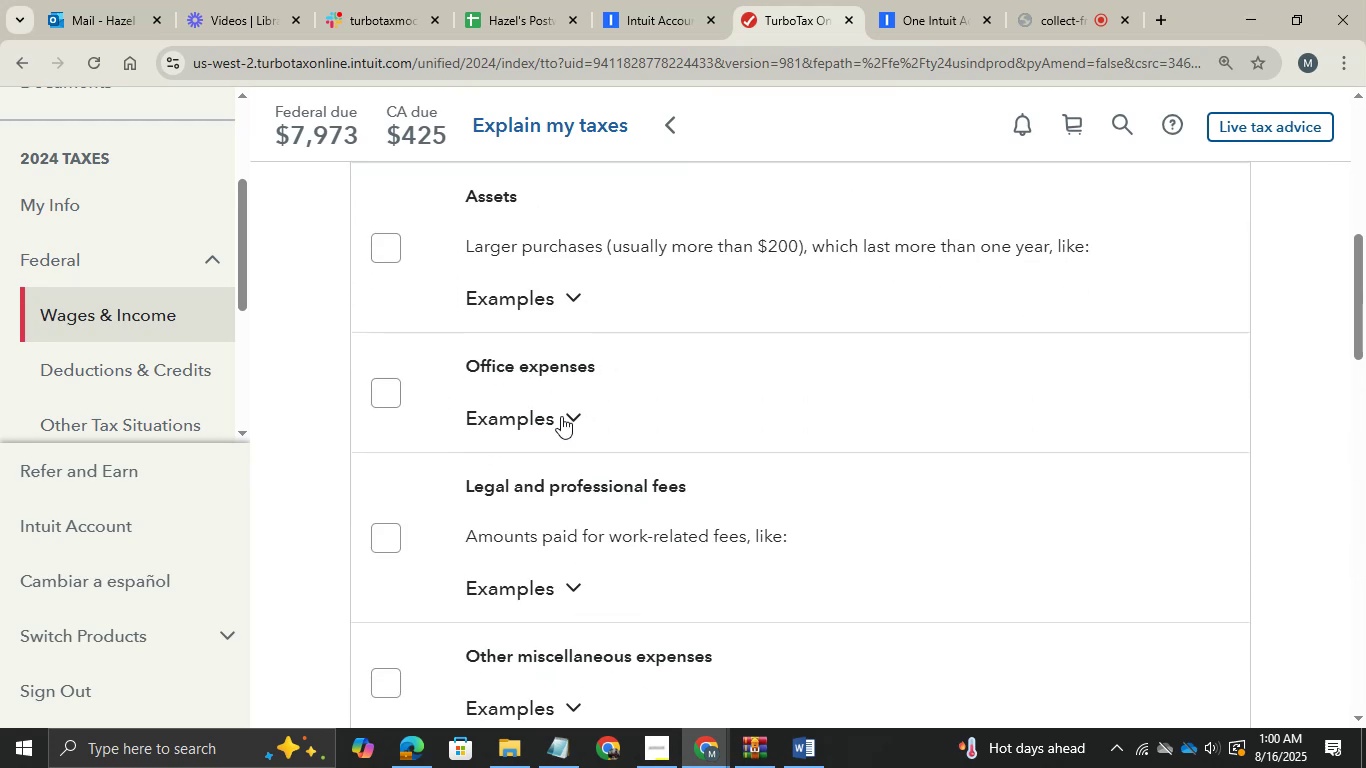 
left_click([574, 417])
 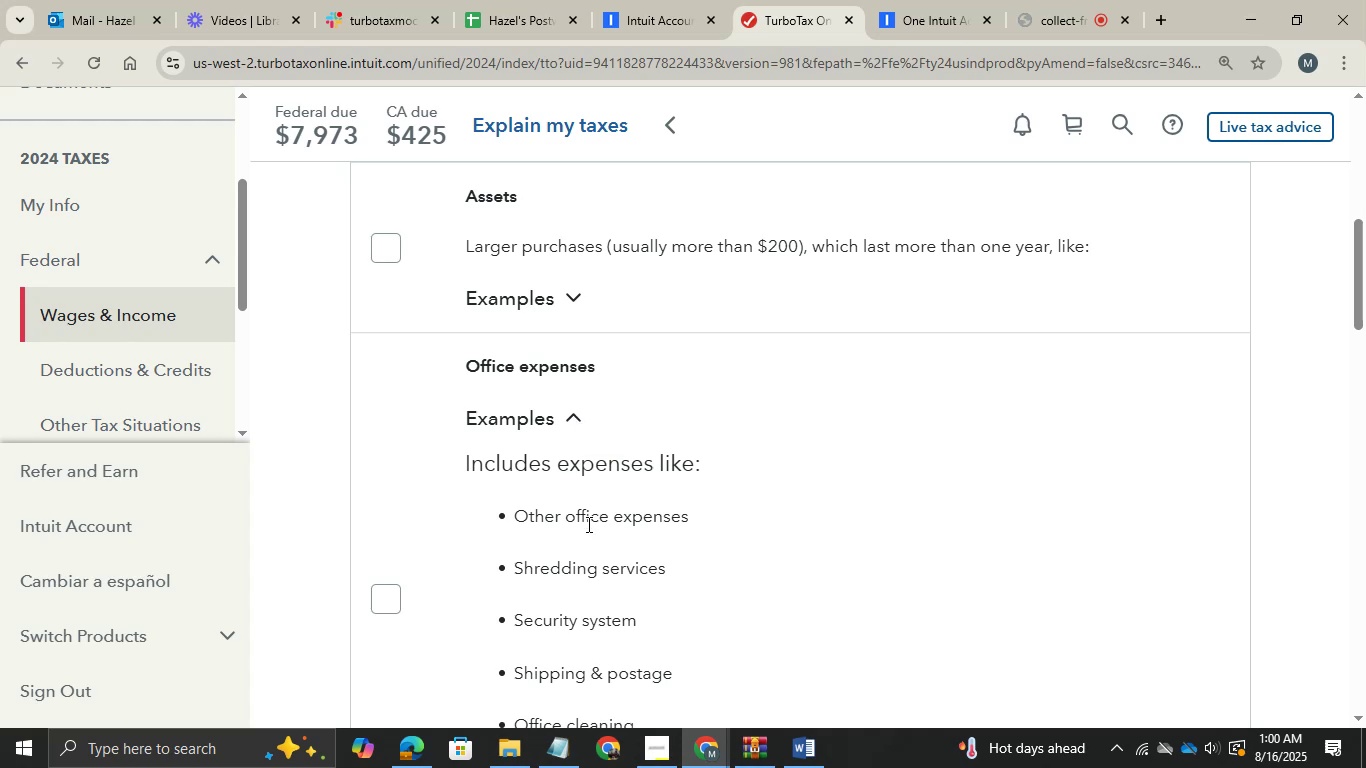 
scroll: coordinate [606, 590], scroll_direction: down, amount: 2.0
 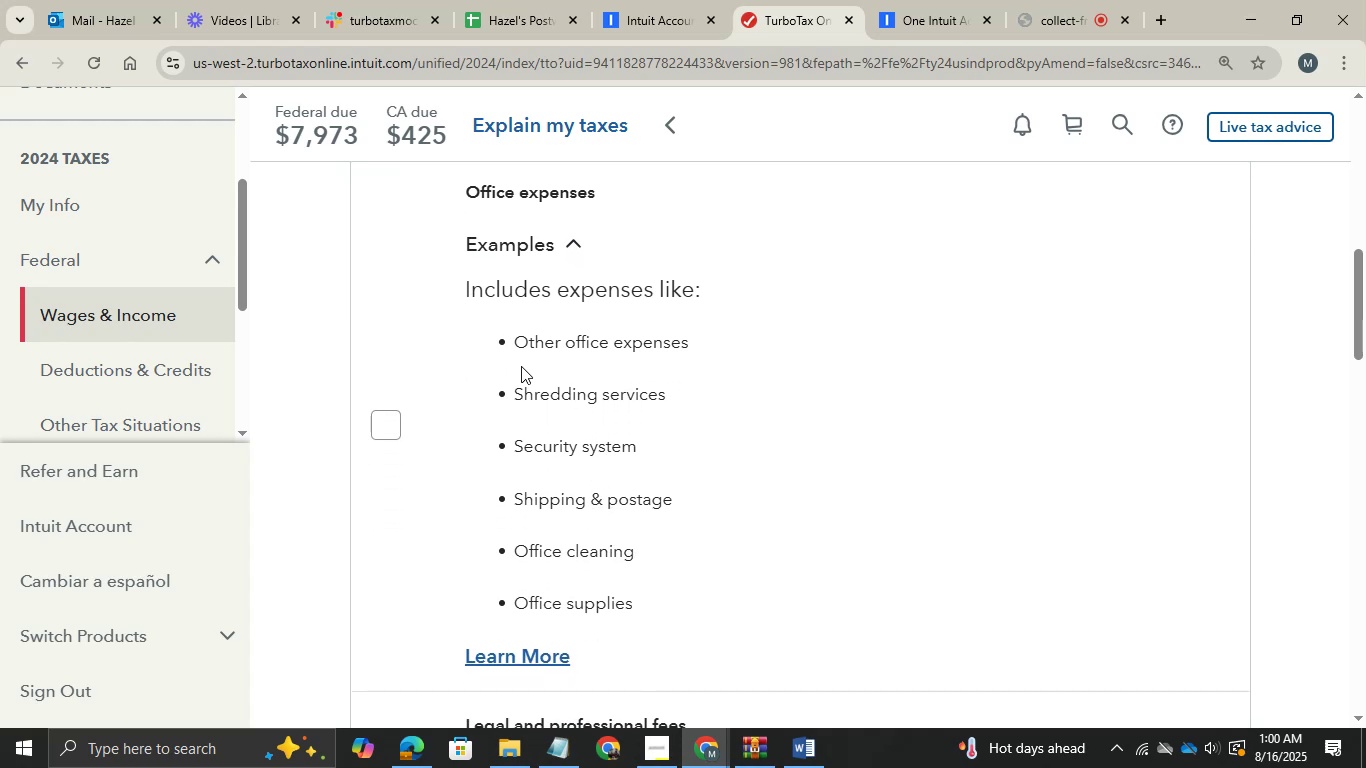 
wait(5.31)
 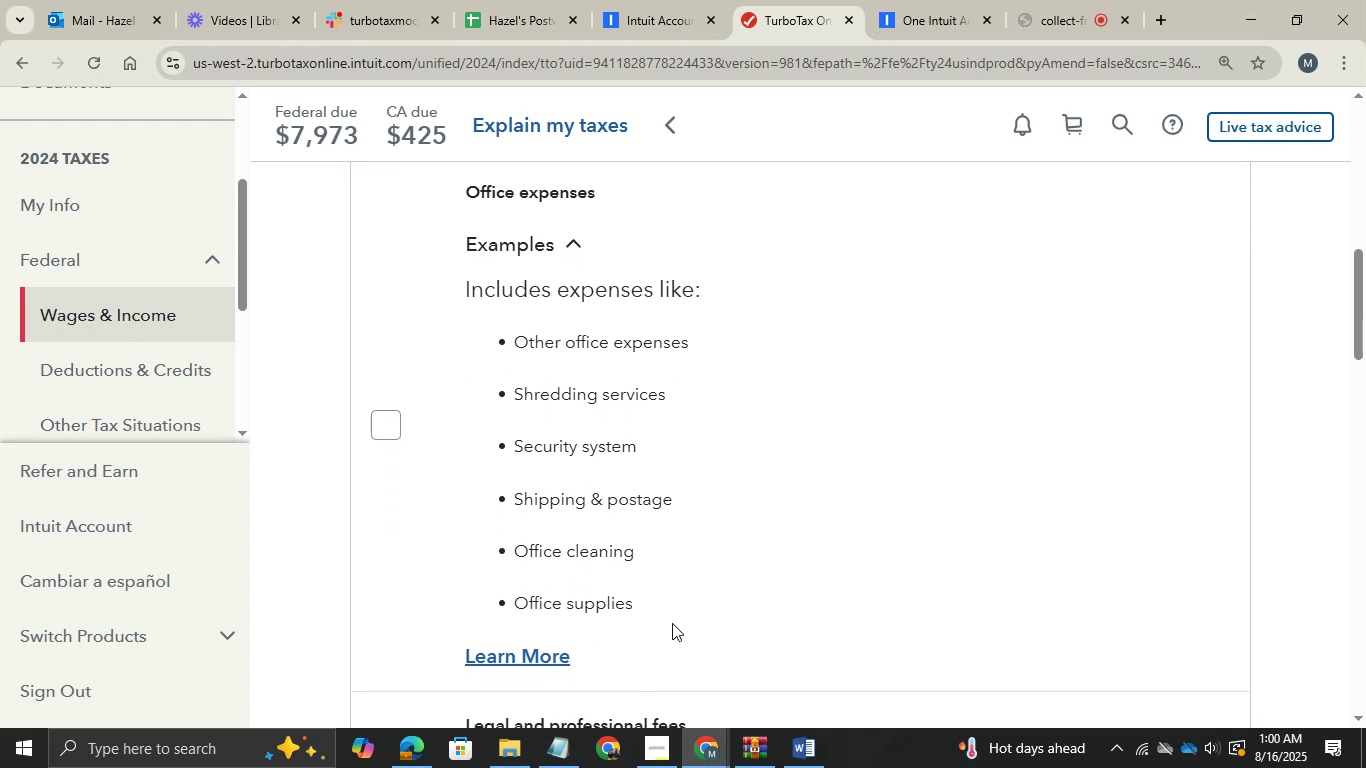 
left_click([398, 347])
 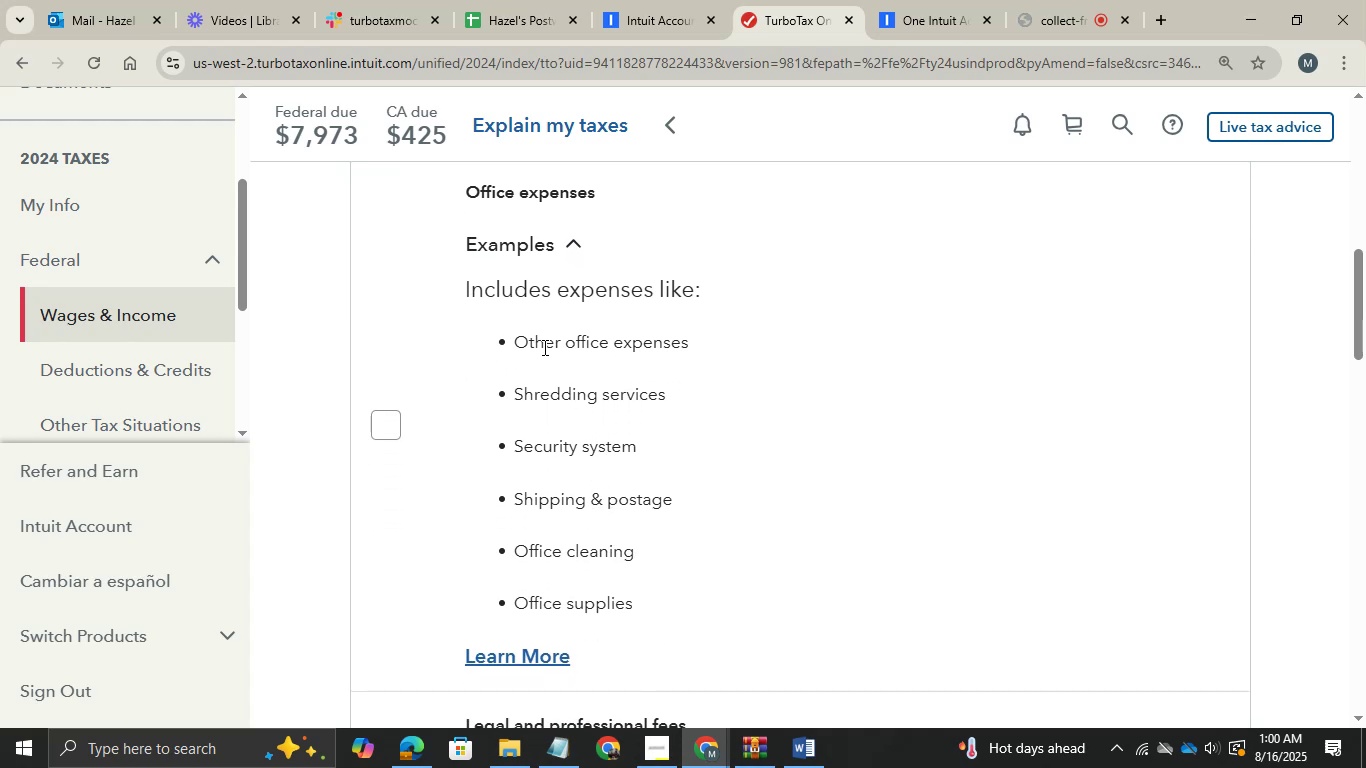 
left_click([544, 346])
 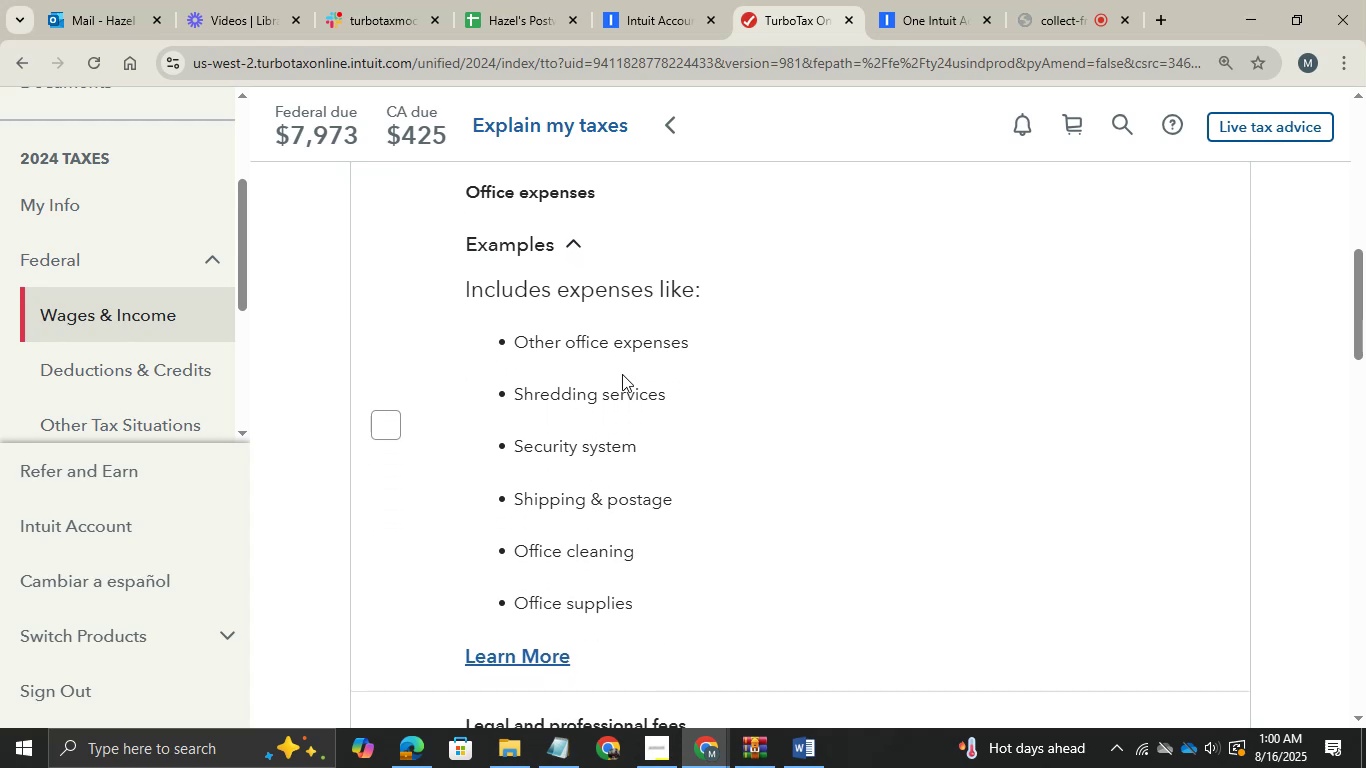 
scroll: coordinate [622, 374], scroll_direction: up, amount: 7.0
 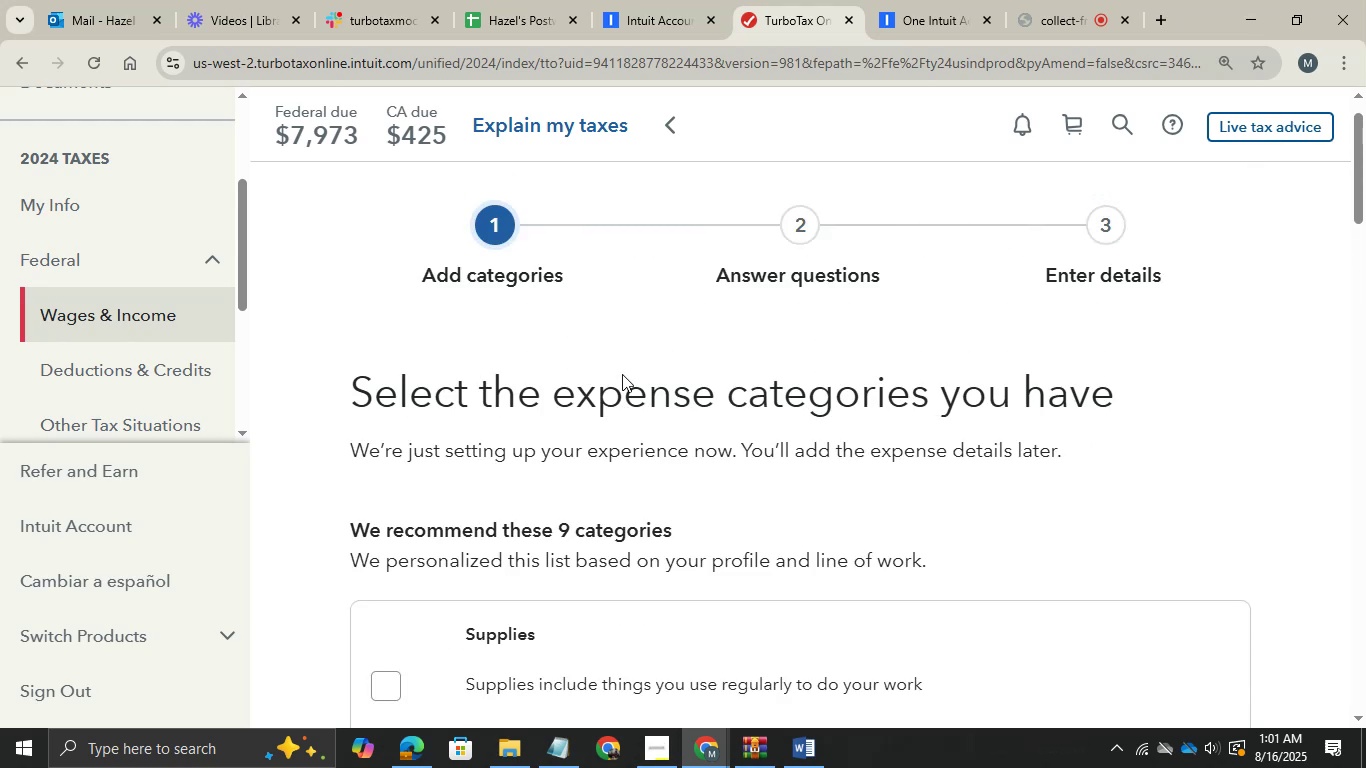 
scroll: coordinate [622, 374], scroll_direction: down, amount: 20.0
 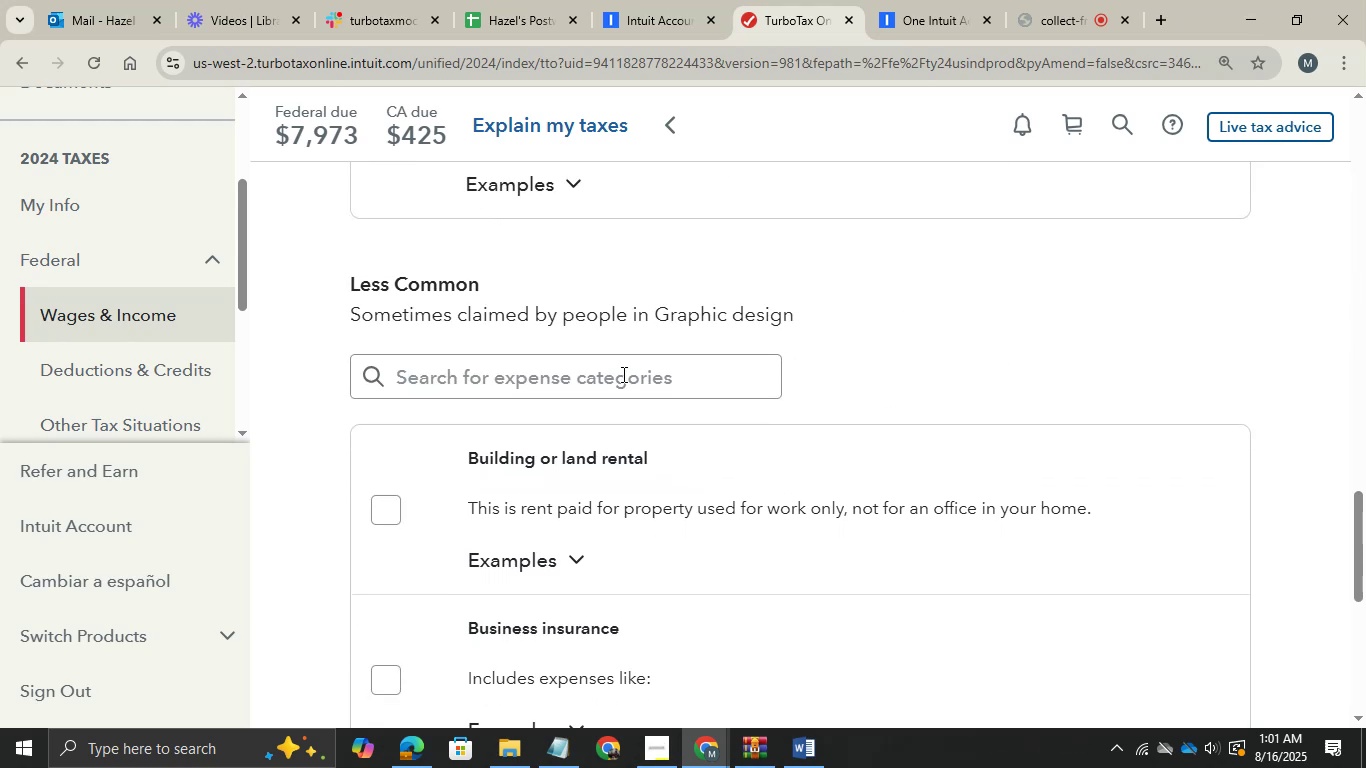 
scroll: coordinate [622, 374], scroll_direction: up, amount: 10.0
 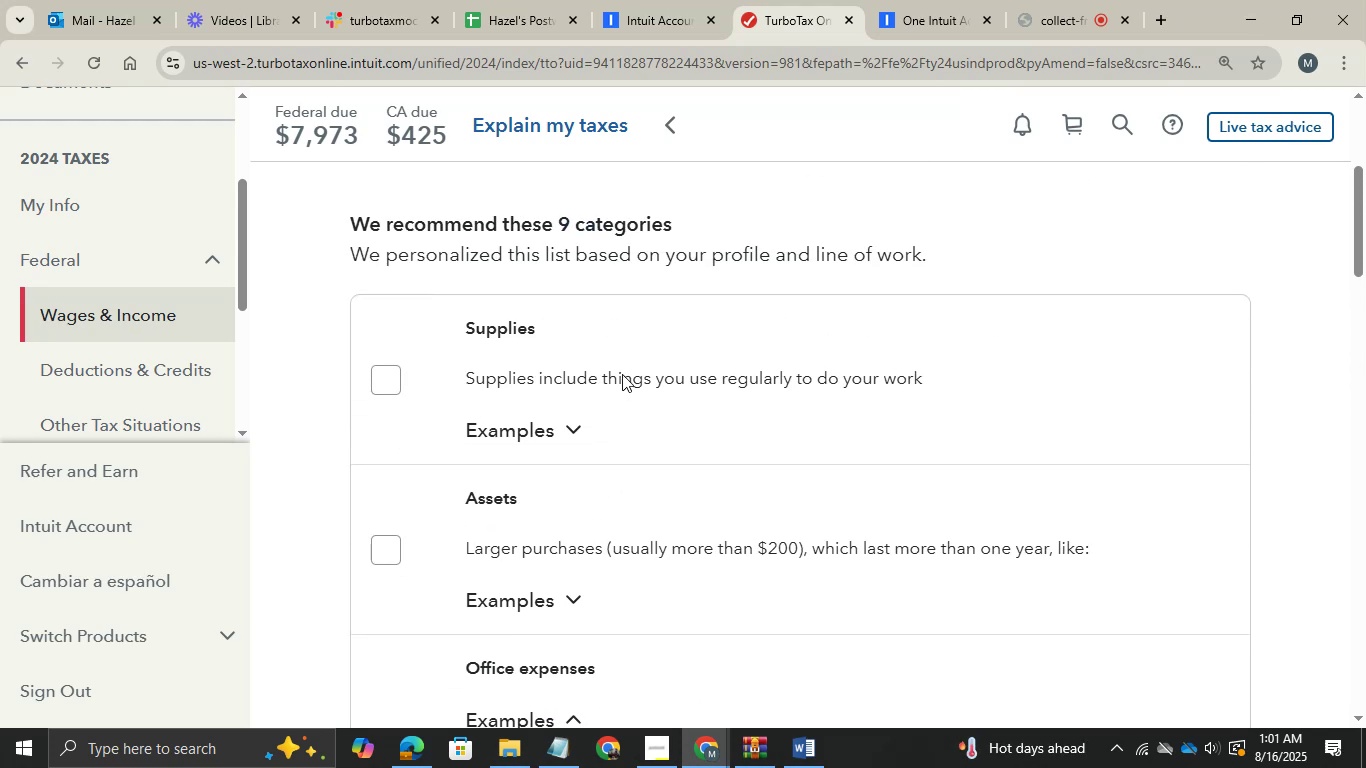 
key(Alt+Tab)
 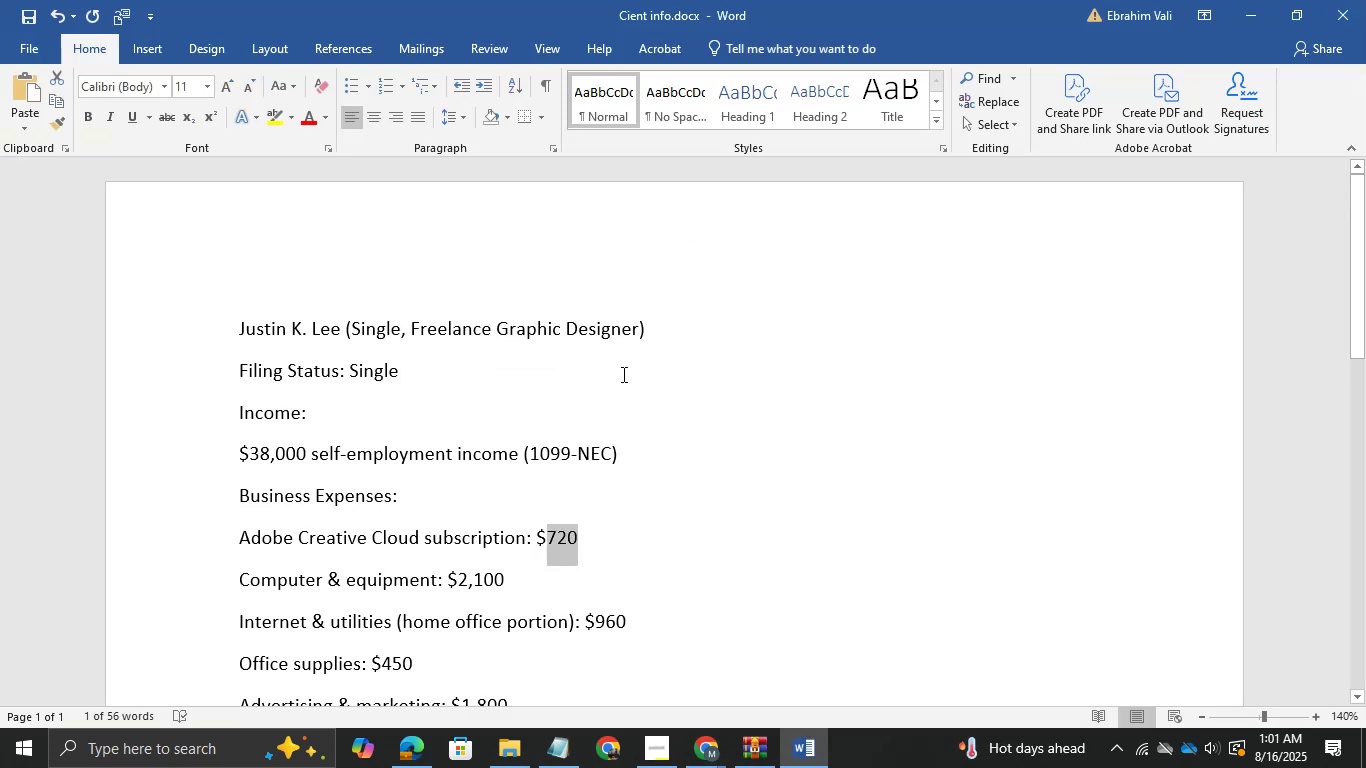 
wait(5.78)
 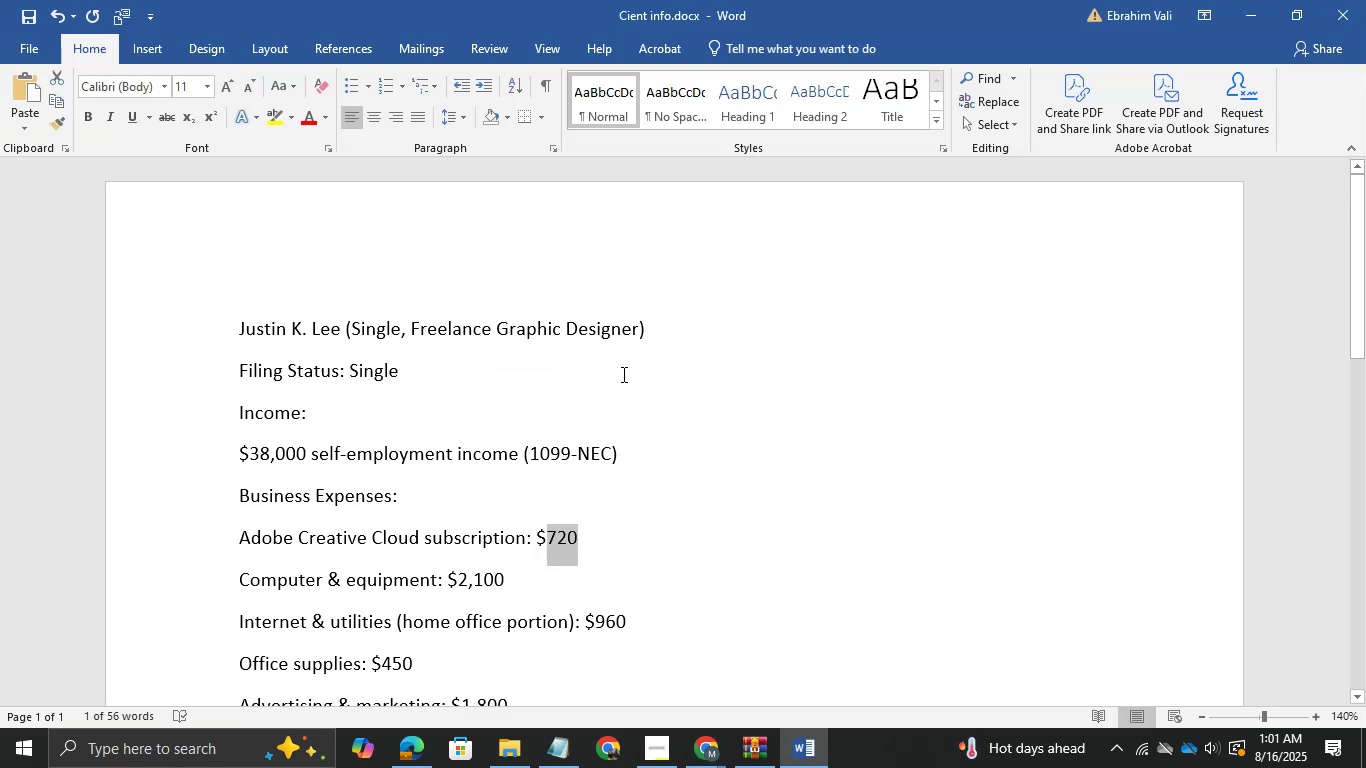 
key(Alt+Tab)
 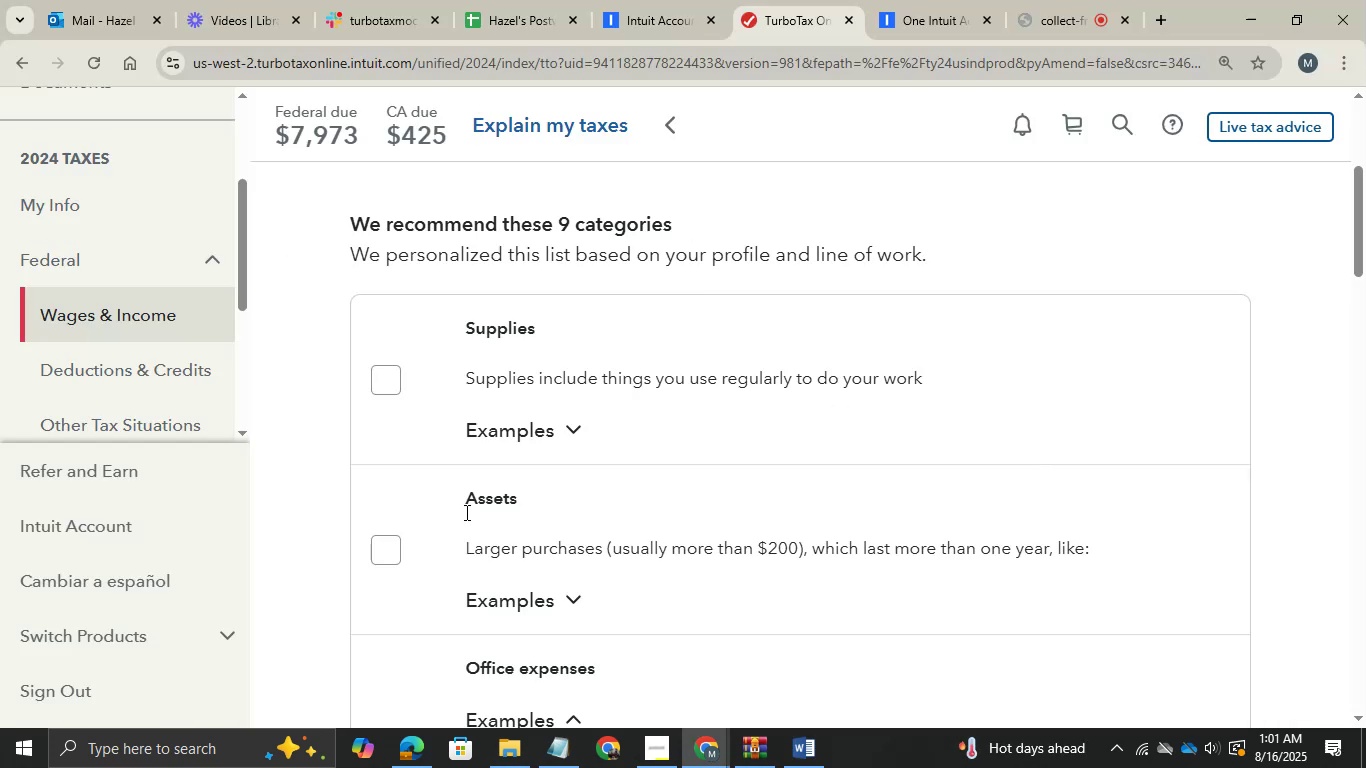 
scroll: coordinate [472, 542], scroll_direction: down, amount: 2.0
 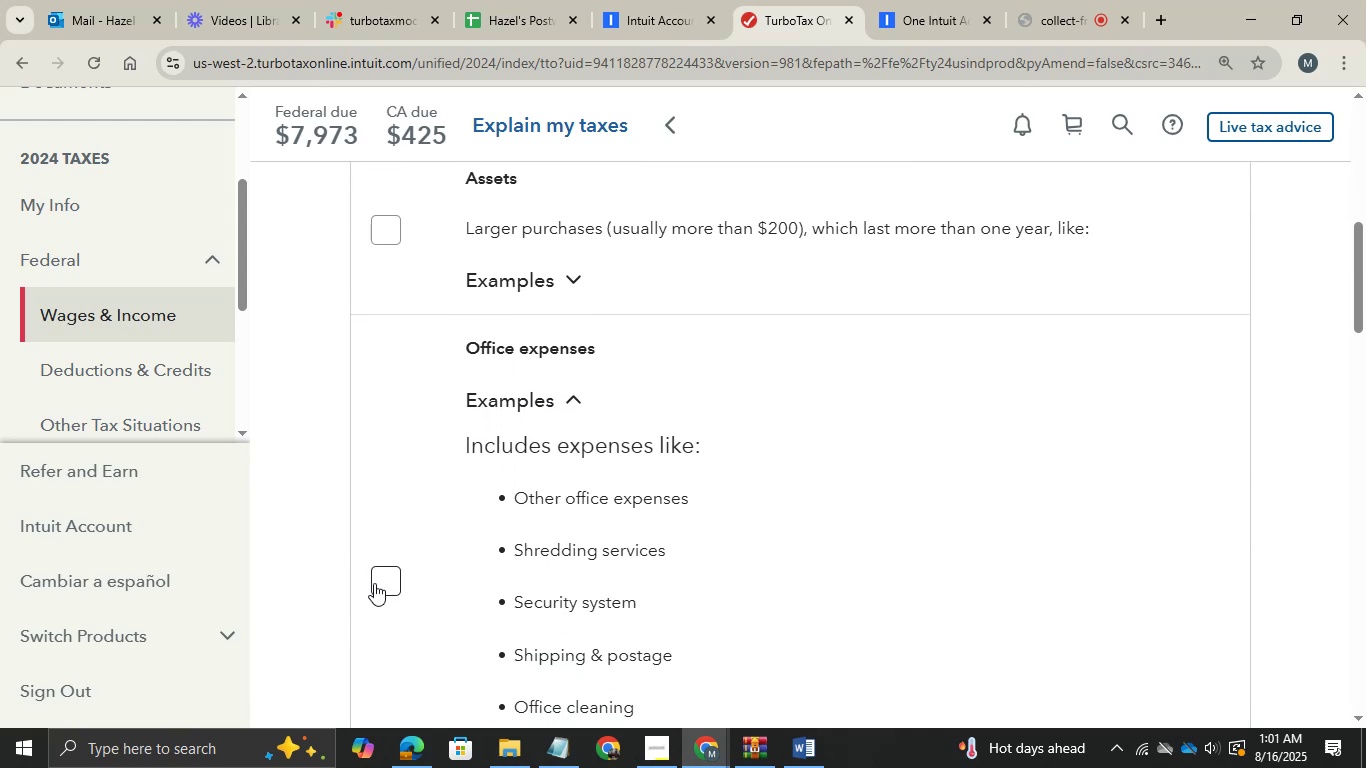 
left_click([376, 583])
 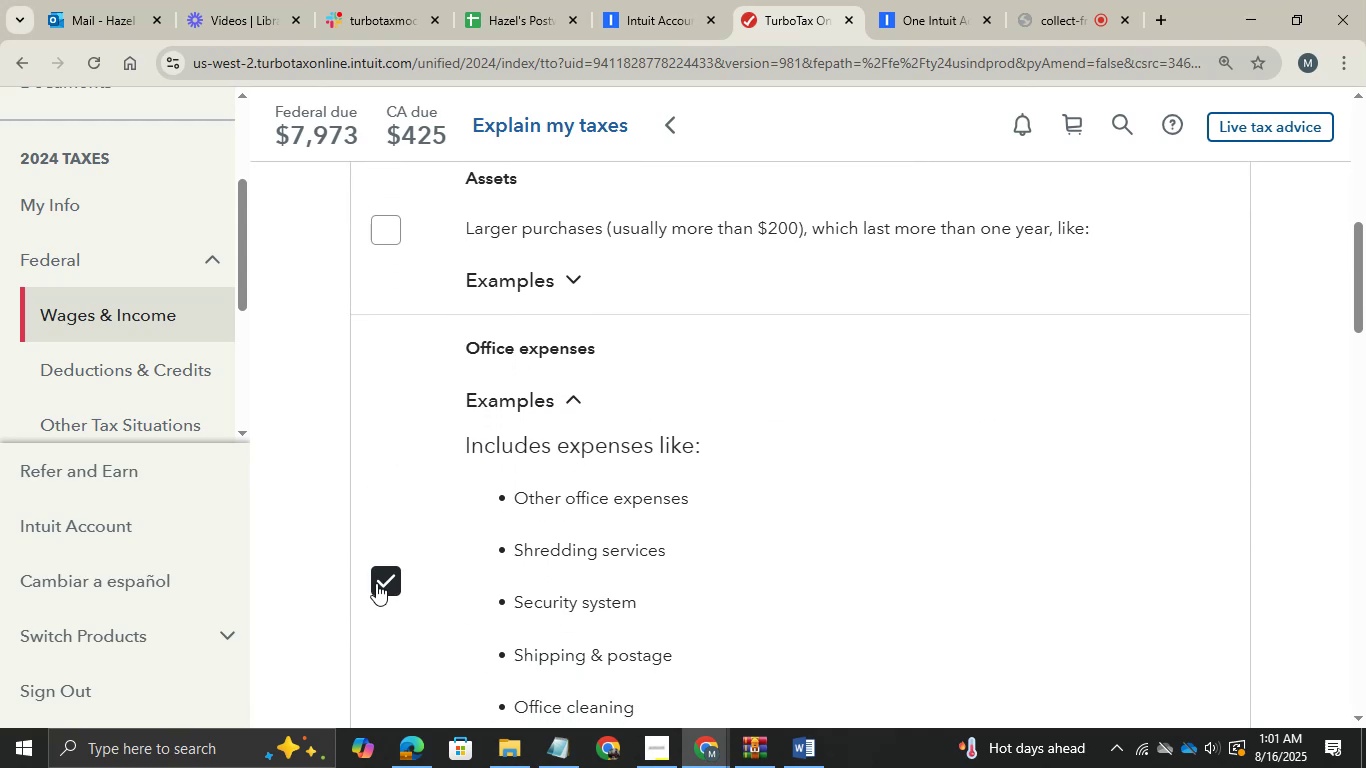 
hold_key(key=AltLeft, duration=0.45)
 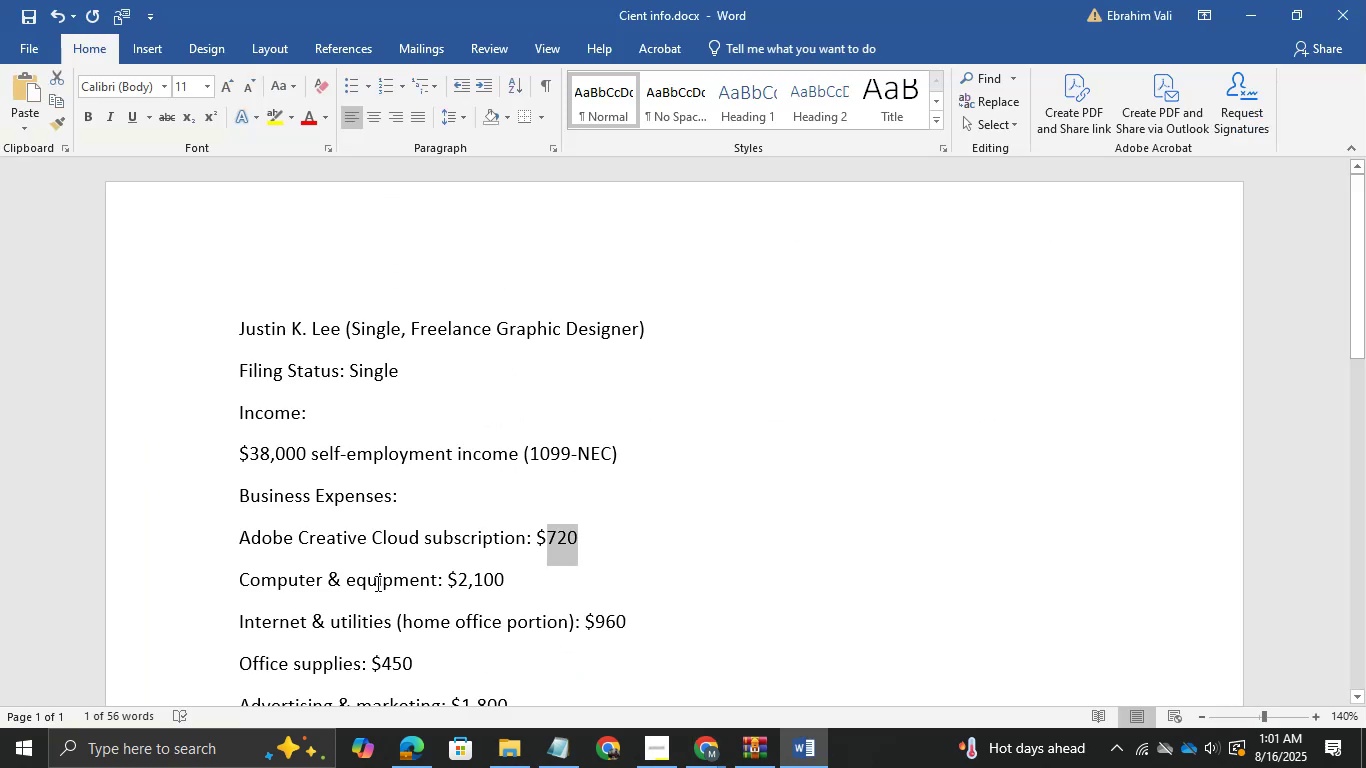 
hold_key(key=Tab, duration=0.39)
 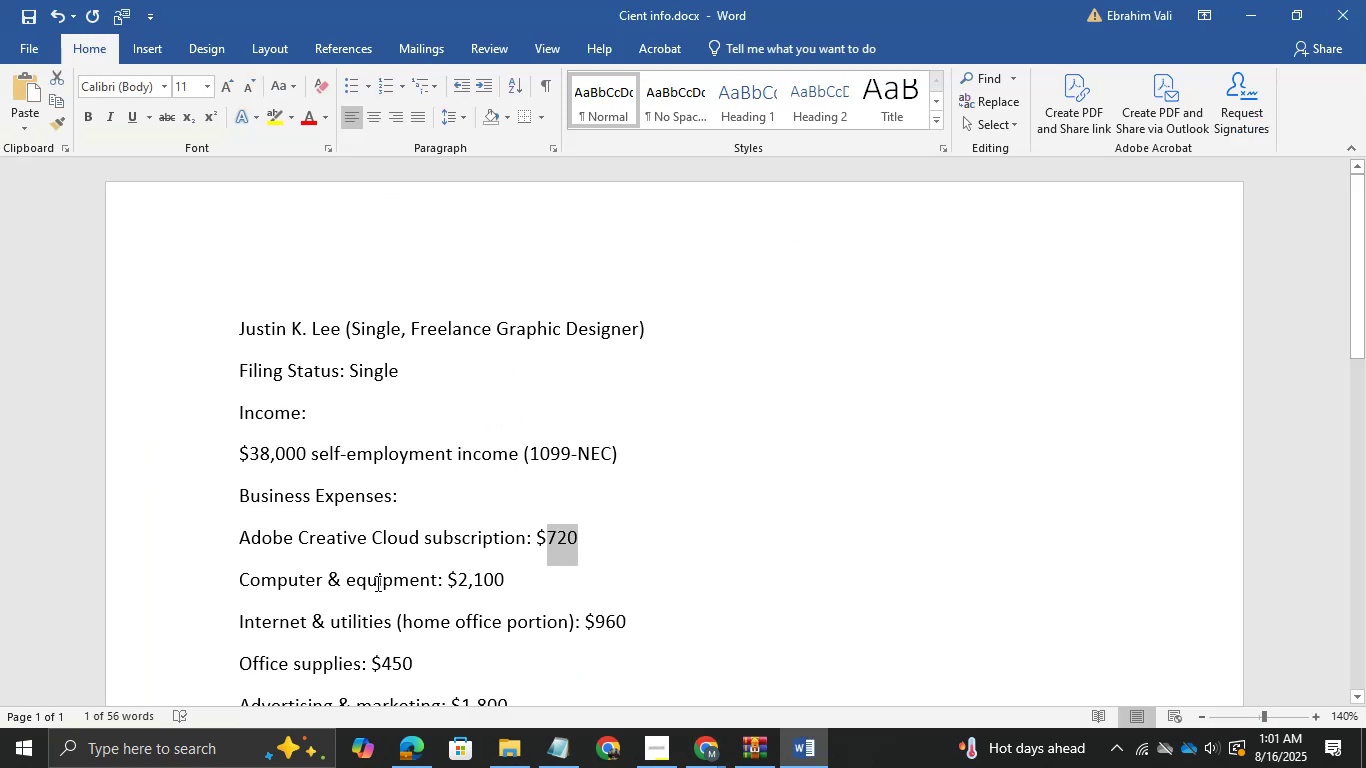 
key(Alt+AltLeft)
 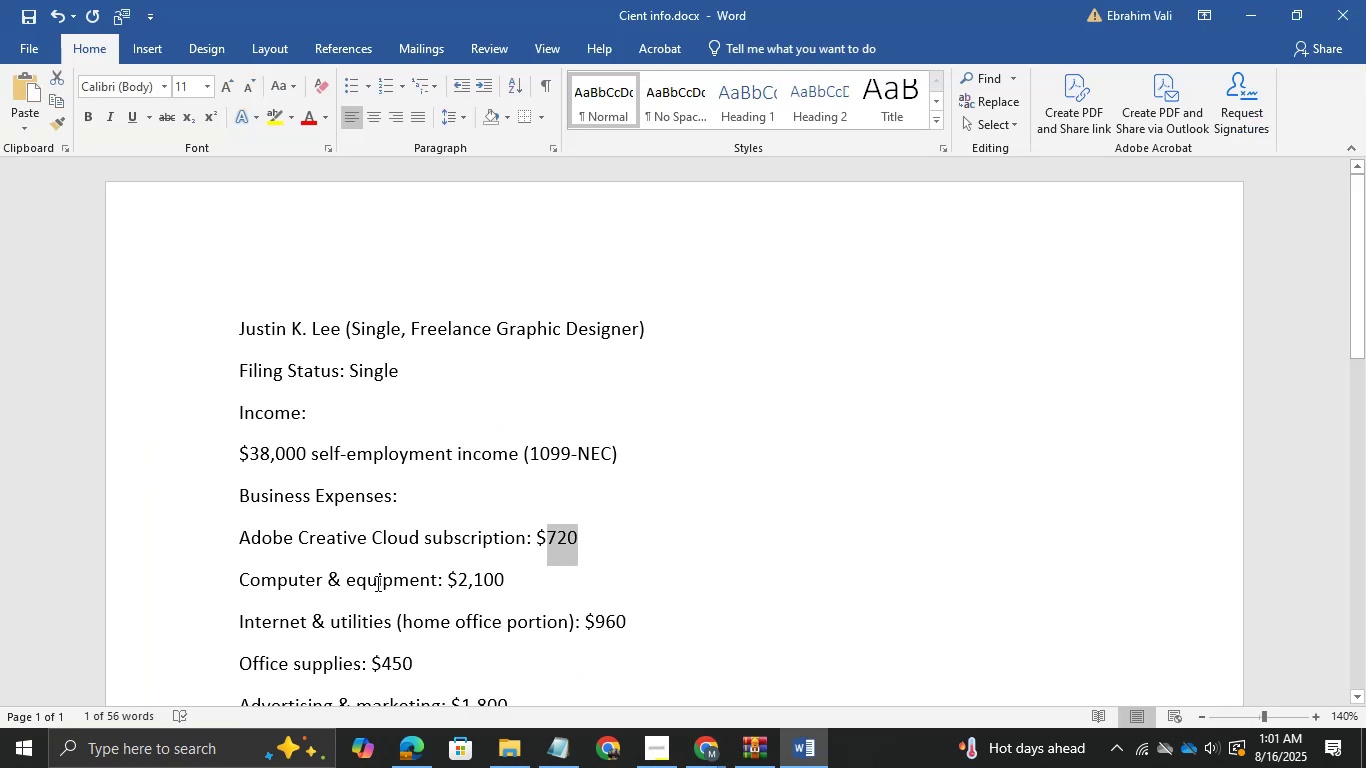 
hold_key(key=Tab, duration=0.5)
 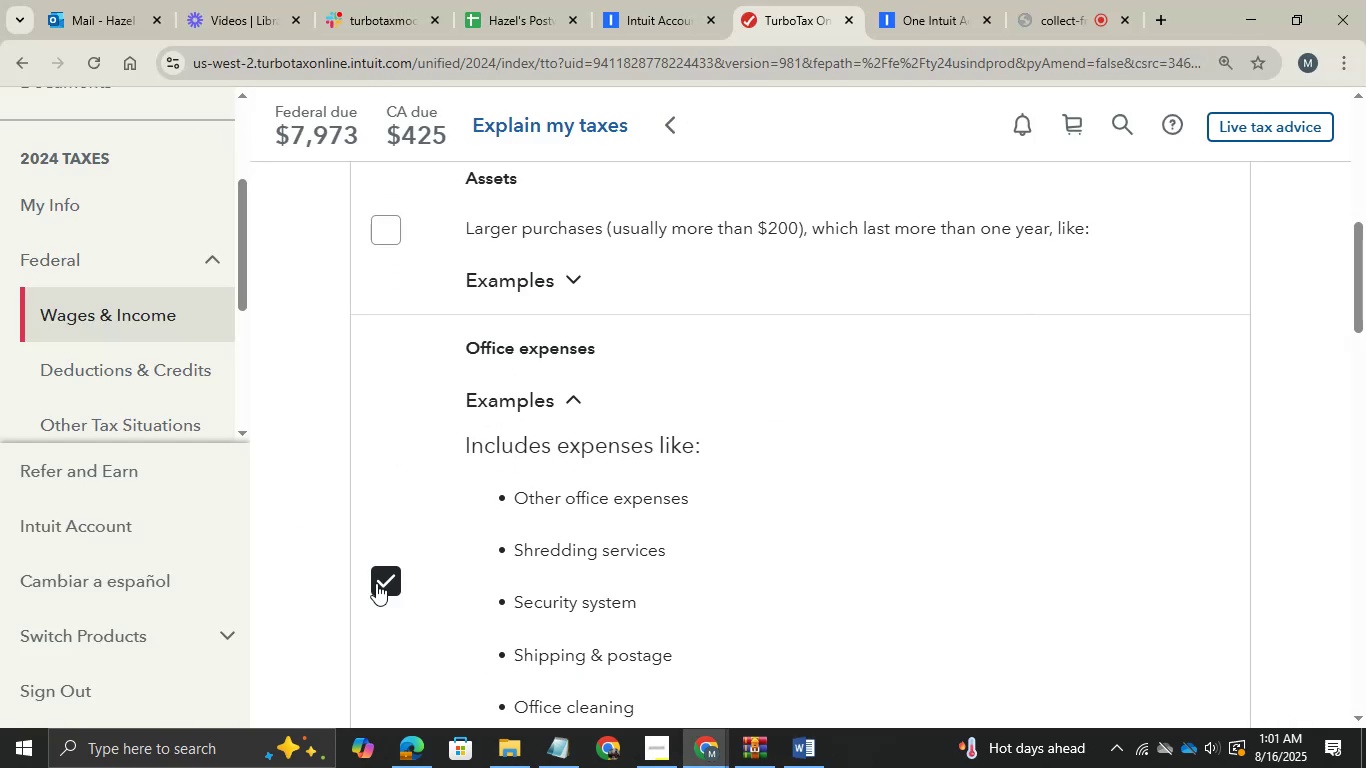 
scroll: coordinate [587, 548], scroll_direction: down, amount: 5.0
 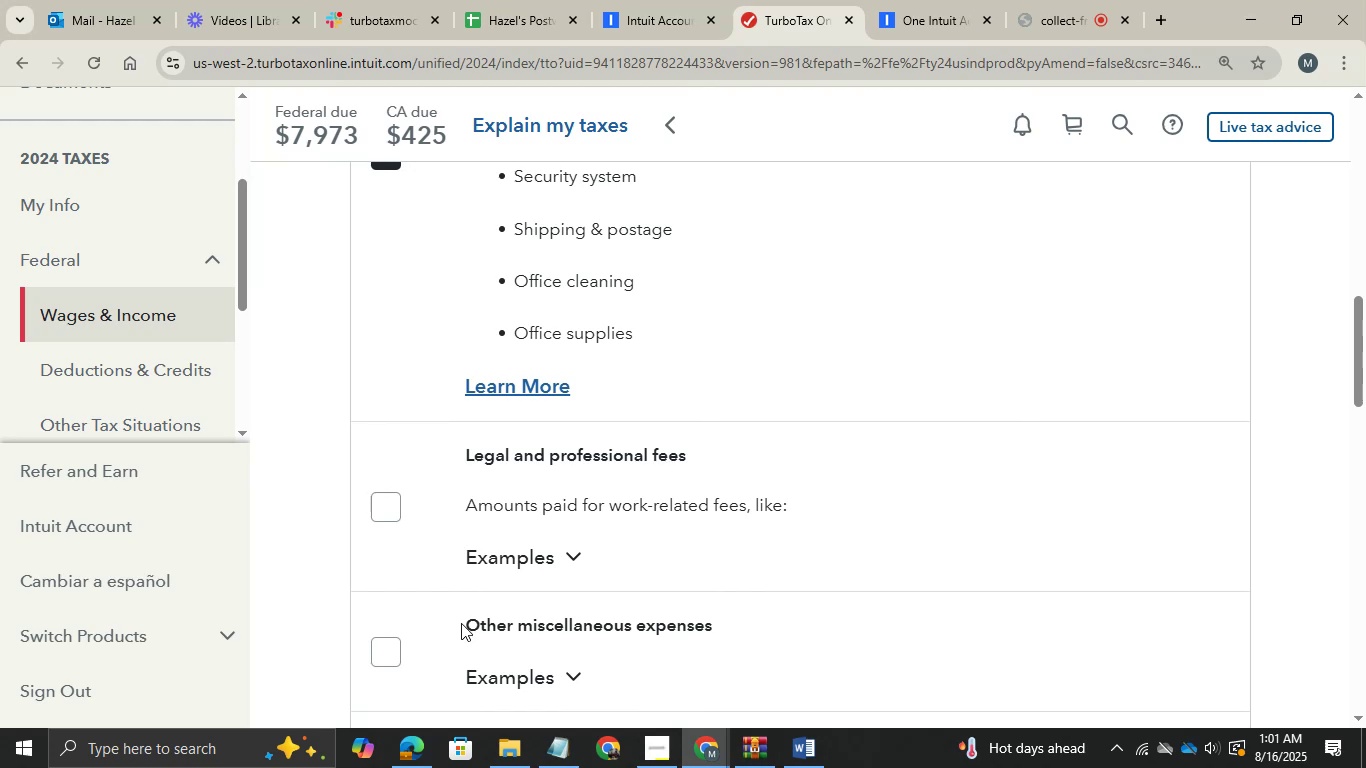 
left_click([379, 666])
 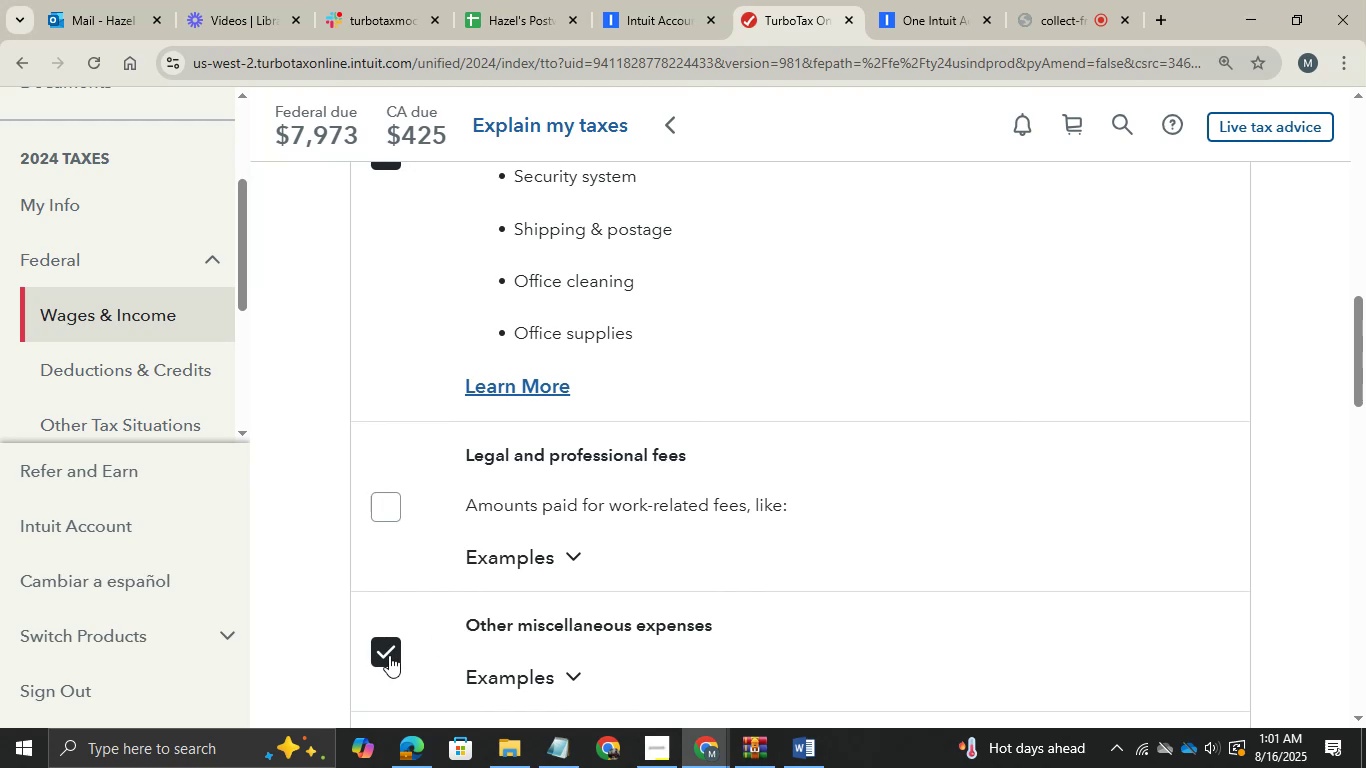 
scroll: coordinate [389, 655], scroll_direction: down, amount: 2.0
 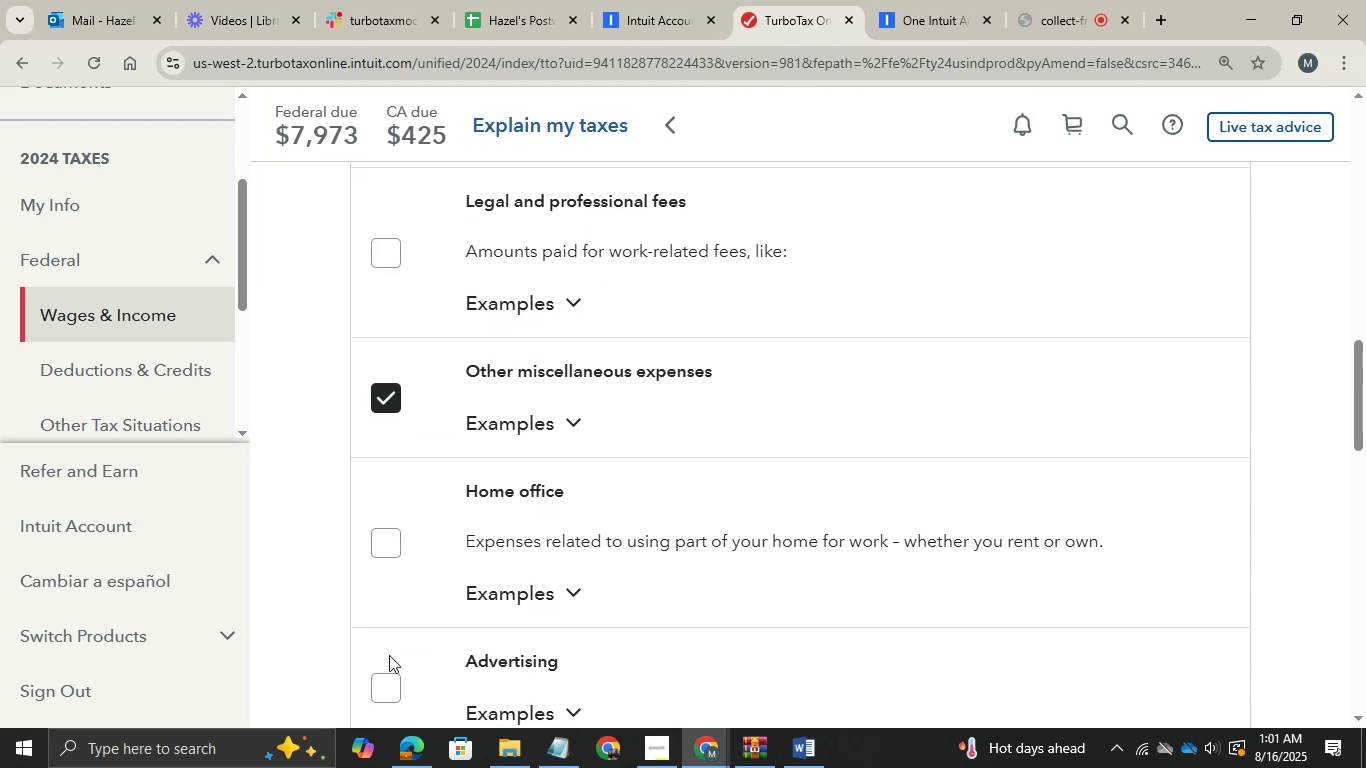 
hold_key(key=AltLeft, duration=0.58)
 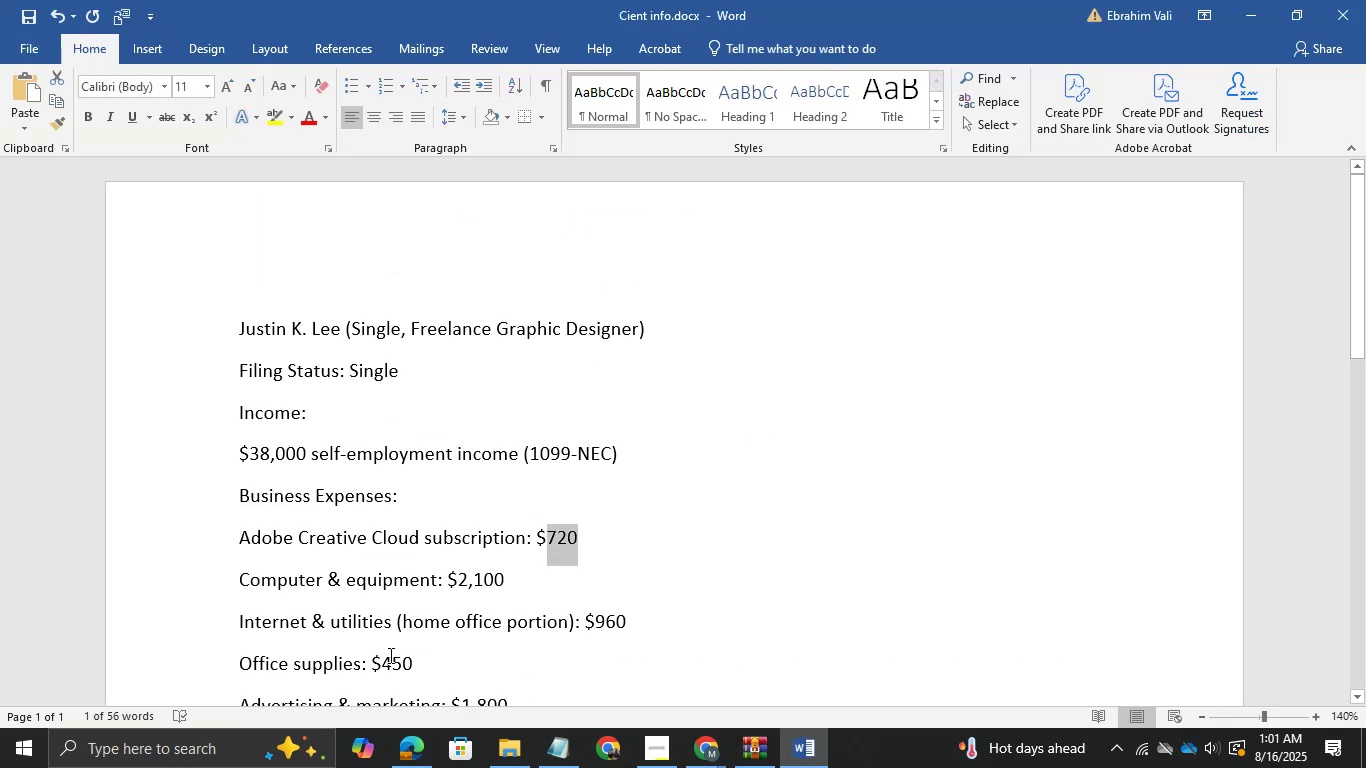 
hold_key(key=Tab, duration=0.42)
 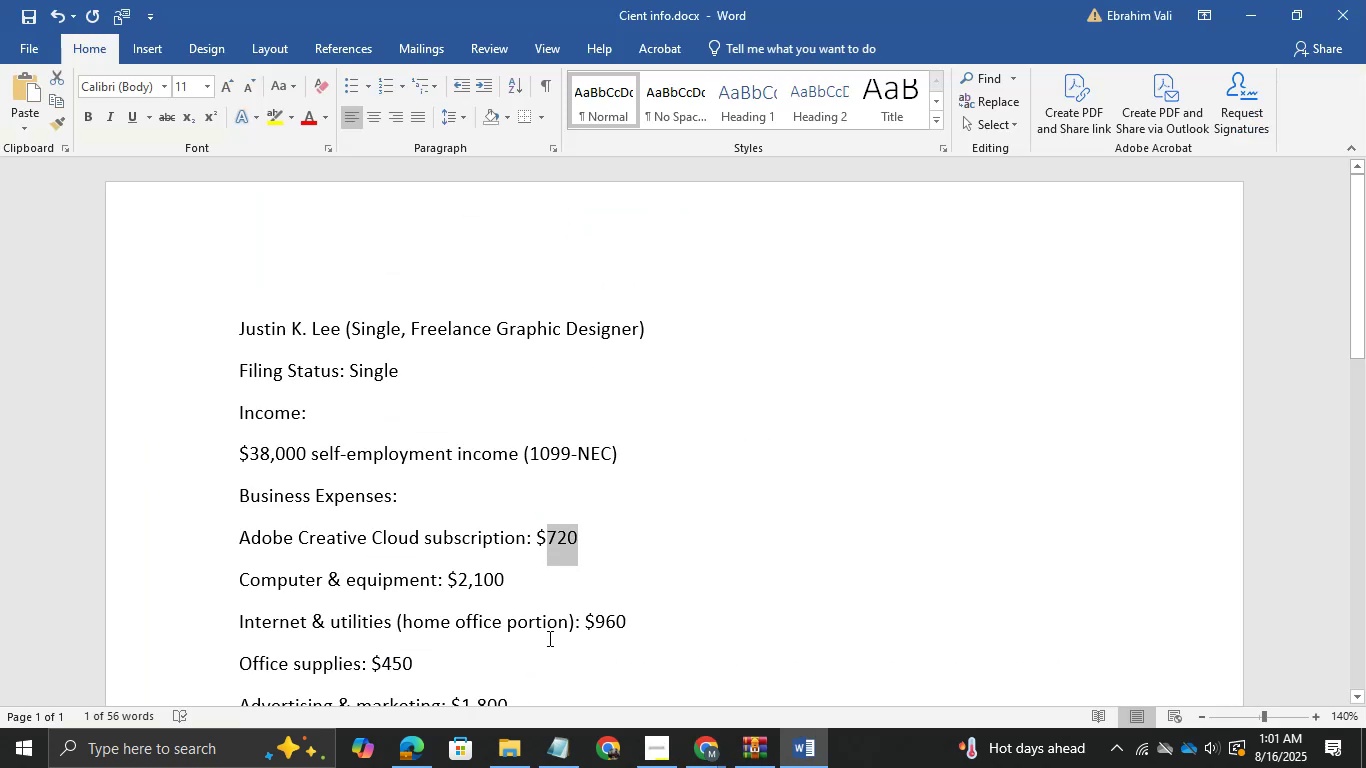 
scroll: coordinate [556, 638], scroll_direction: down, amount: 5.0
 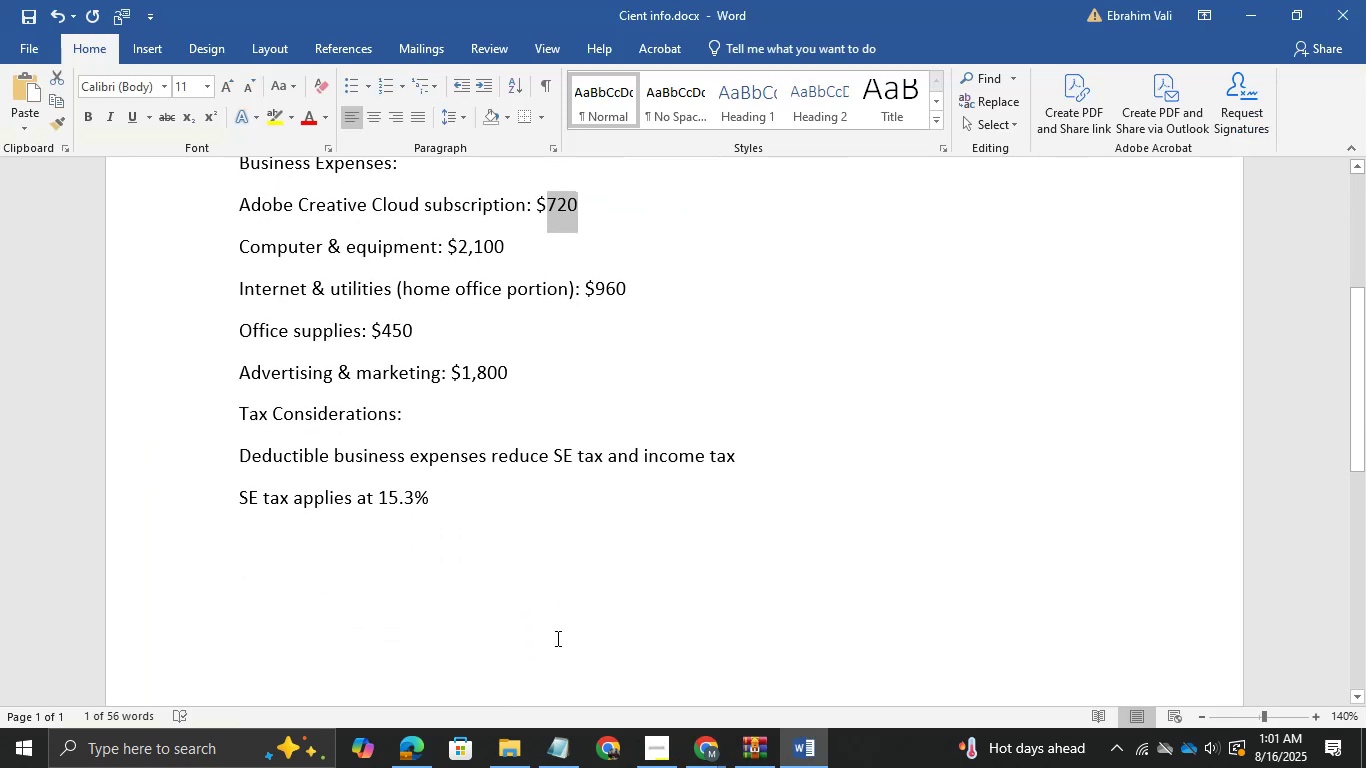 
scroll: coordinate [556, 638], scroll_direction: up, amount: 3.0
 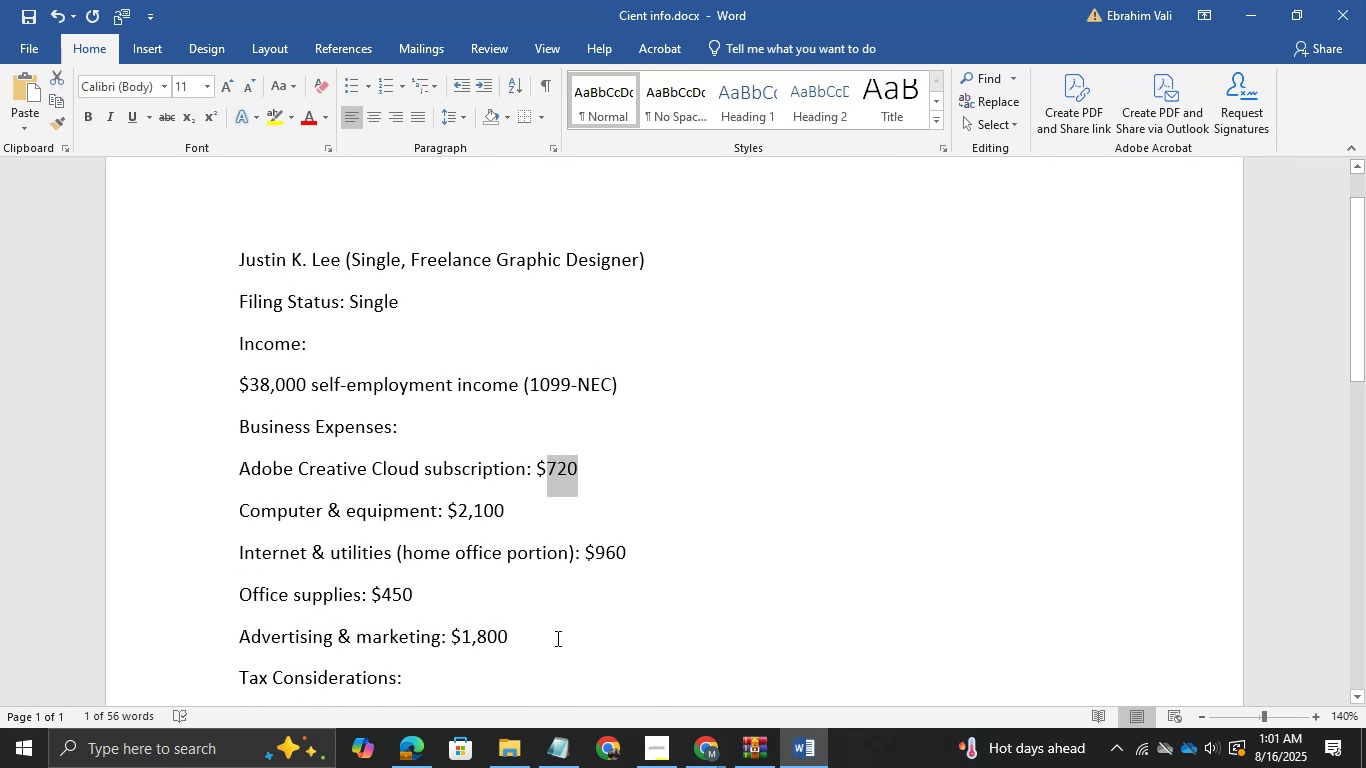 
scroll: coordinate [556, 638], scroll_direction: down, amount: 8.0
 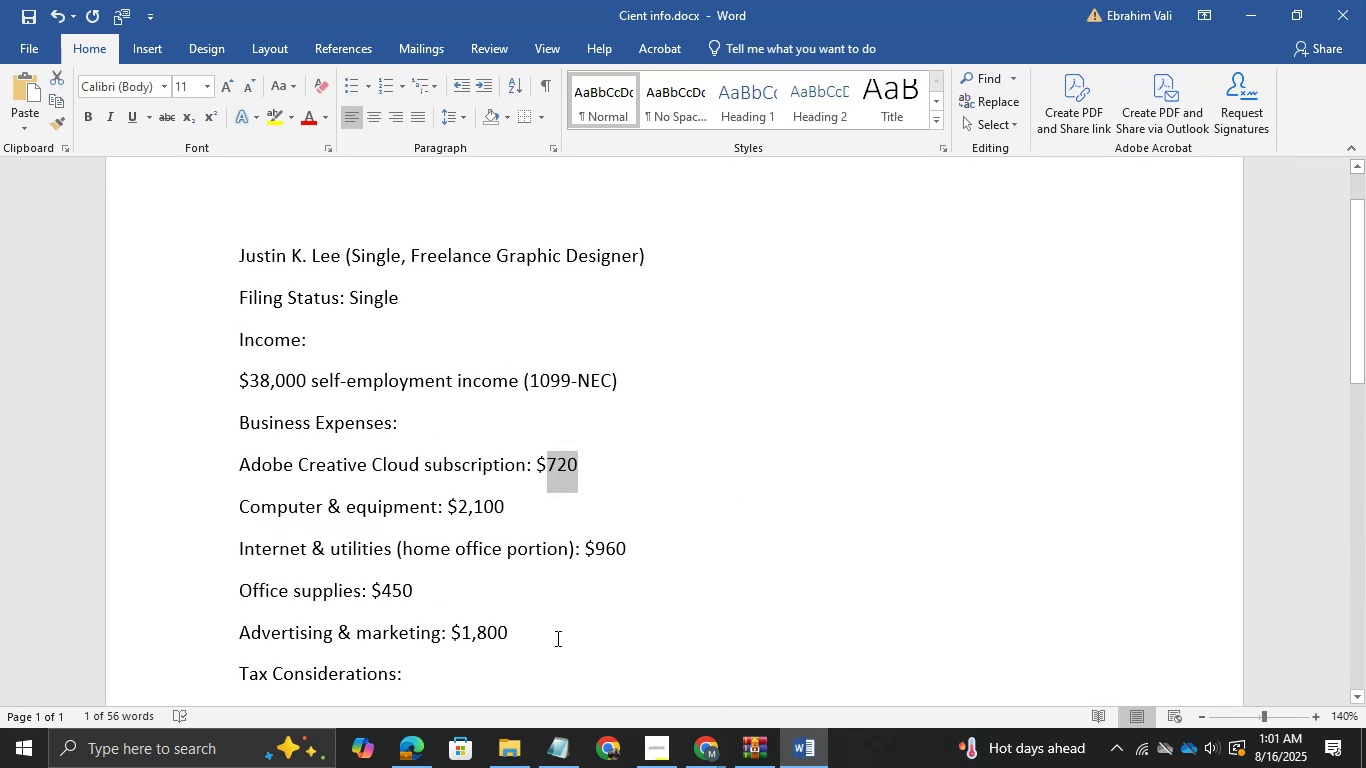 
key(Alt+AltLeft)
 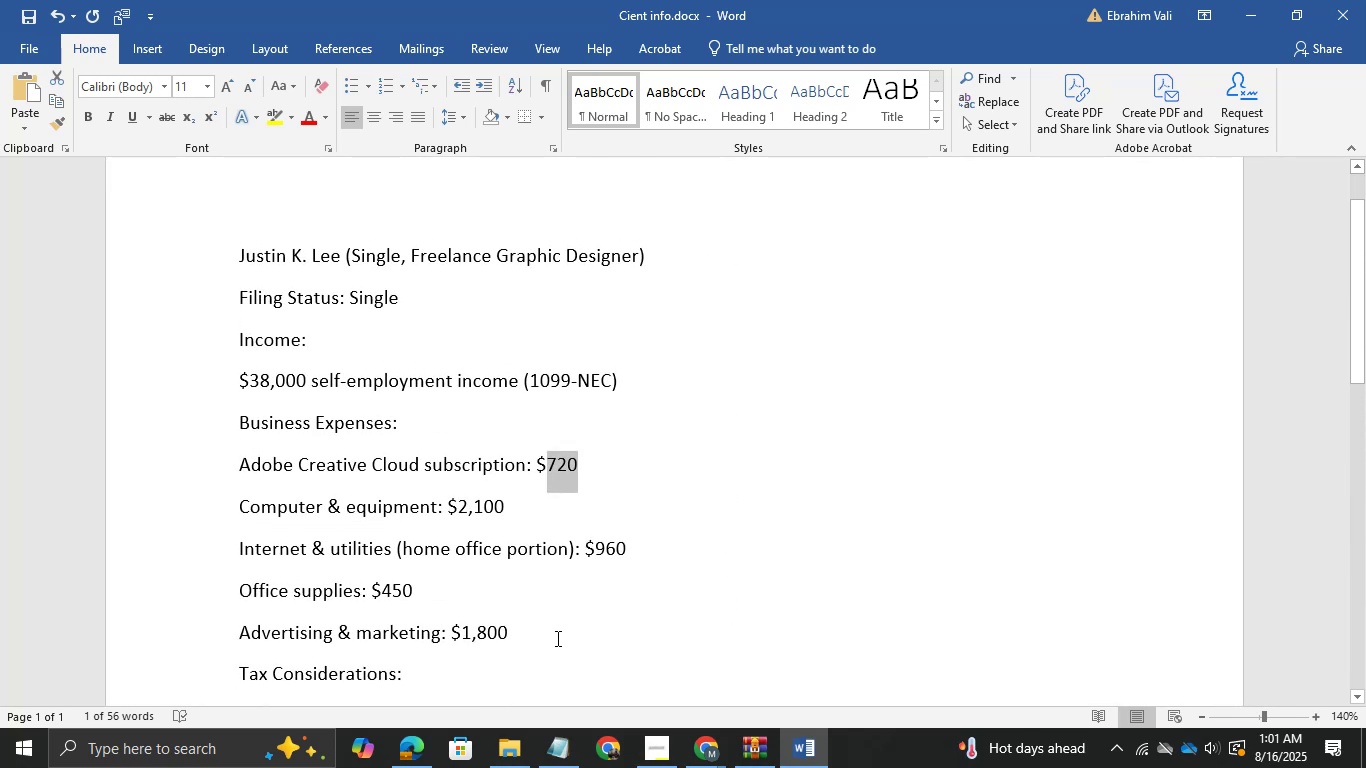 
key(Alt+Tab)
 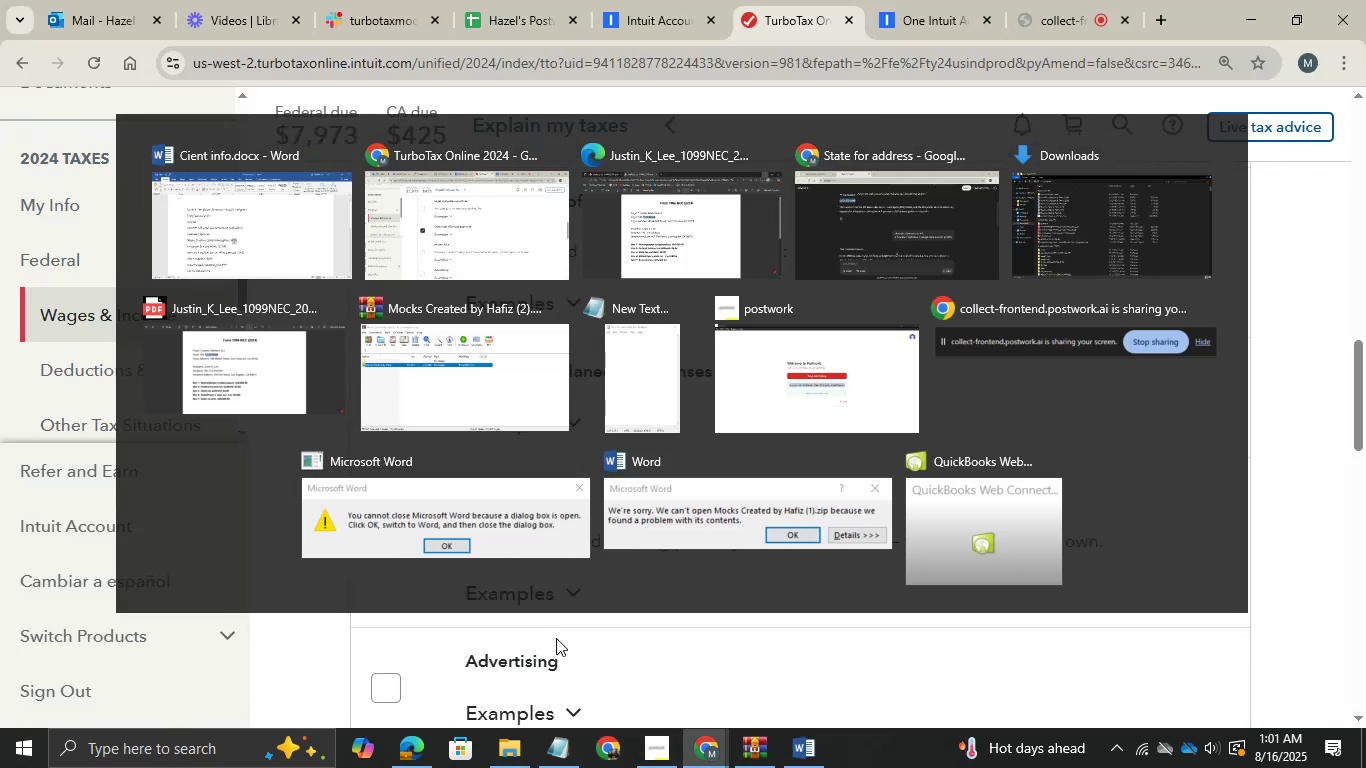 
scroll: coordinate [556, 638], scroll_direction: up, amount: 7.0
 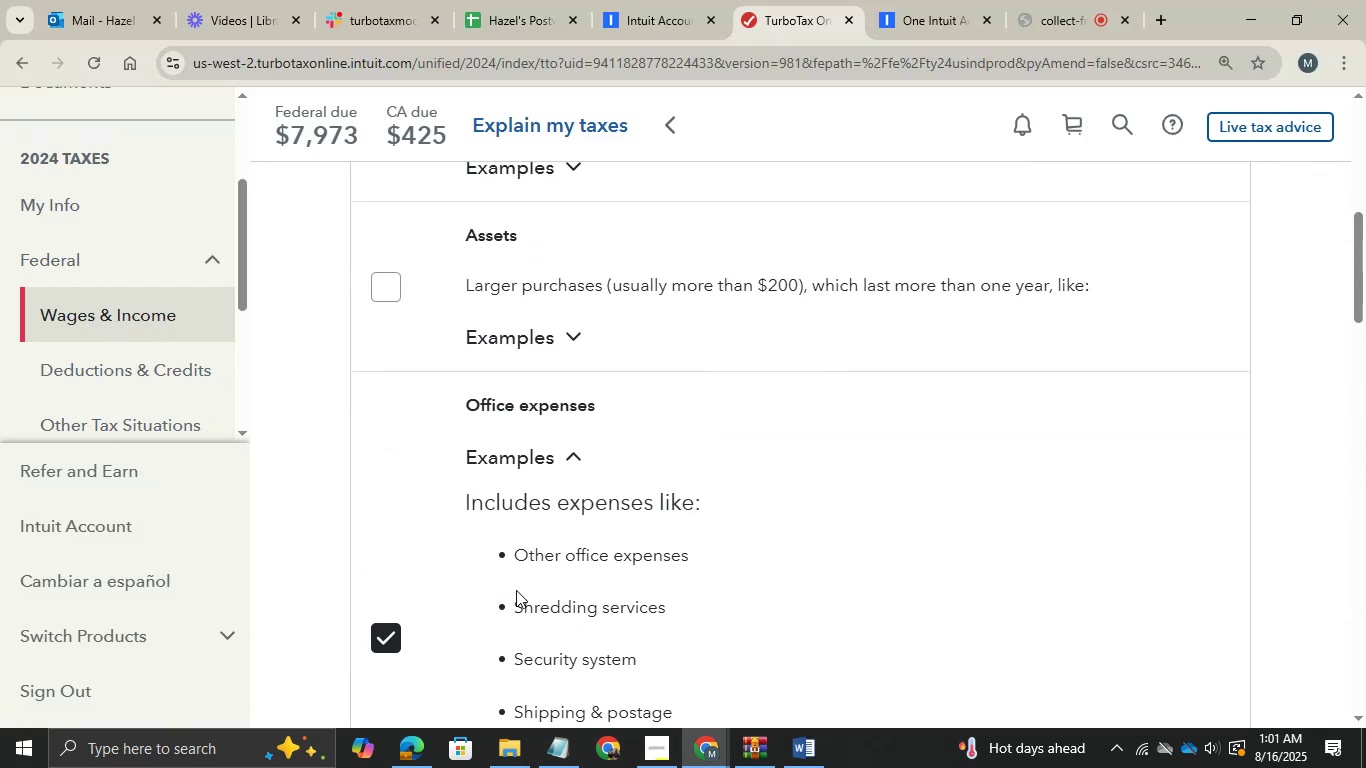 
scroll: coordinate [516, 590], scroll_direction: down, amount: 6.0
 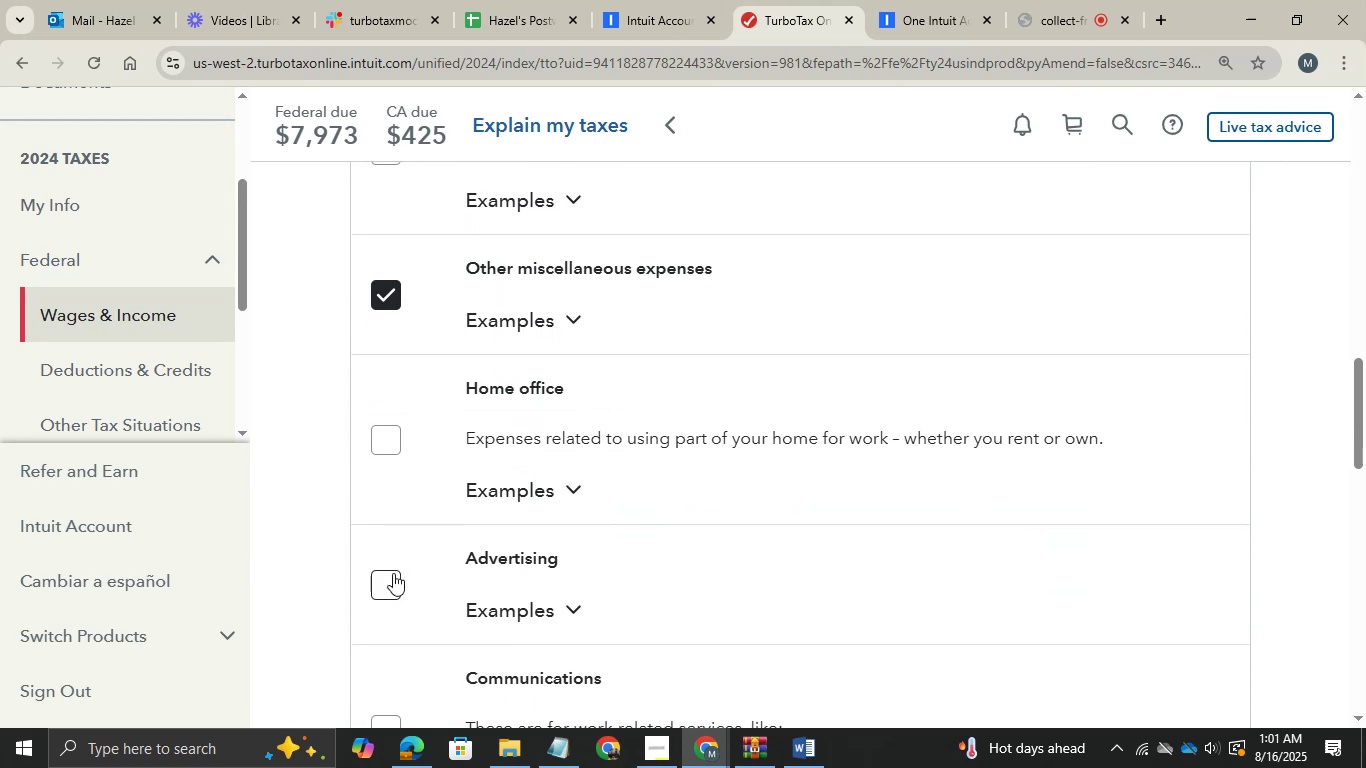 
left_click([390, 579])
 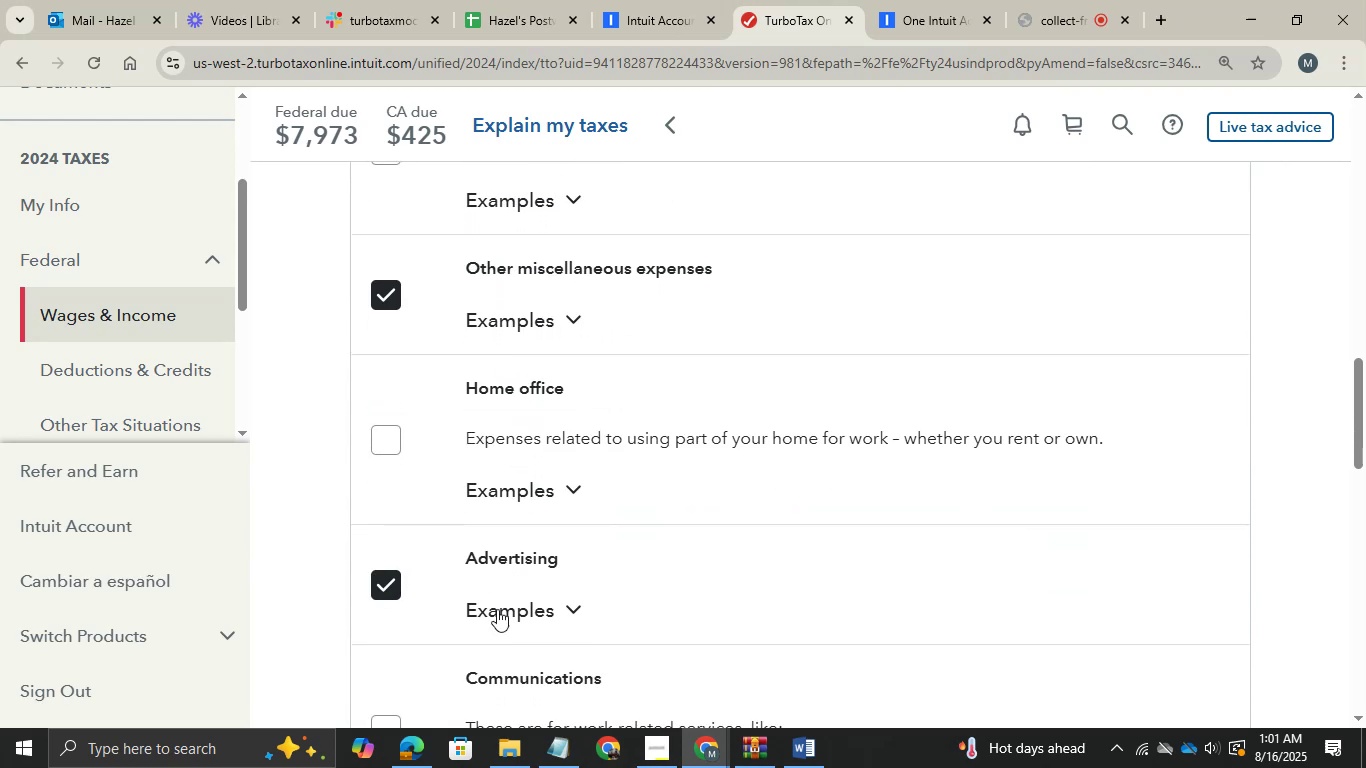 
scroll: coordinate [516, 610], scroll_direction: down, amount: 3.0
 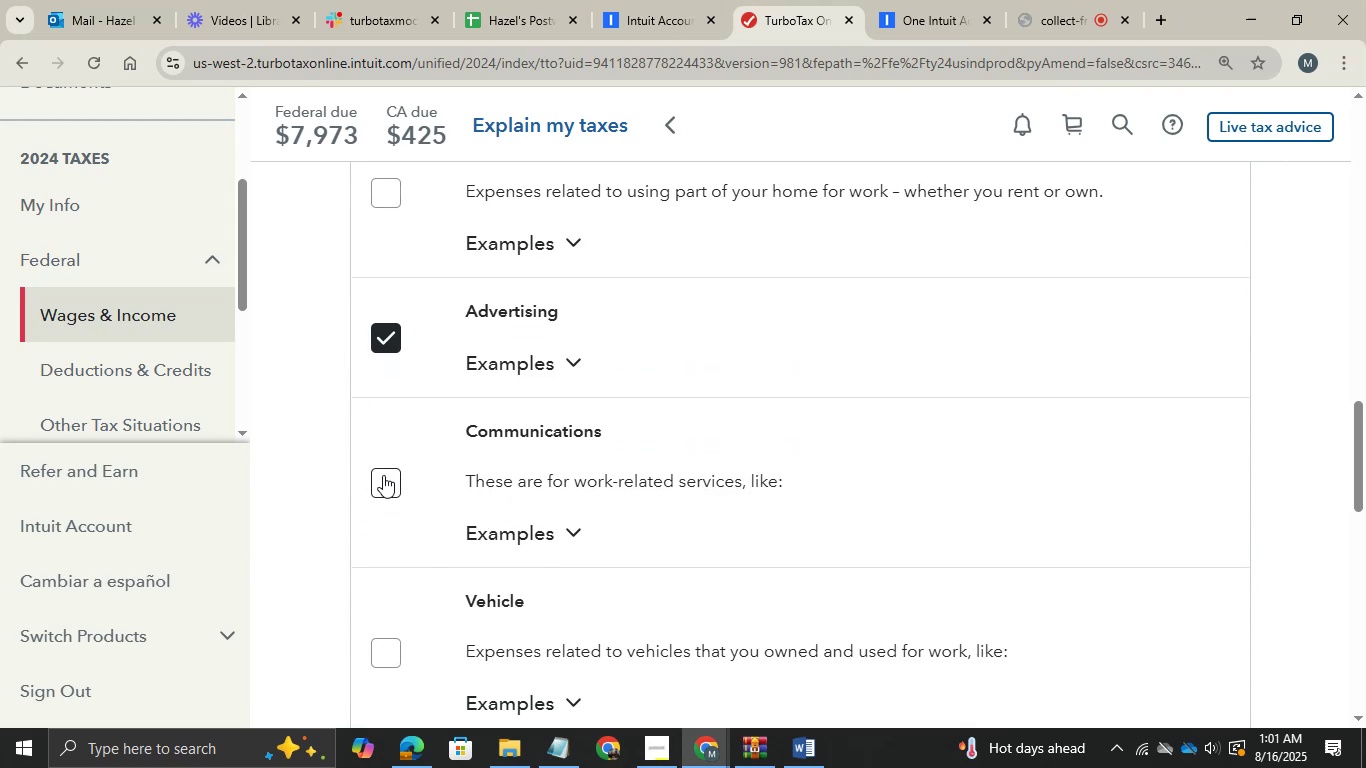 
left_click([382, 478])
 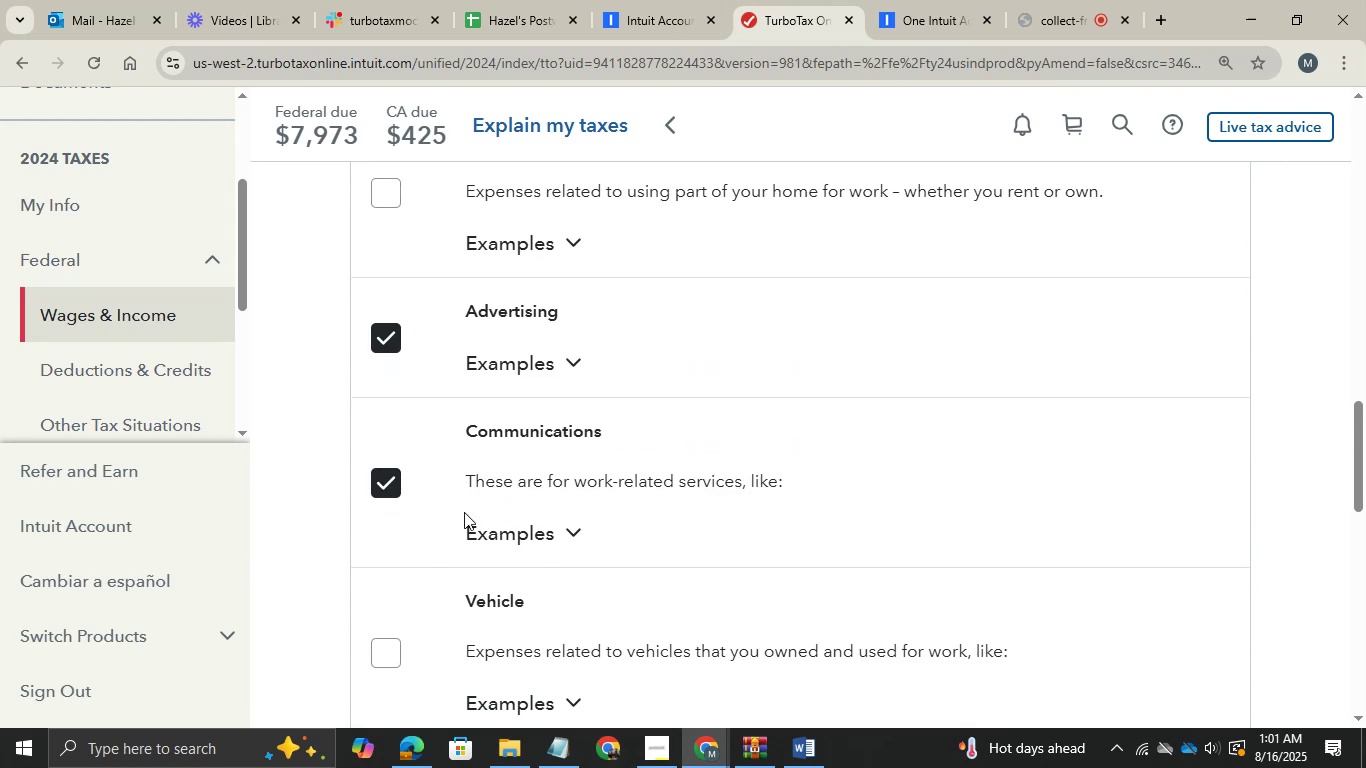 
scroll: coordinate [464, 512], scroll_direction: down, amount: 2.0
 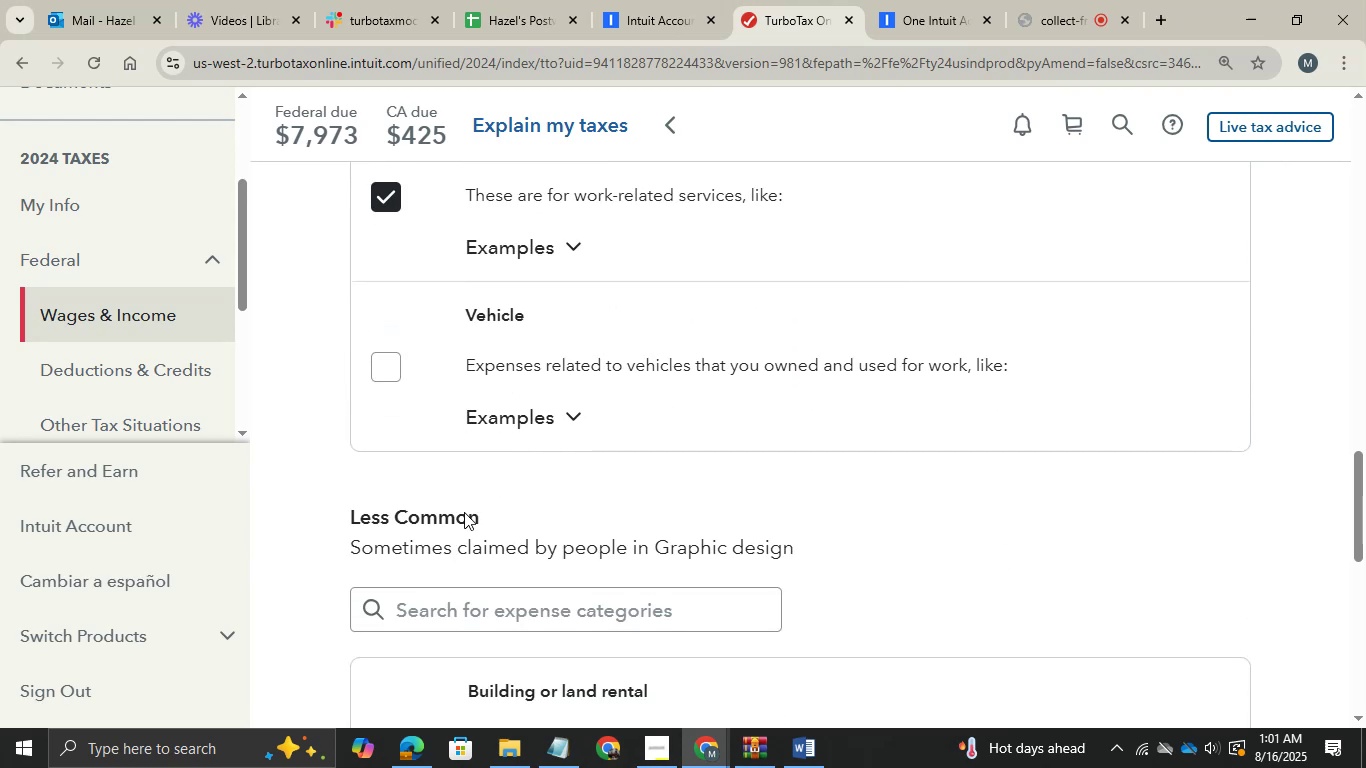 
hold_key(key=AltLeft, duration=0.57)
 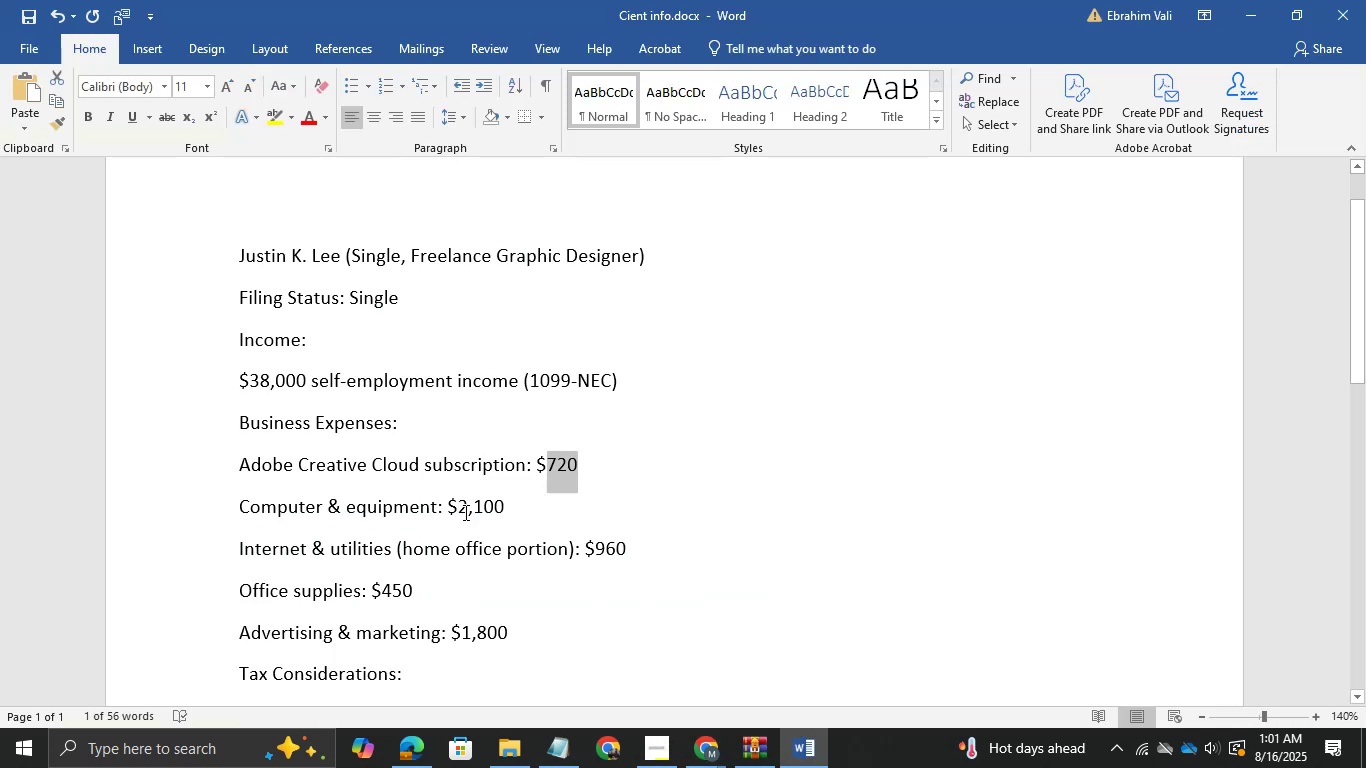 
hold_key(key=Tab, duration=0.51)
 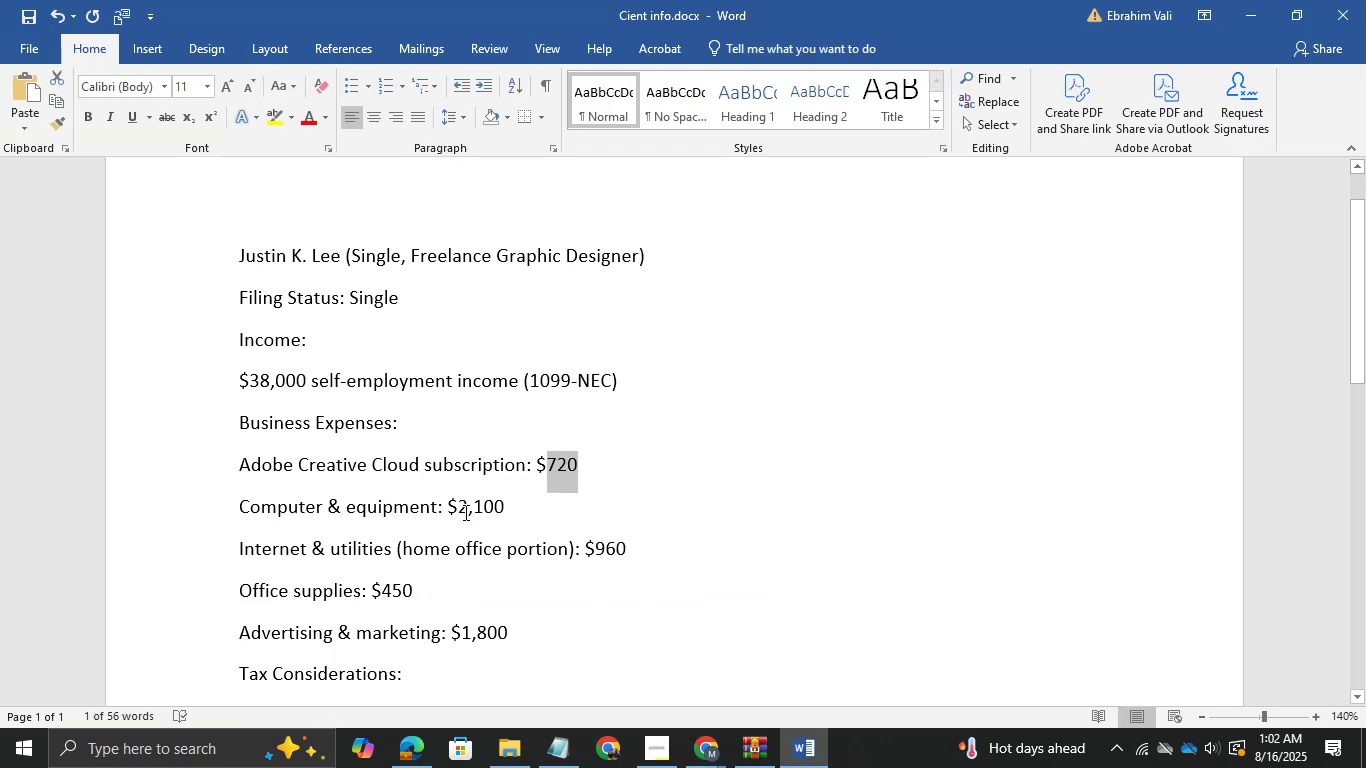 
scroll: coordinate [390, 643], scroll_direction: down, amount: 1.0
 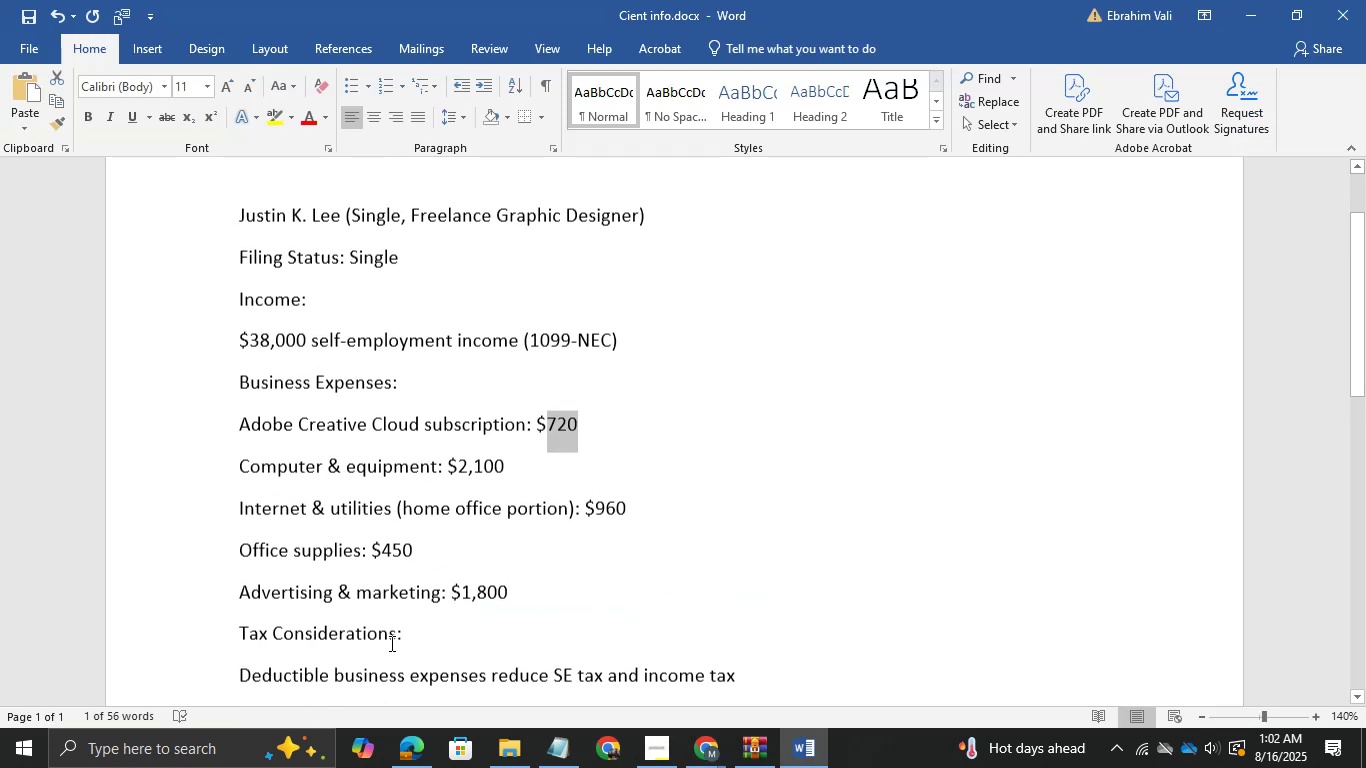 
hold_key(key=AltLeft, duration=0.55)
 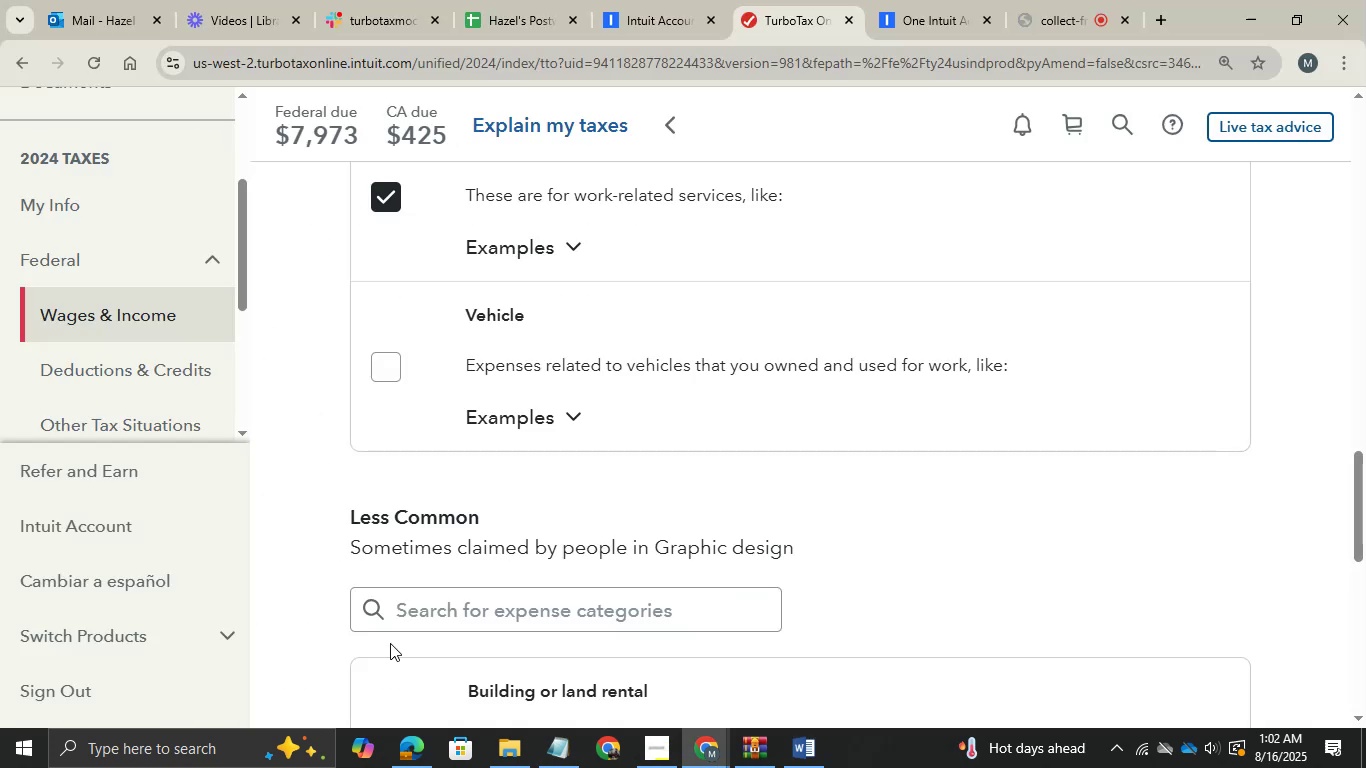 
hold_key(key=Tab, duration=0.52)
 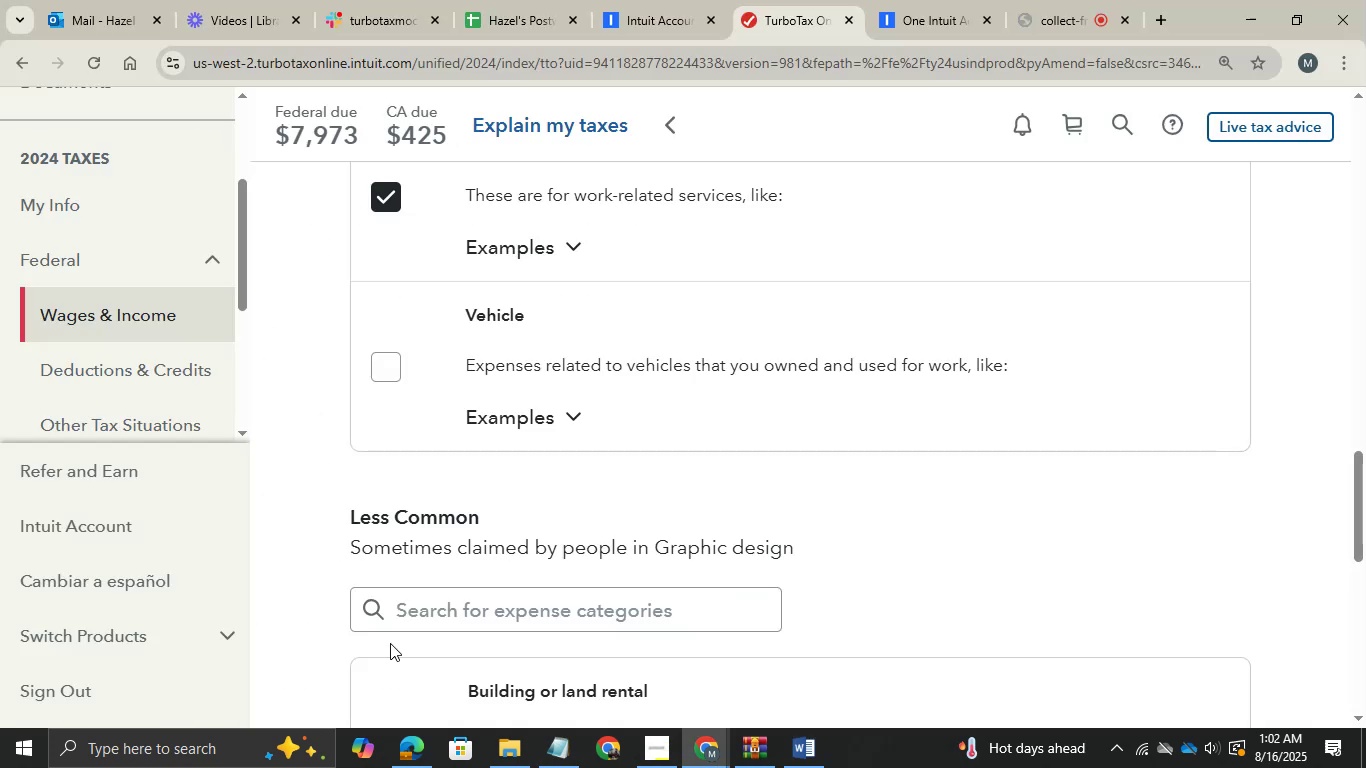 
scroll: coordinate [590, 536], scroll_direction: up, amount: 5.0
 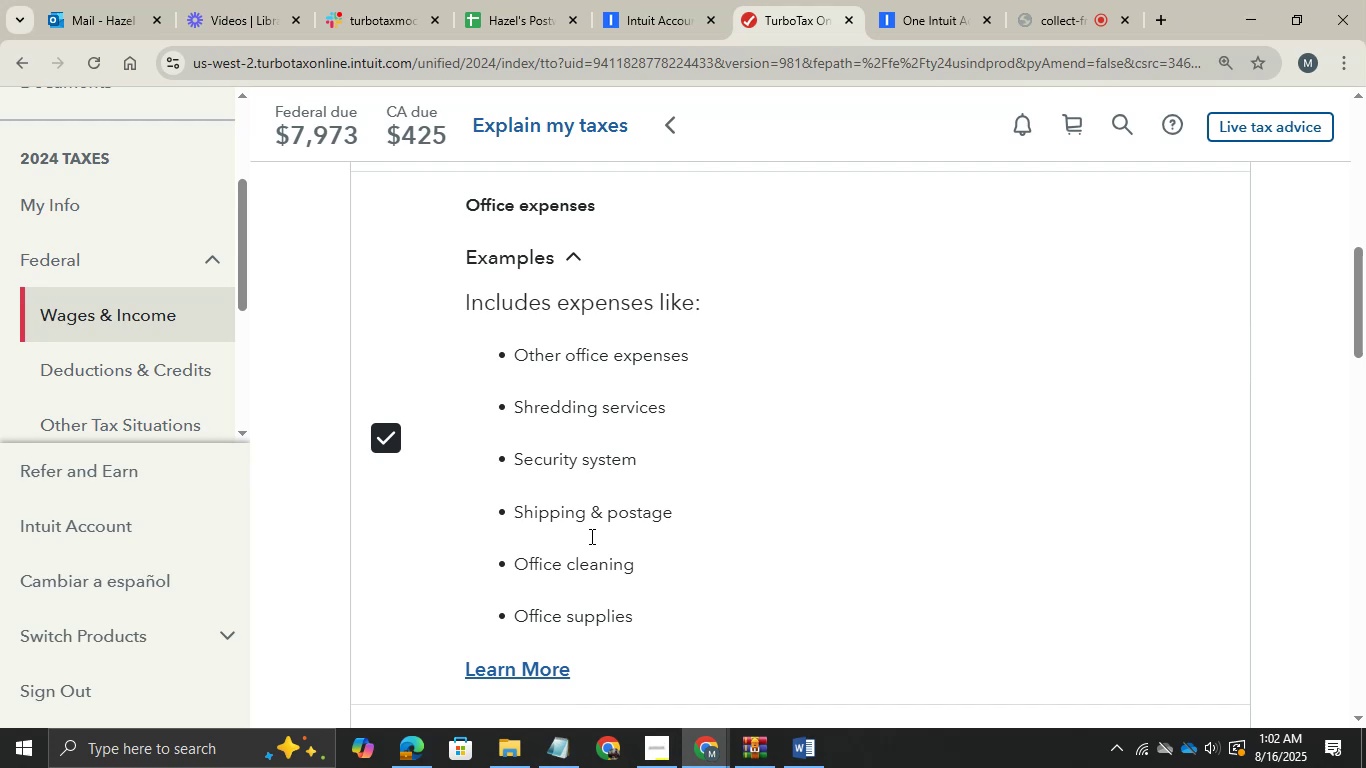 
scroll: coordinate [579, 536], scroll_direction: down, amount: 3.0
 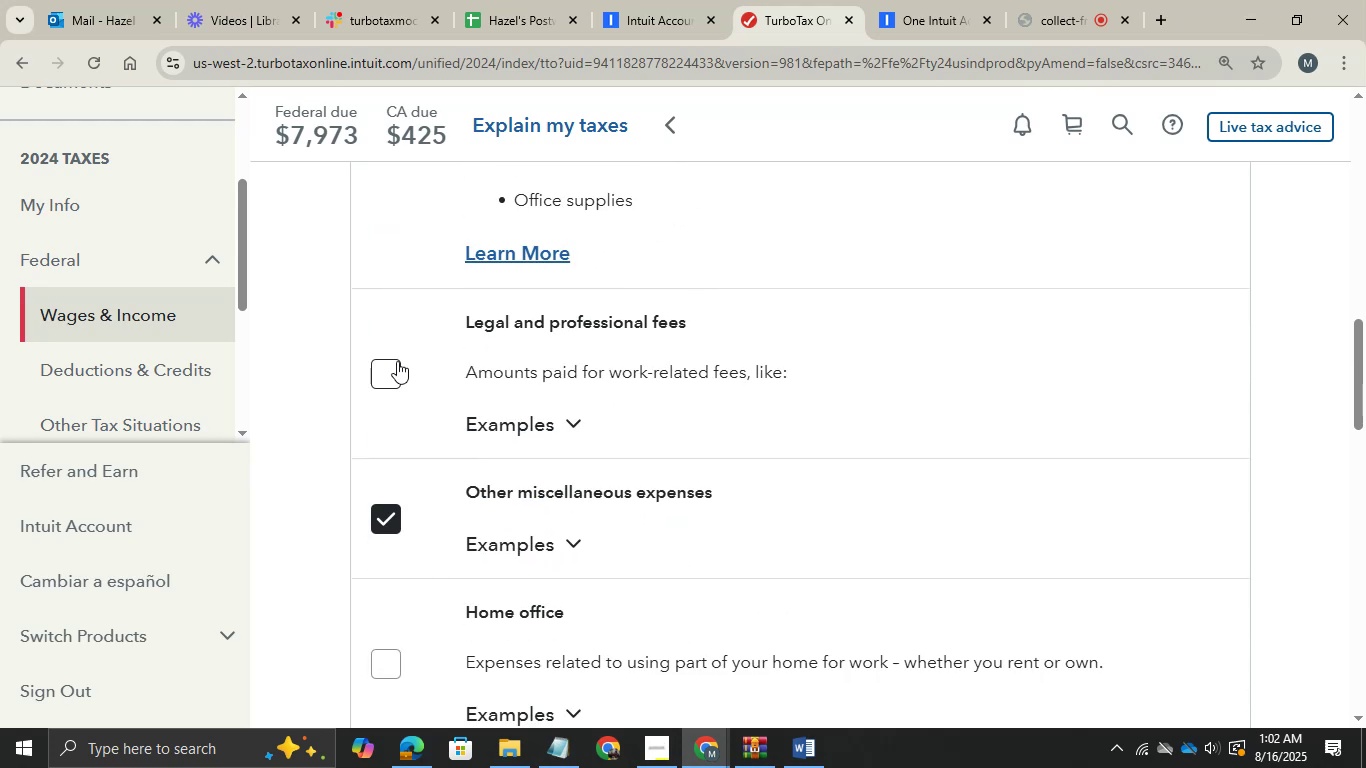 
left_click([396, 362])
 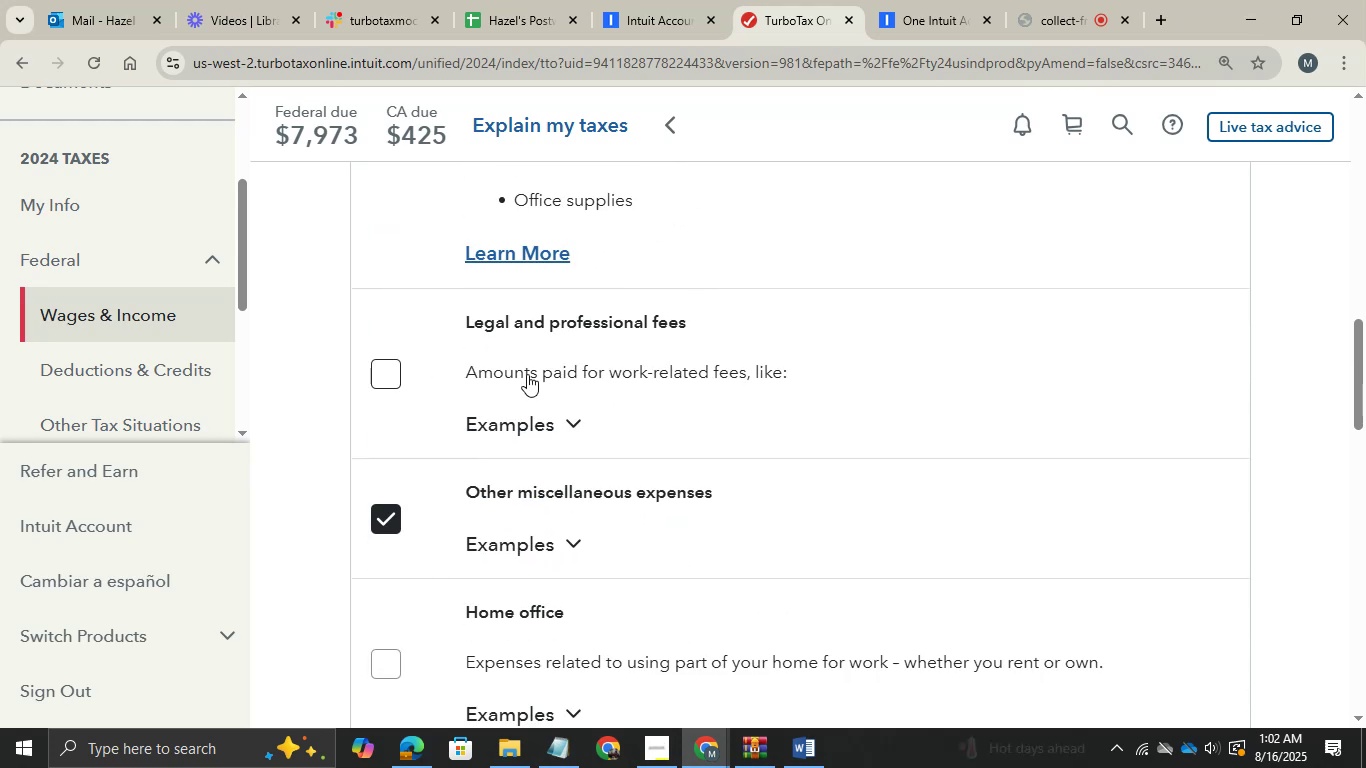 
scroll: coordinate [527, 374], scroll_direction: up, amount: 6.0
 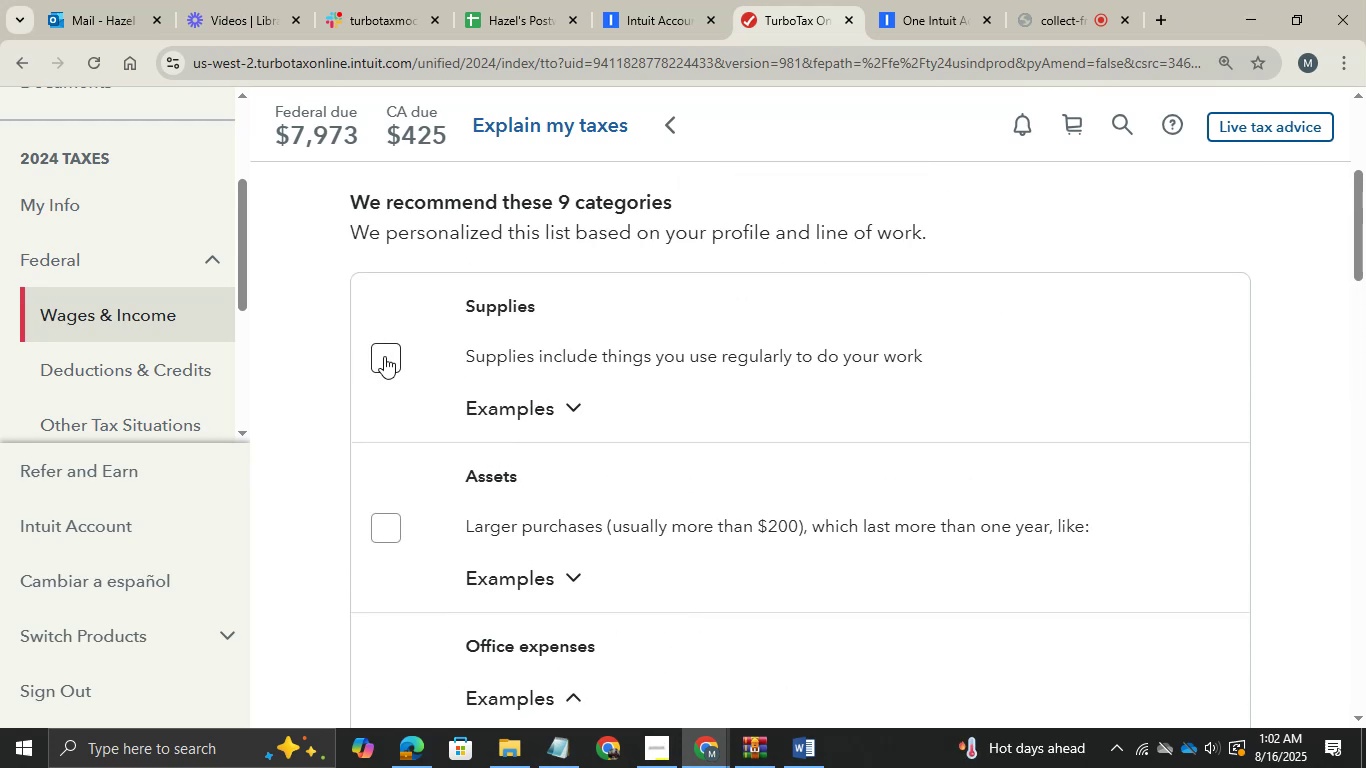 
key(Alt+AltLeft)
 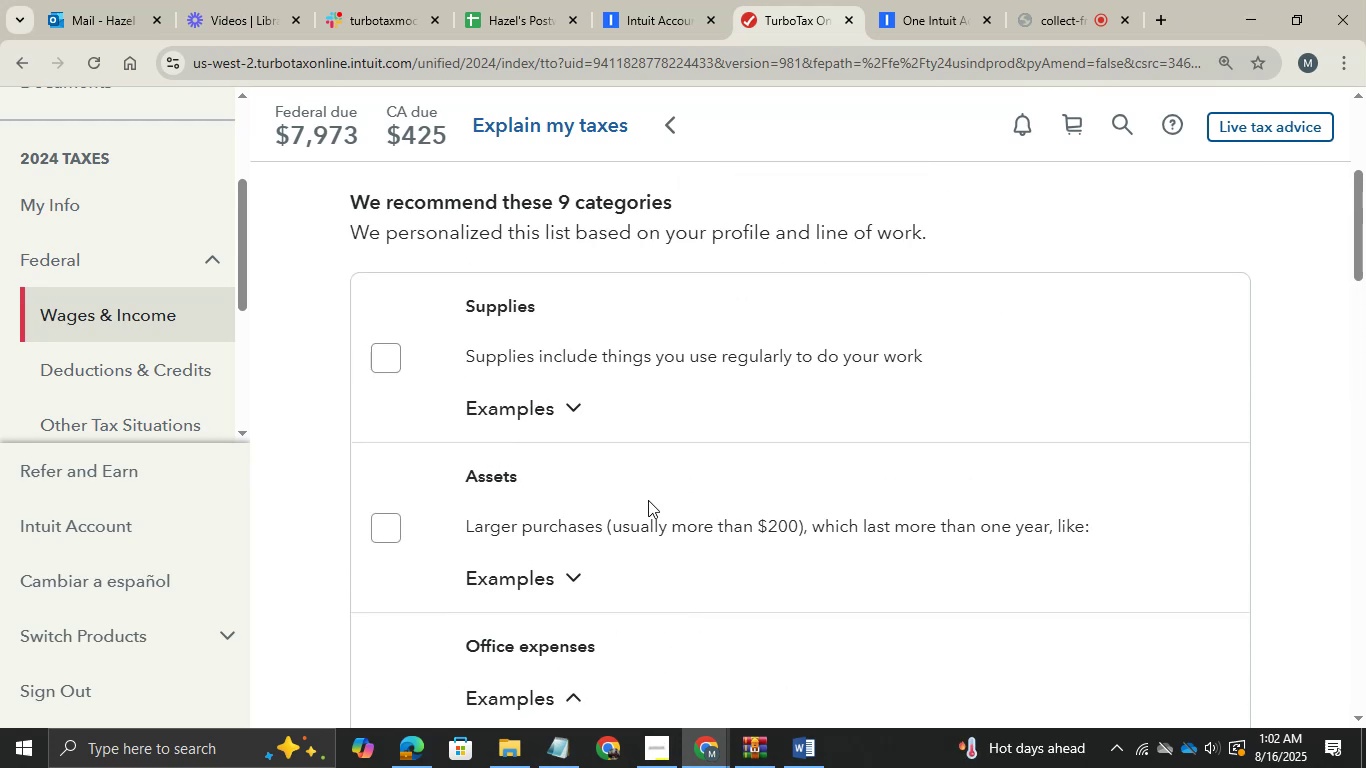 
key(Alt+Tab)
 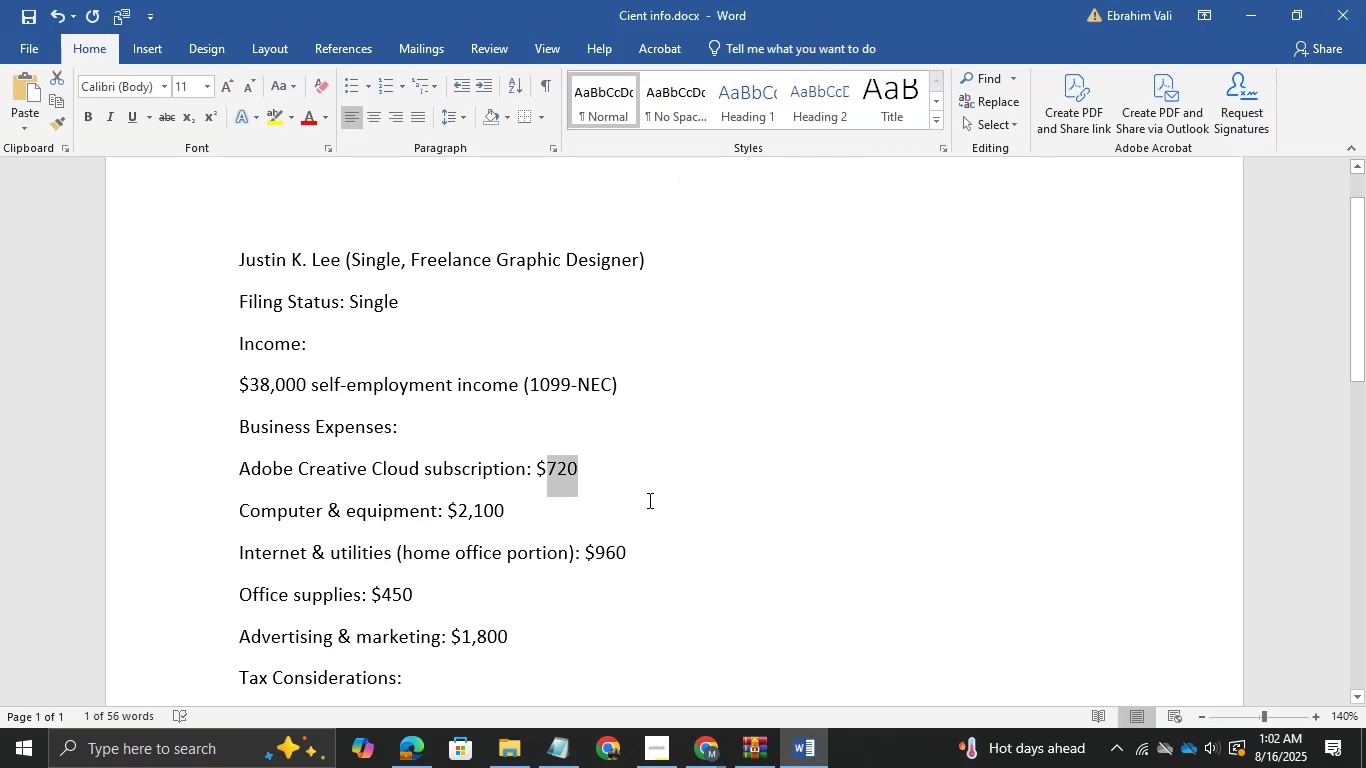 
hold_key(key=AltLeft, duration=0.53)
 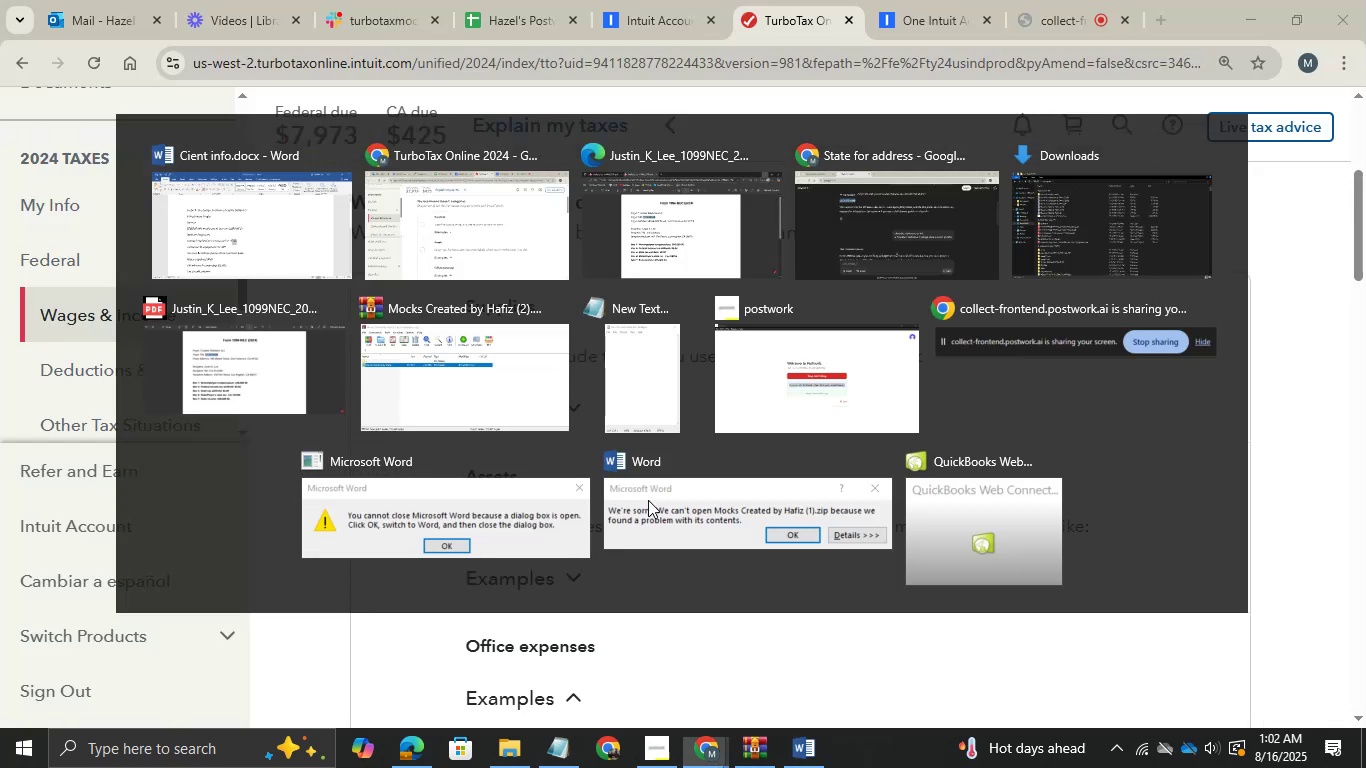 
hold_key(key=Tab, duration=0.46)
 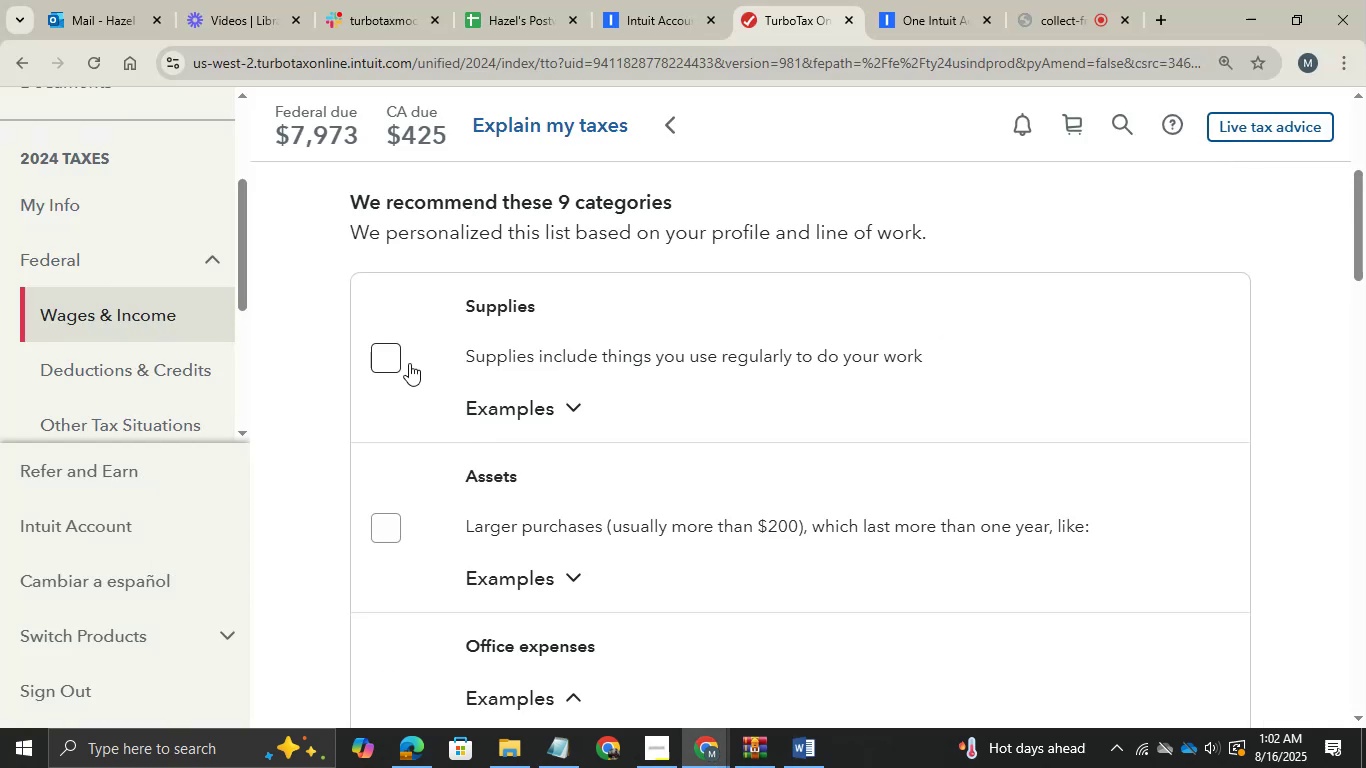 
left_click([382, 367])
 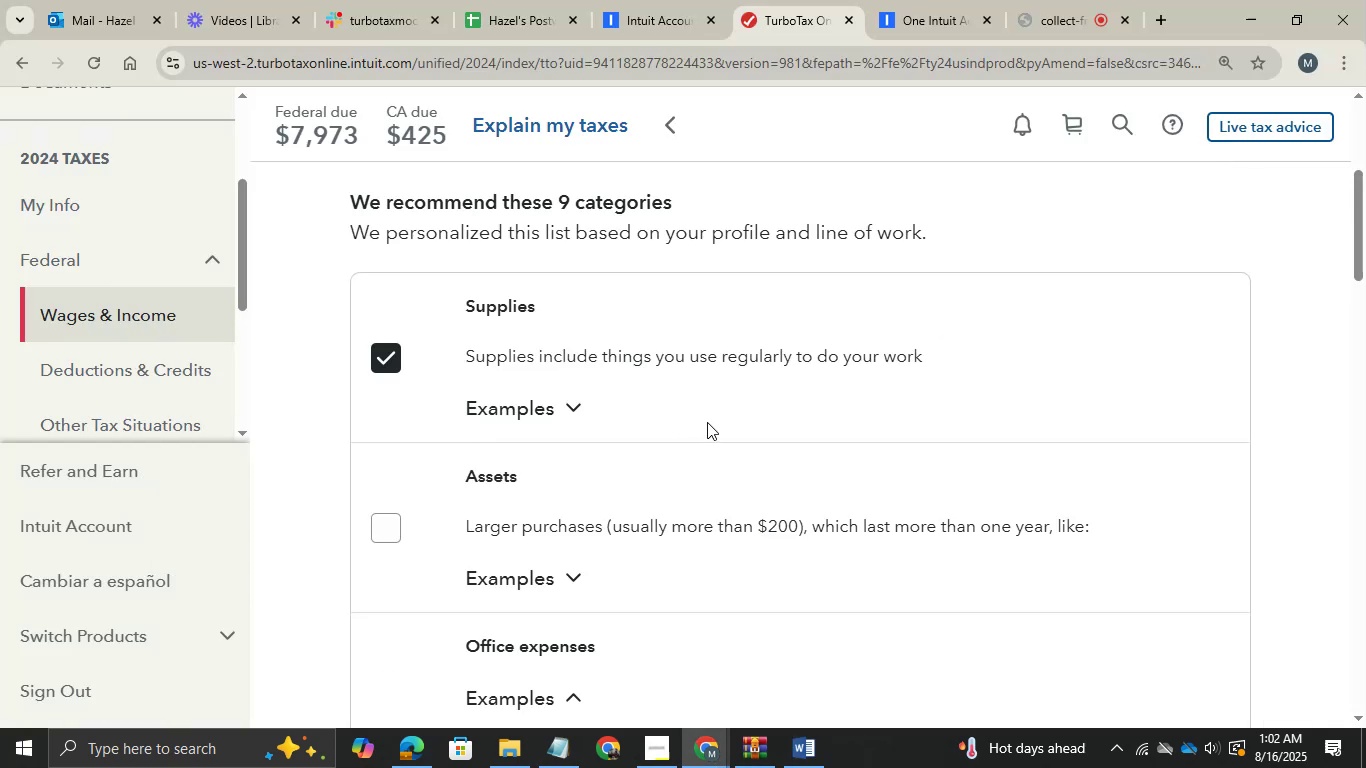 
scroll: coordinate [727, 448], scroll_direction: down, amount: 21.0
 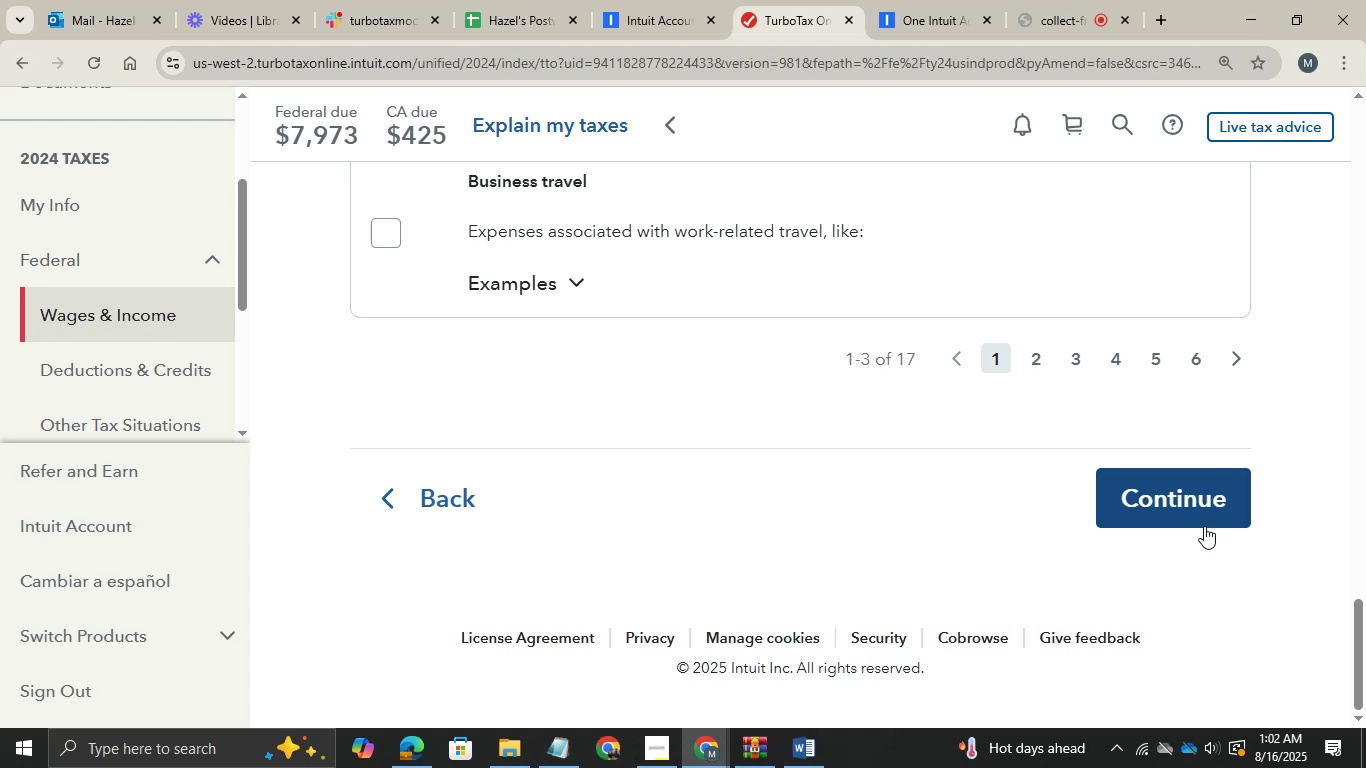 
left_click([1204, 526])
 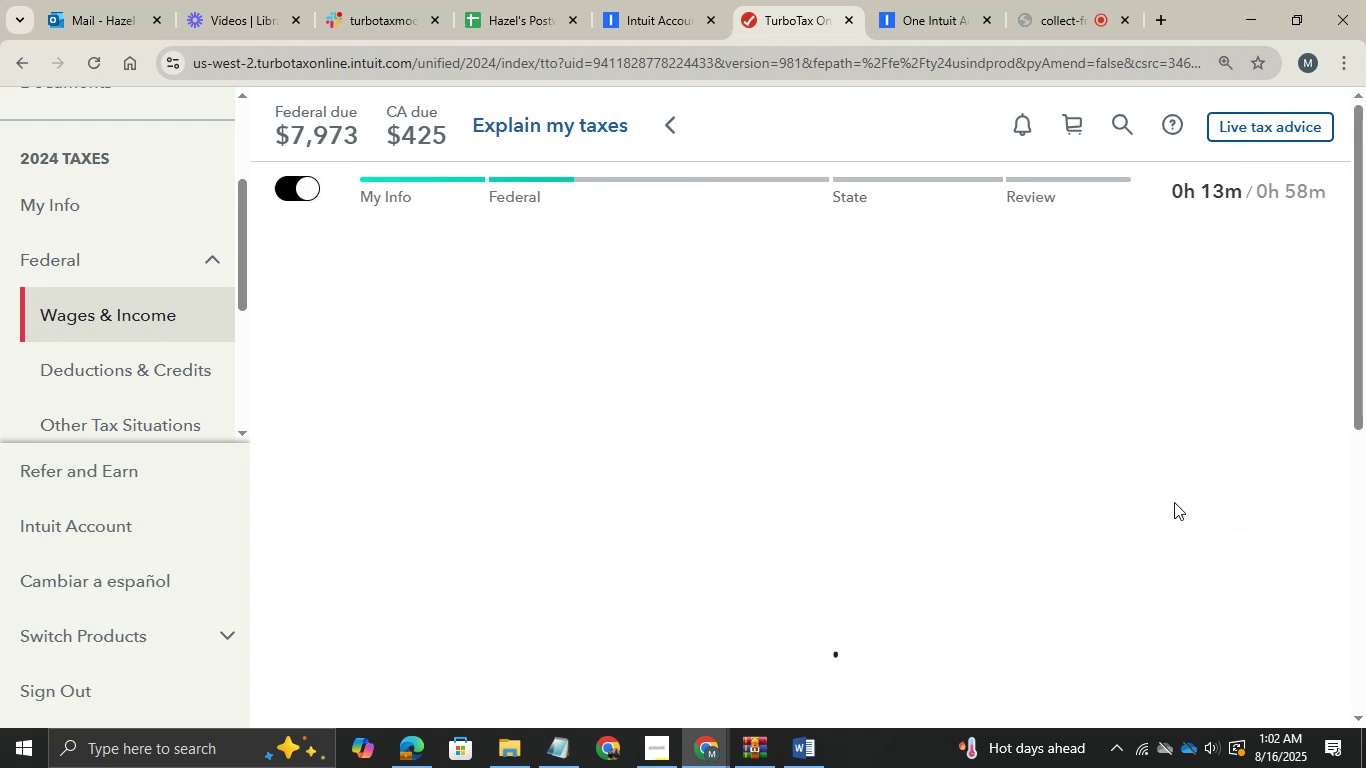 
left_click([1174, 502])
 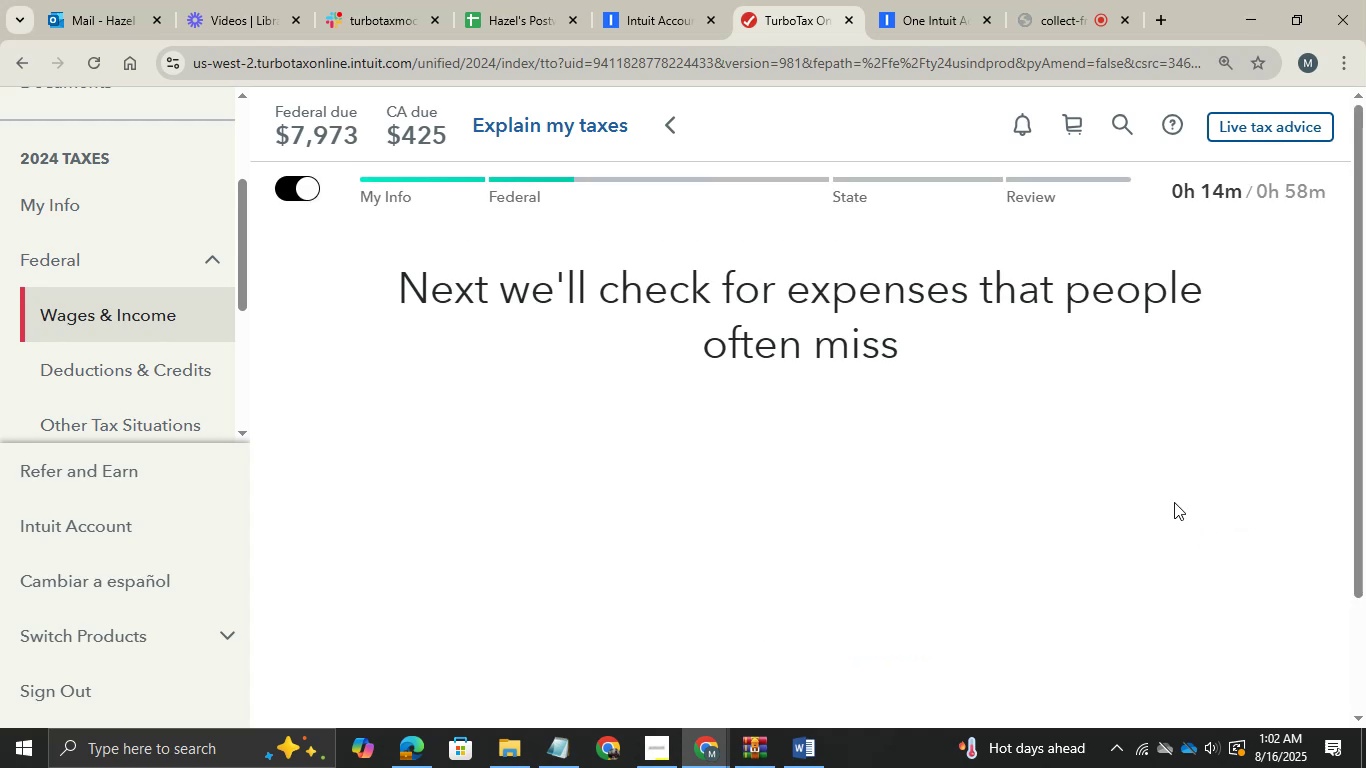 
scroll: coordinate [892, 387], scroll_direction: down, amount: 1.0
 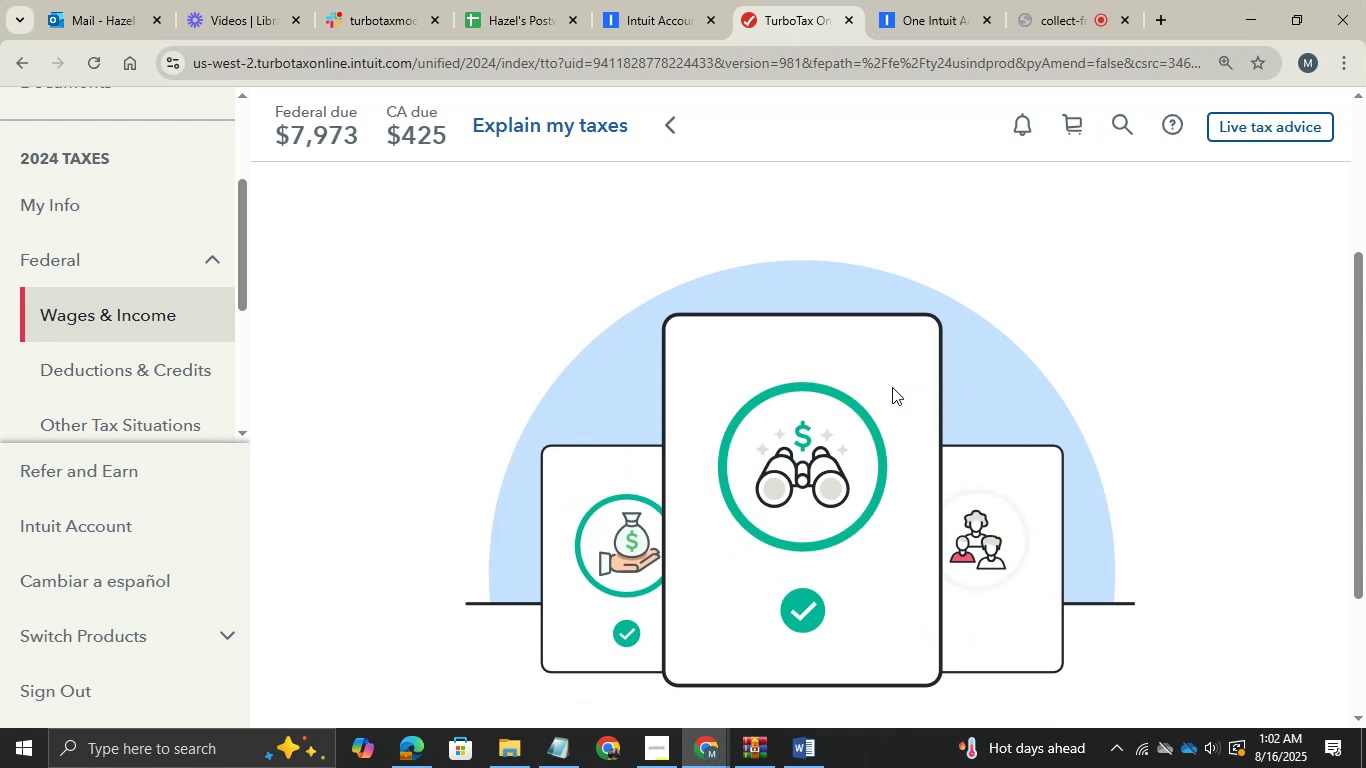 
wait(7.02)
 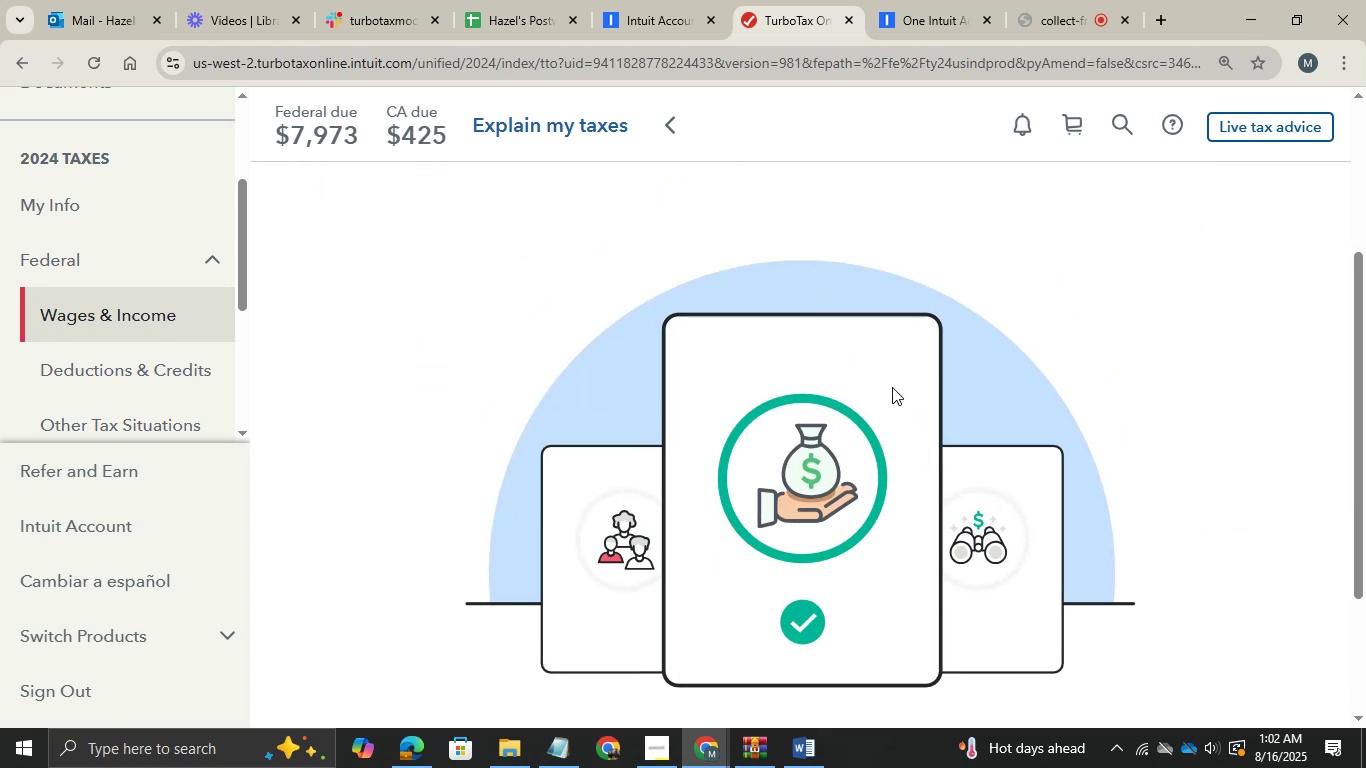 
scroll: coordinate [892, 387], scroll_direction: down, amount: 10.0
 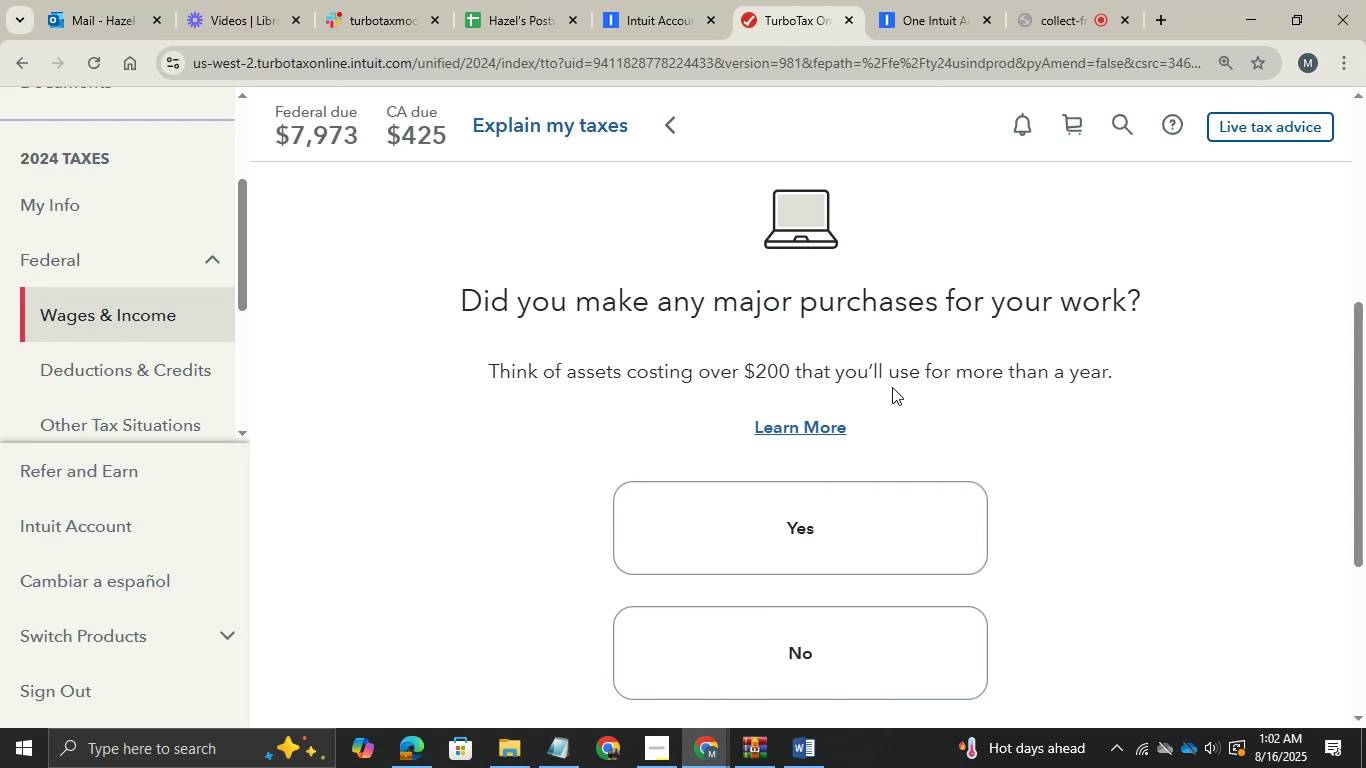 
wait(9.64)
 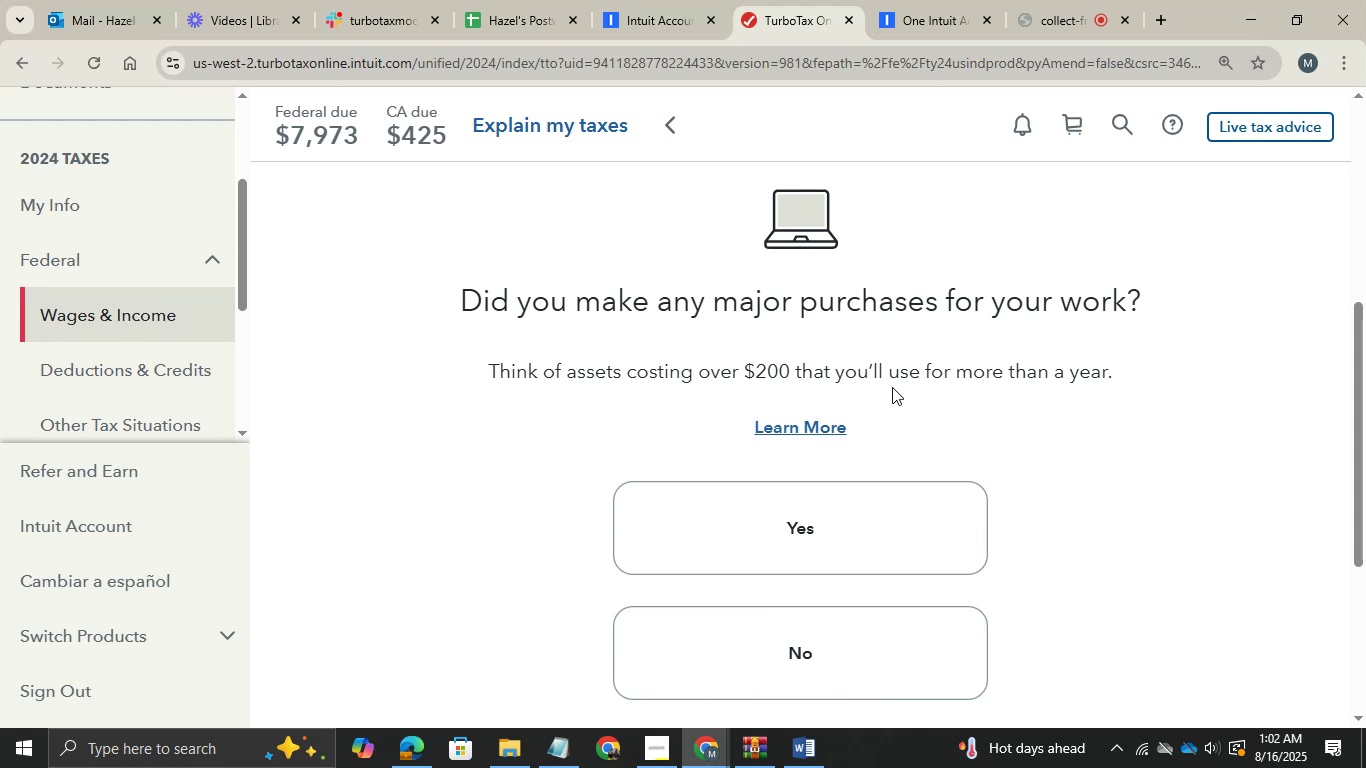 
left_click([850, 545])
 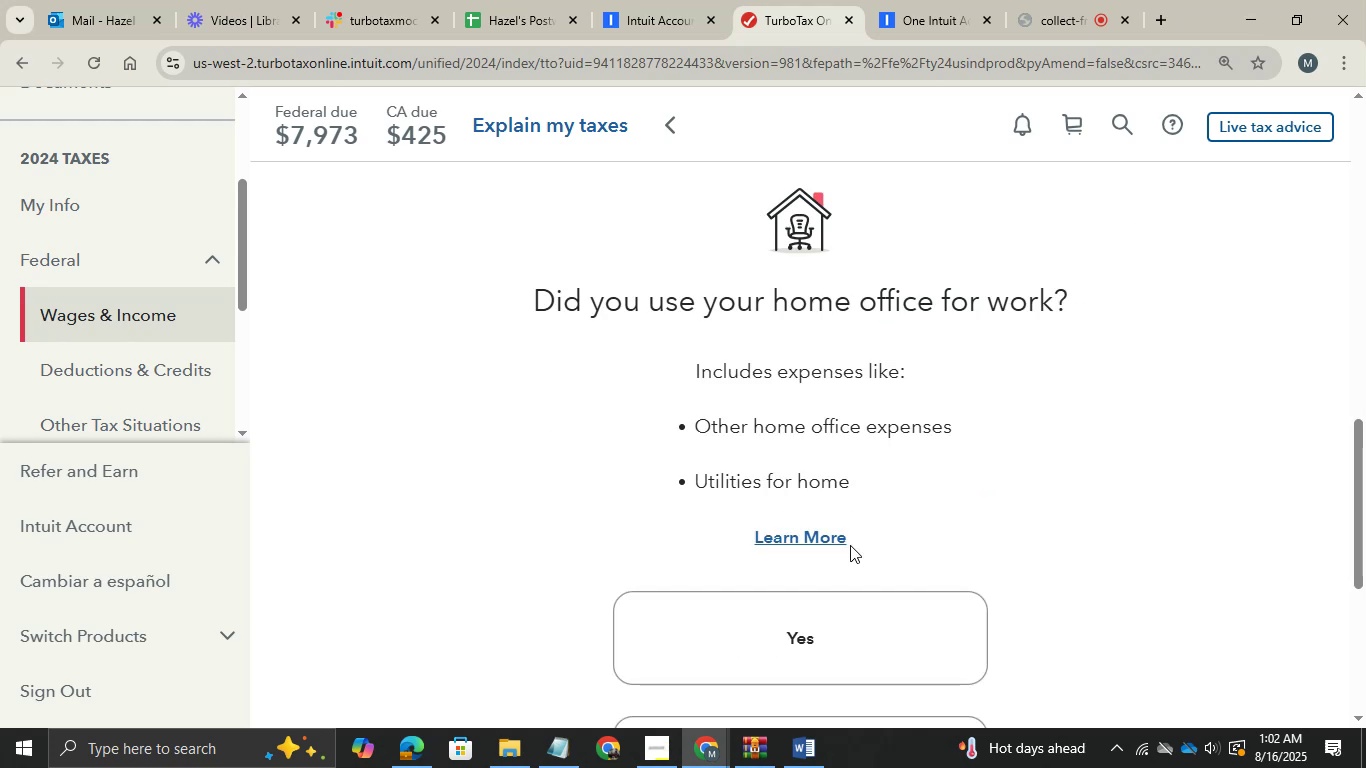 
key(Alt+Tab)
 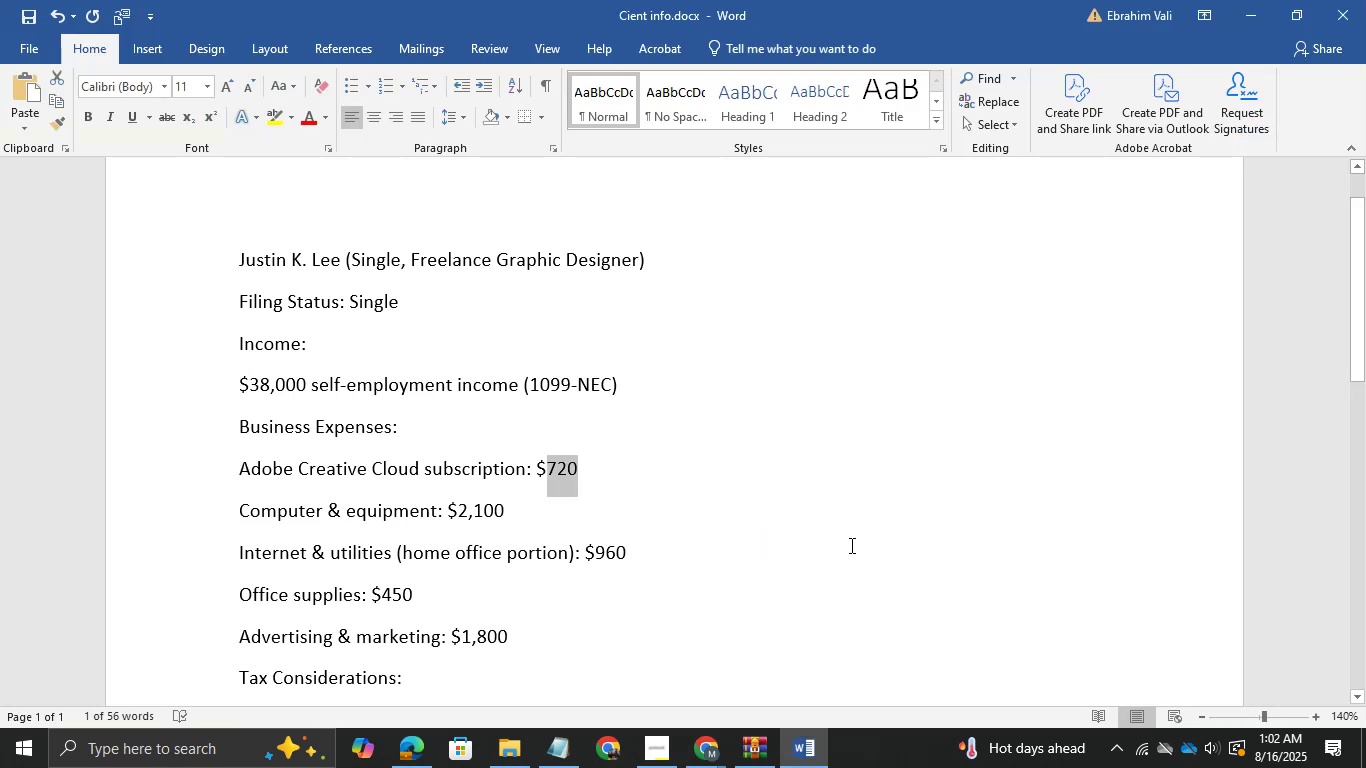 
key(Alt+AltLeft)
 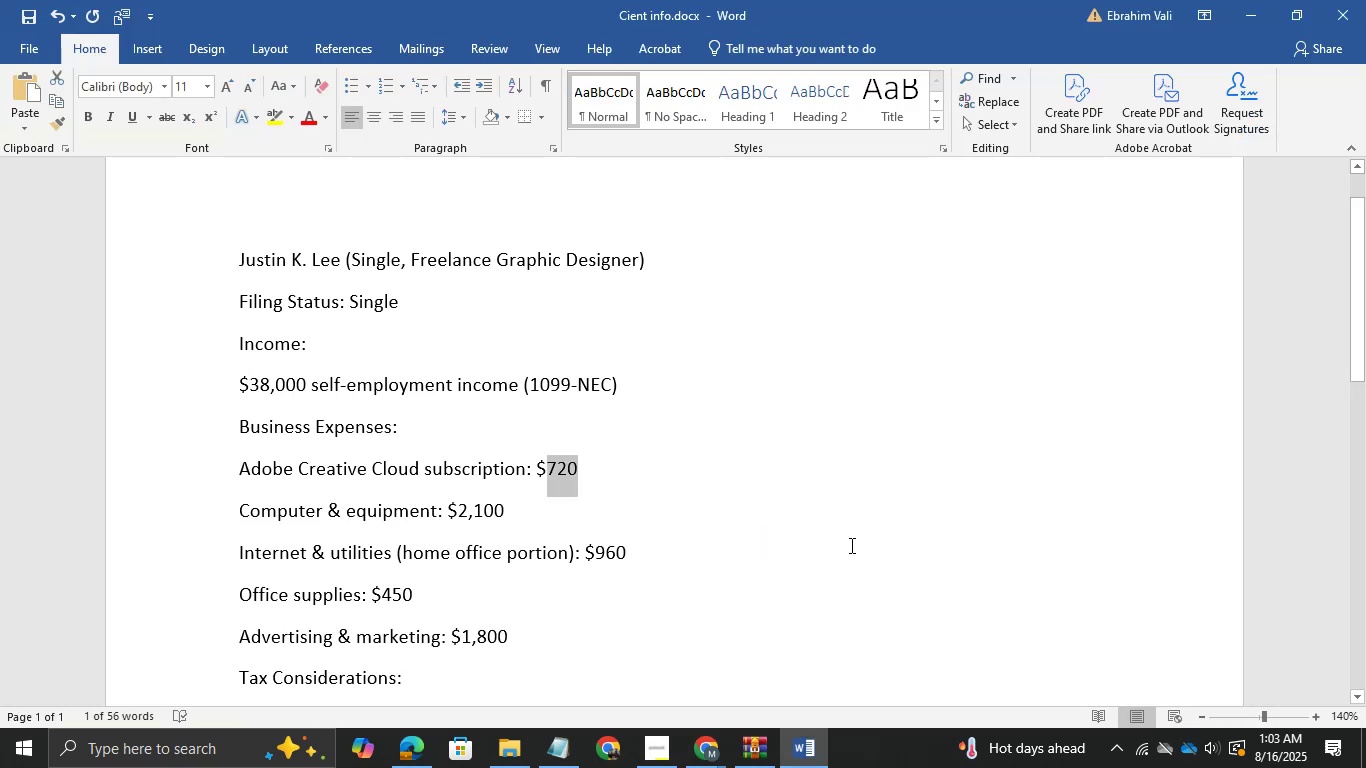 
key(Alt+Tab)
 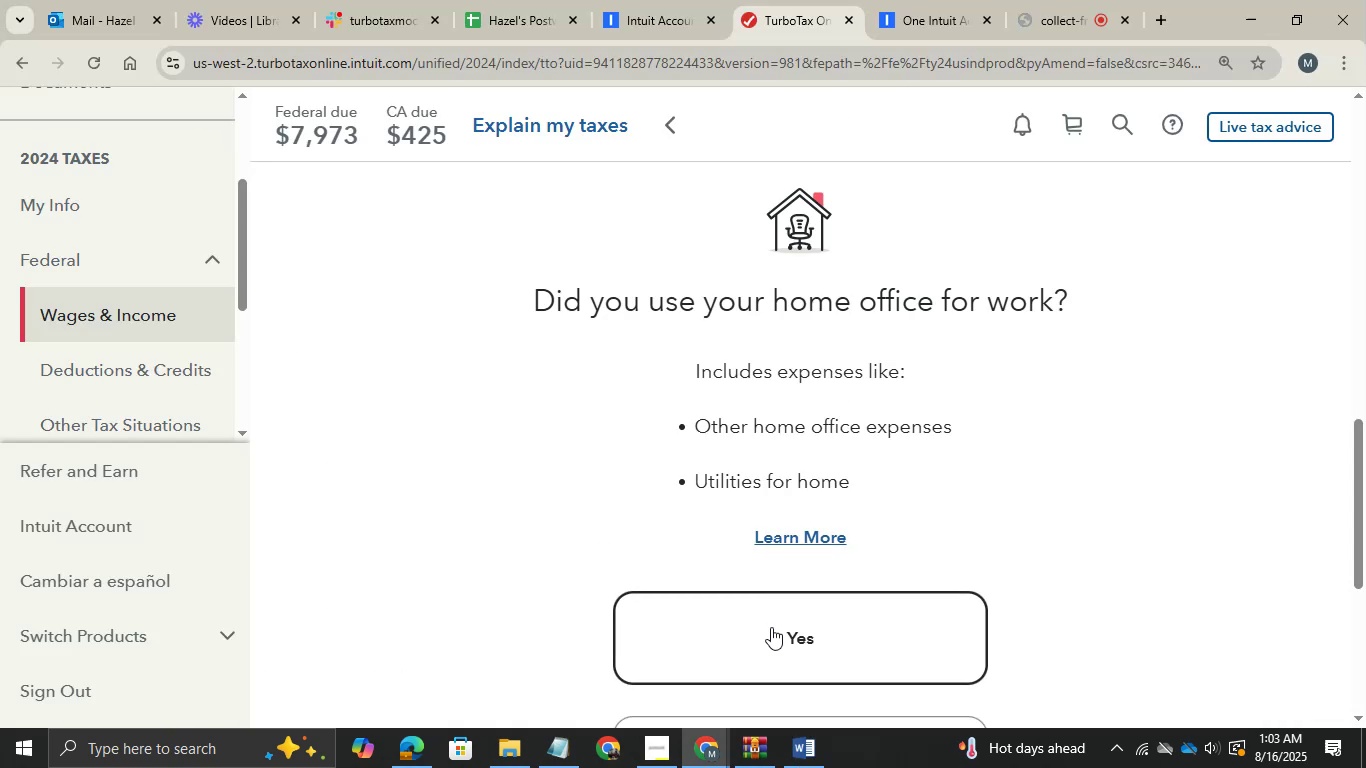 
wait(6.65)
 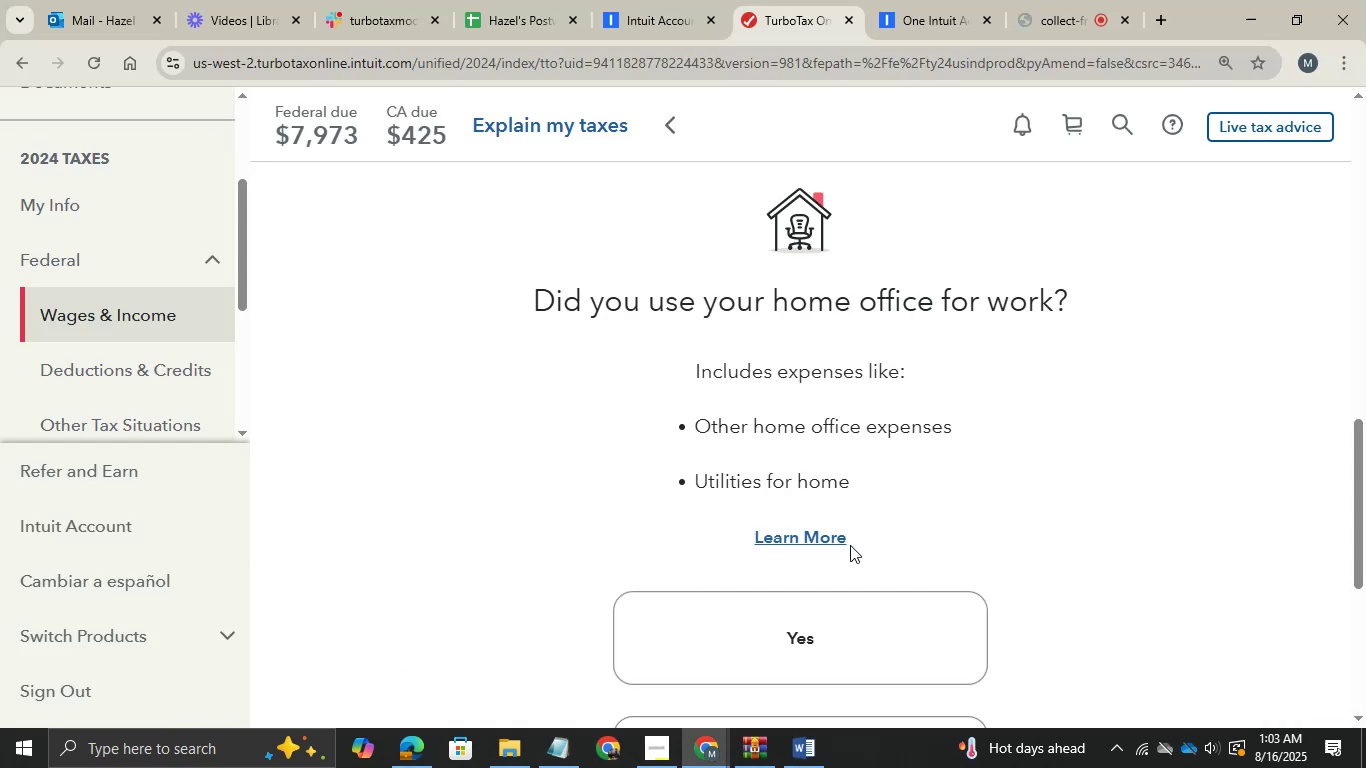 
left_click([771, 627])
 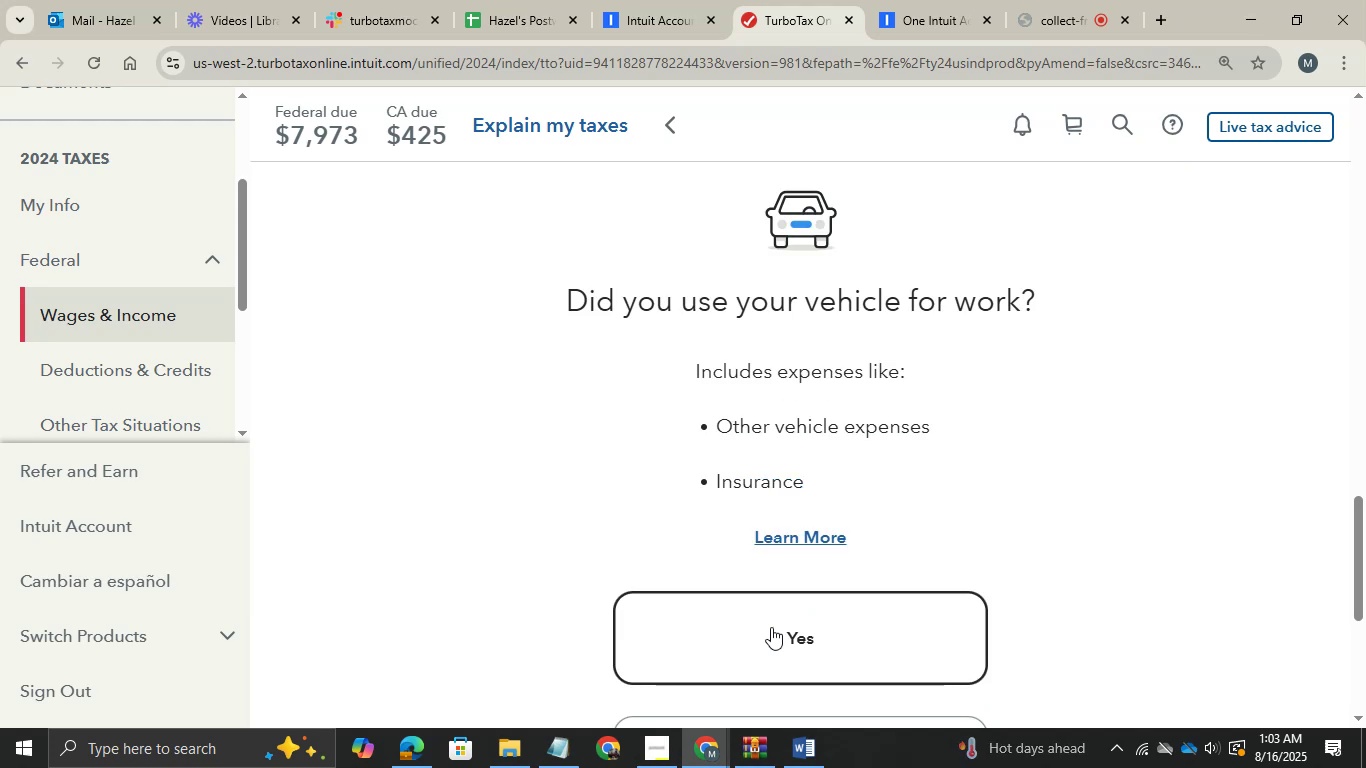 
hold_key(key=AltLeft, duration=0.49)
 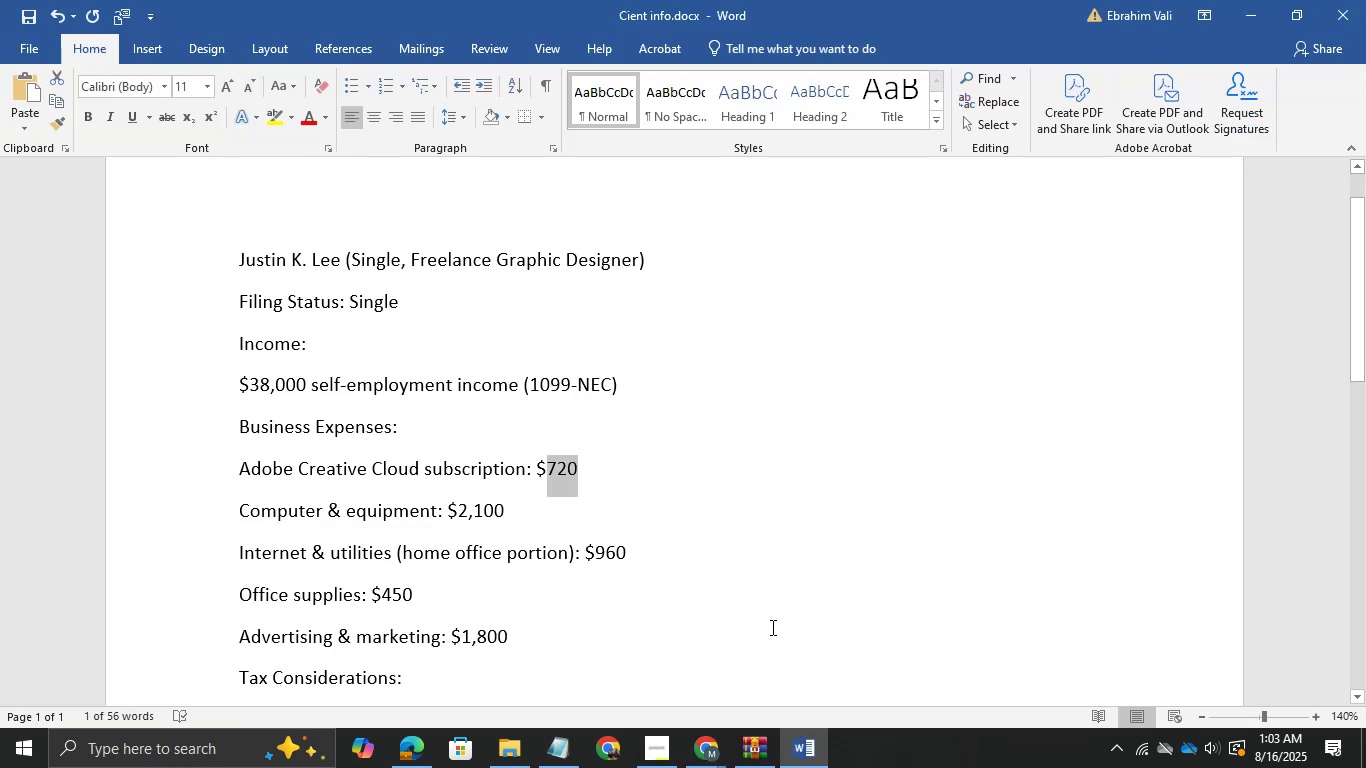 
hold_key(key=Tab, duration=0.42)
 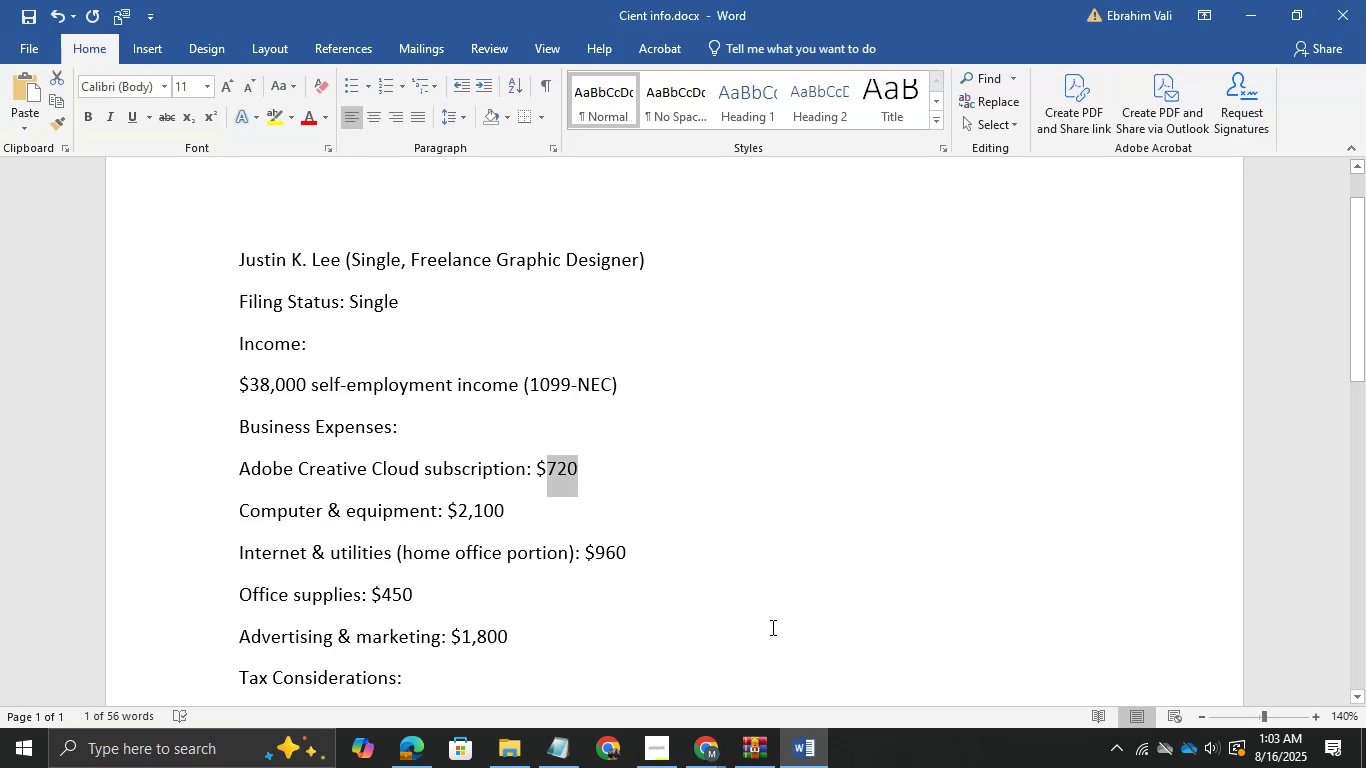 
scroll: coordinate [771, 627], scroll_direction: down, amount: 1.0
 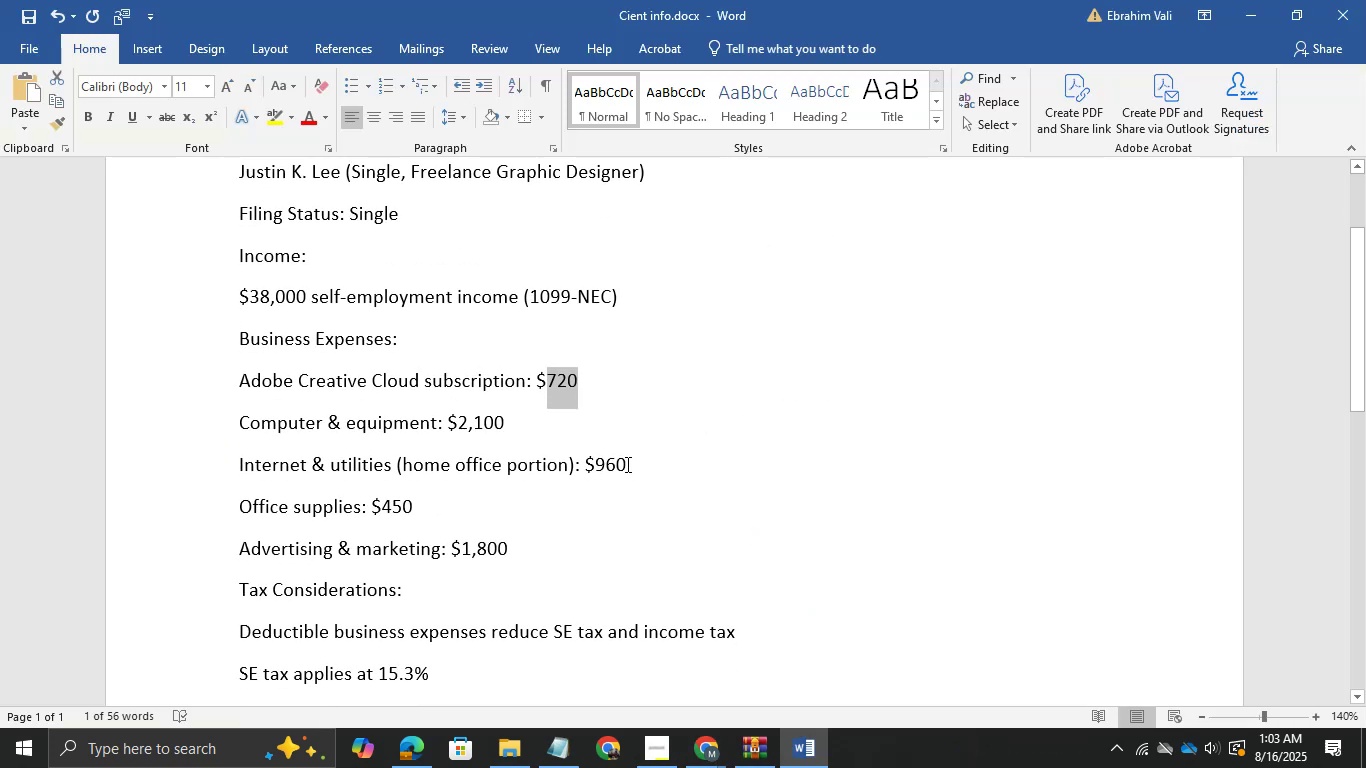 
key(Alt+AltLeft)
 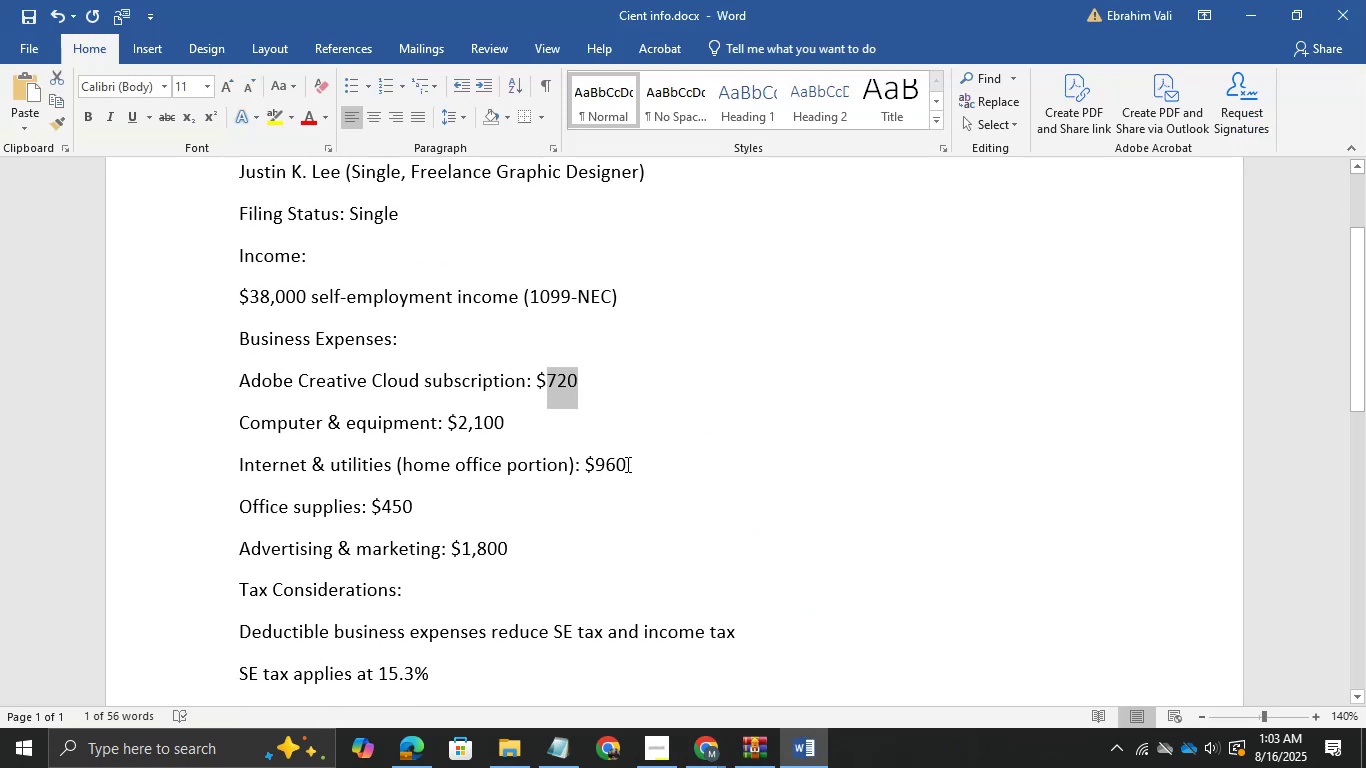 
key(Alt+Tab)
 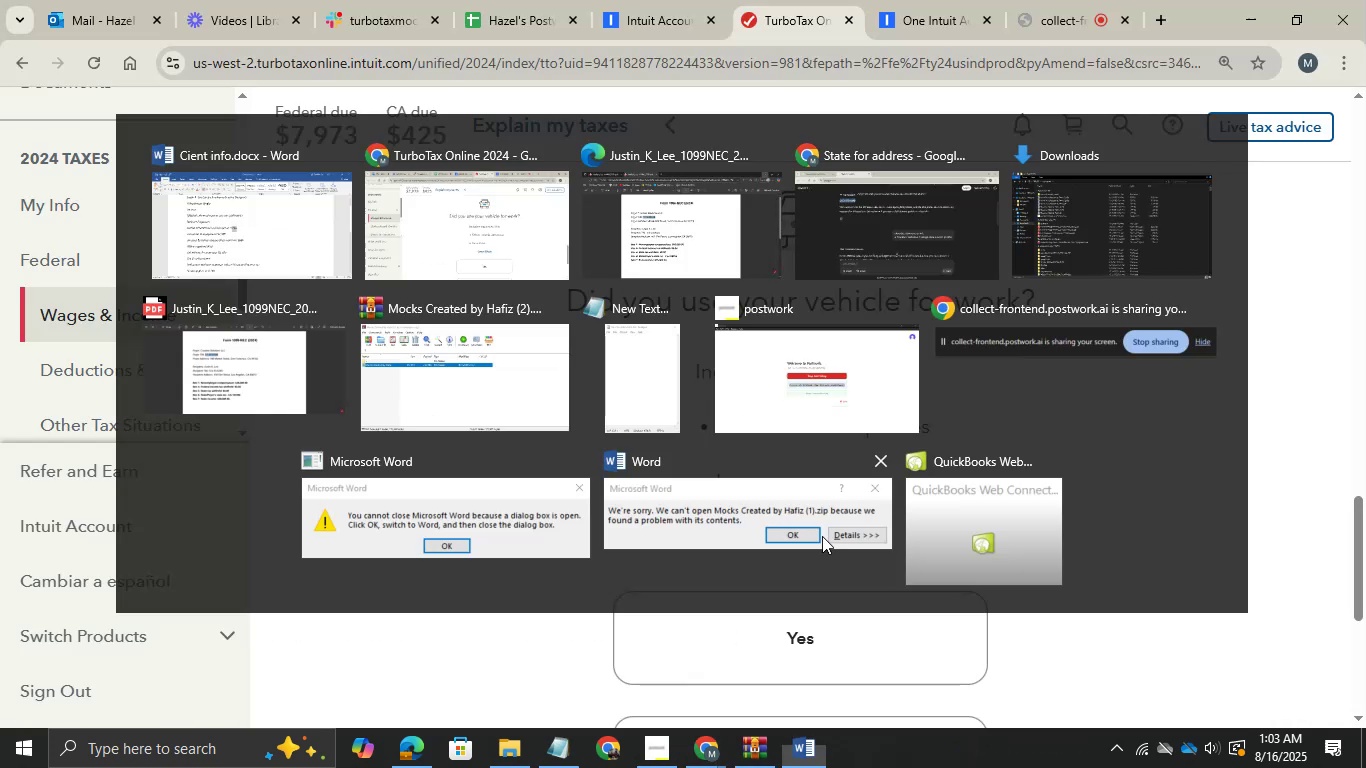 
scroll: coordinate [823, 567], scroll_direction: down, amount: 2.0
 